 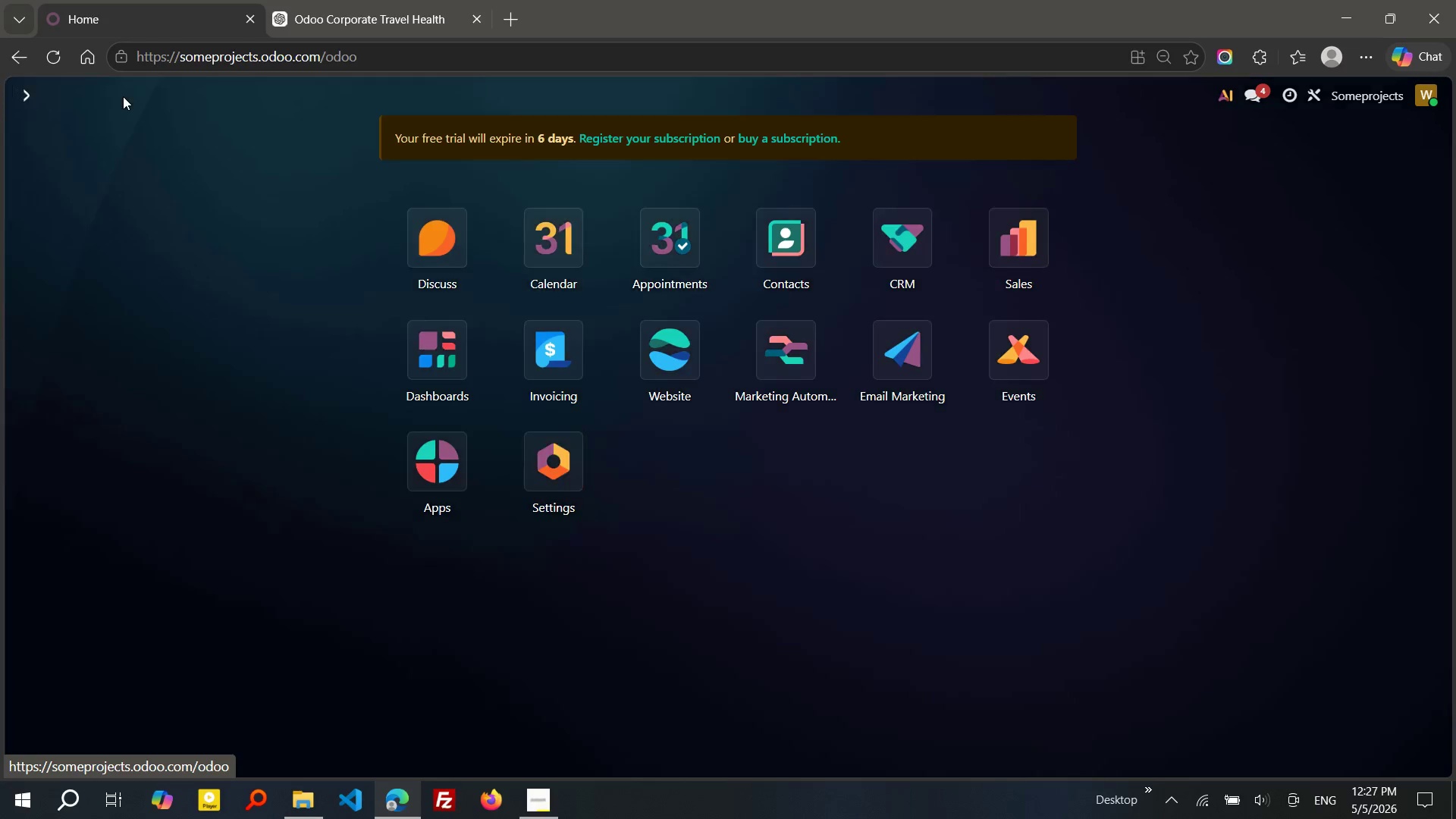 
left_click([696, 376])
 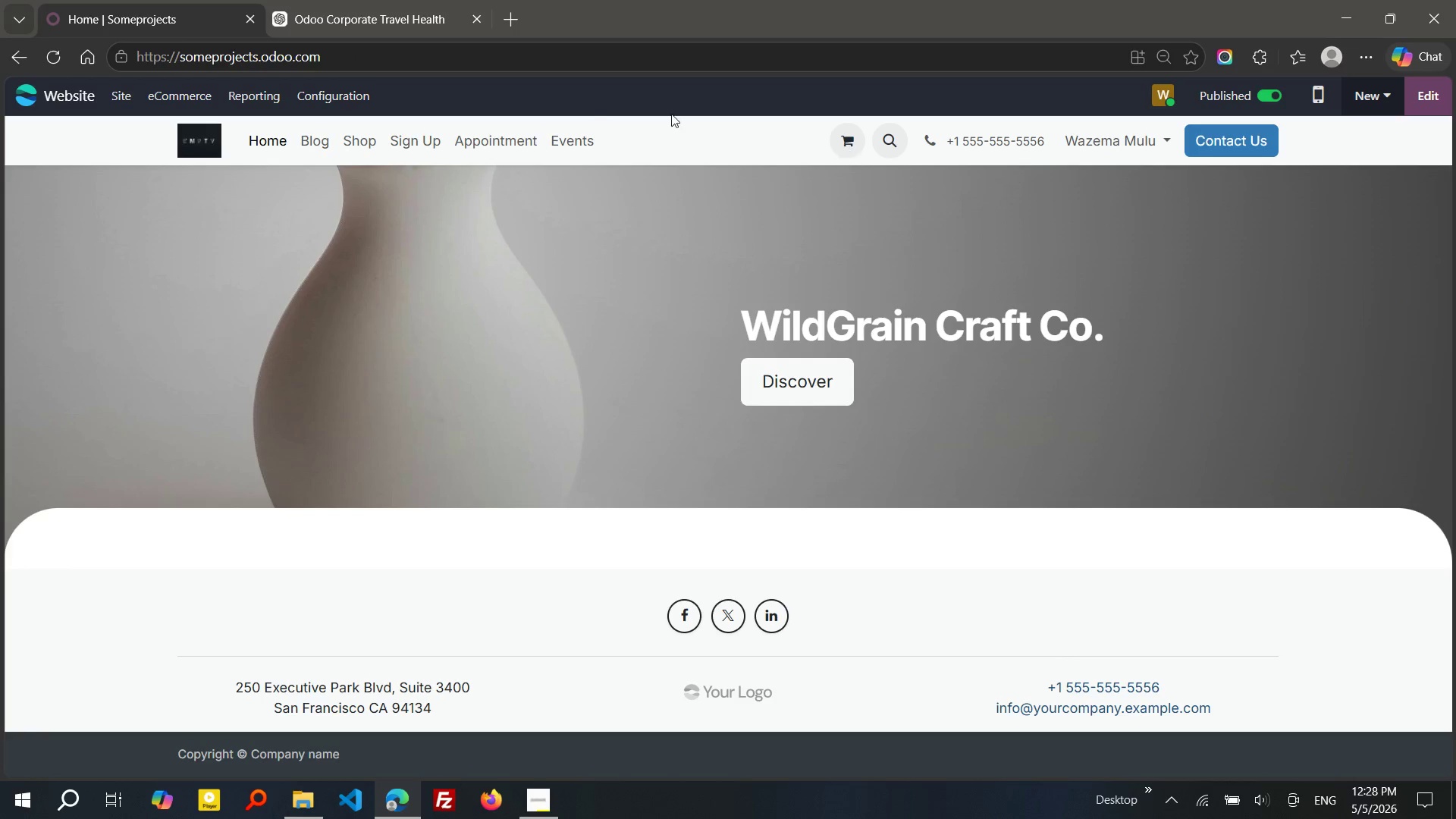 
left_click([571, 136])
 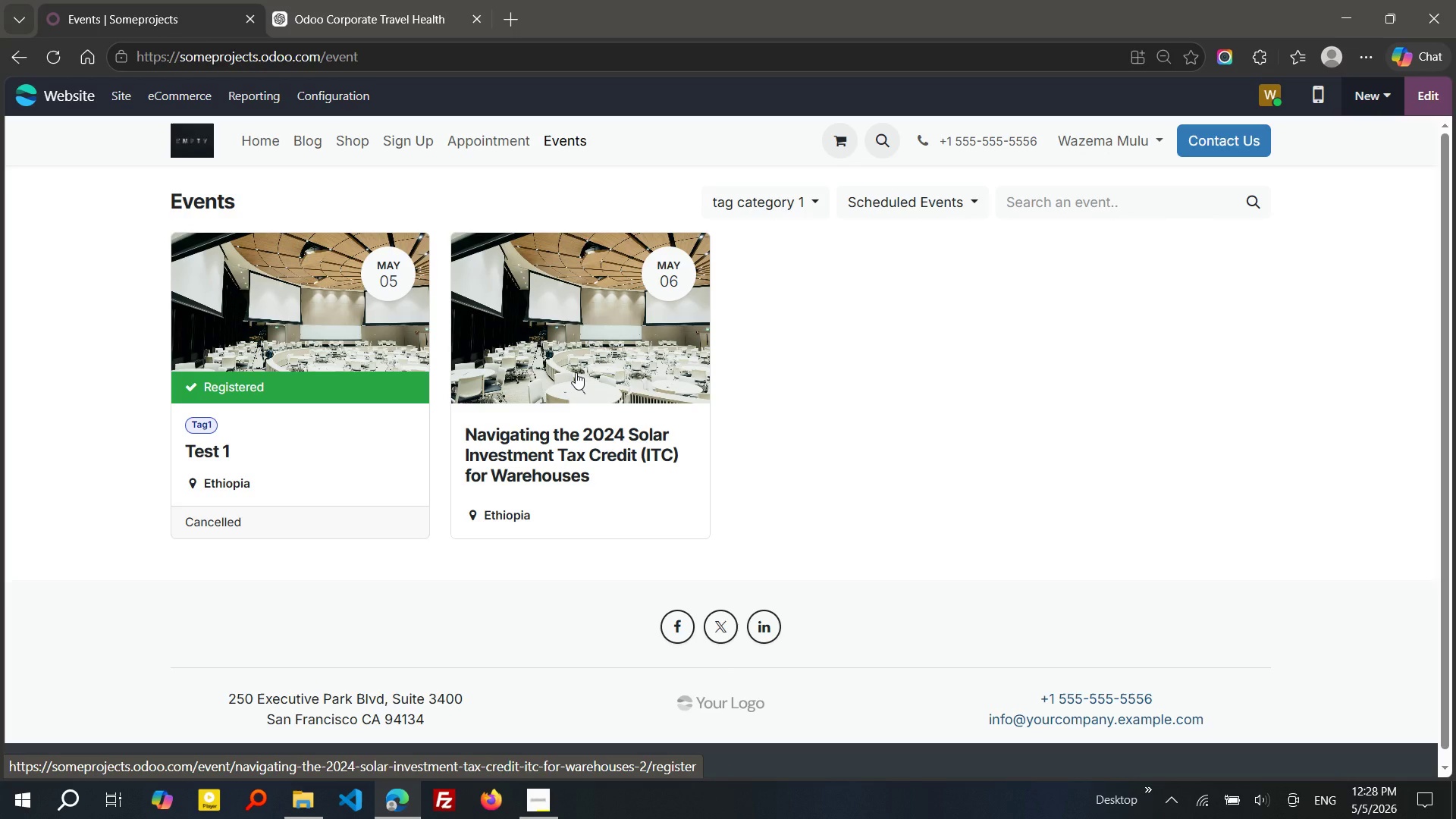 
wait(12.34)
 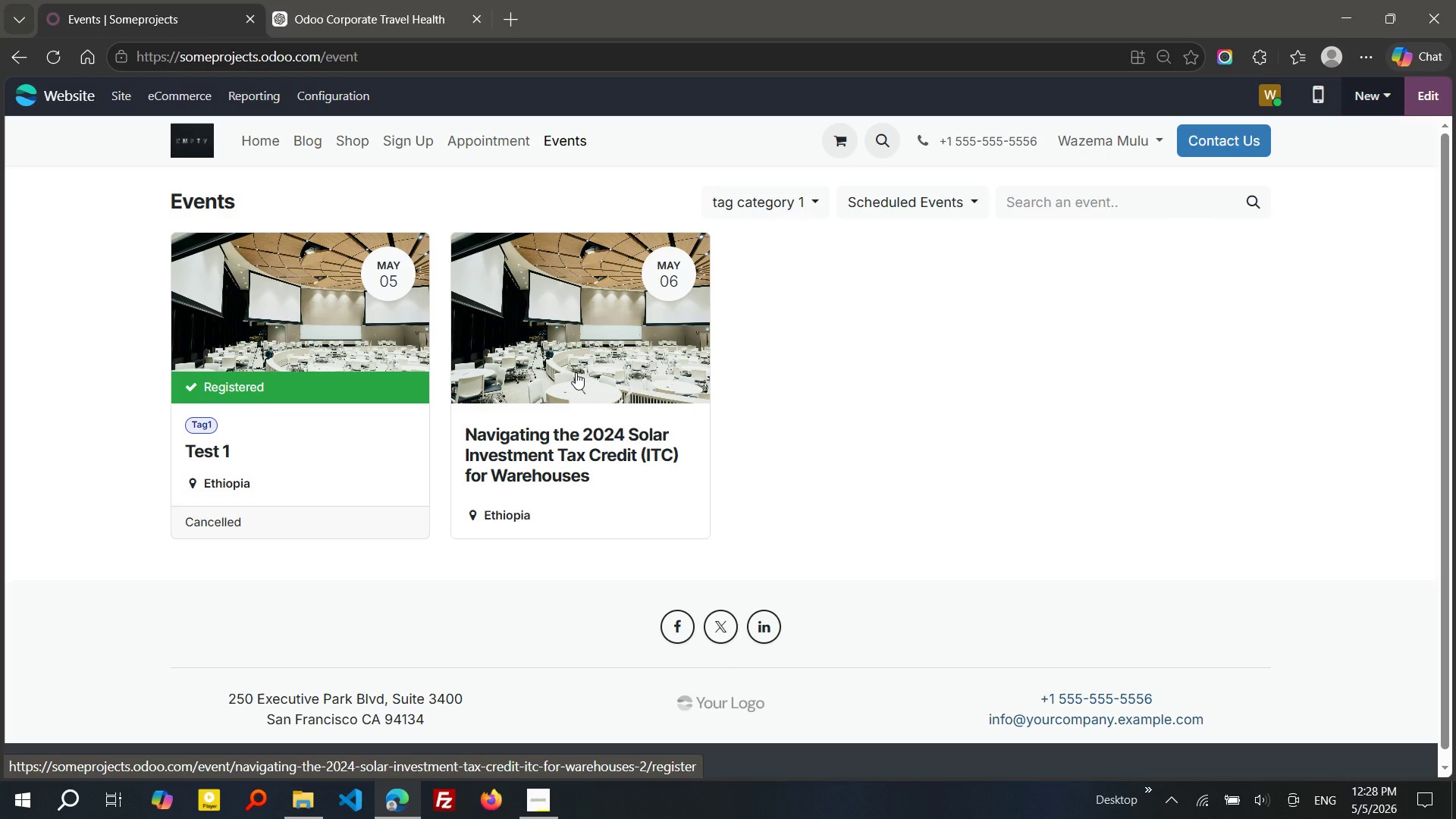 
left_click([585, 346])
 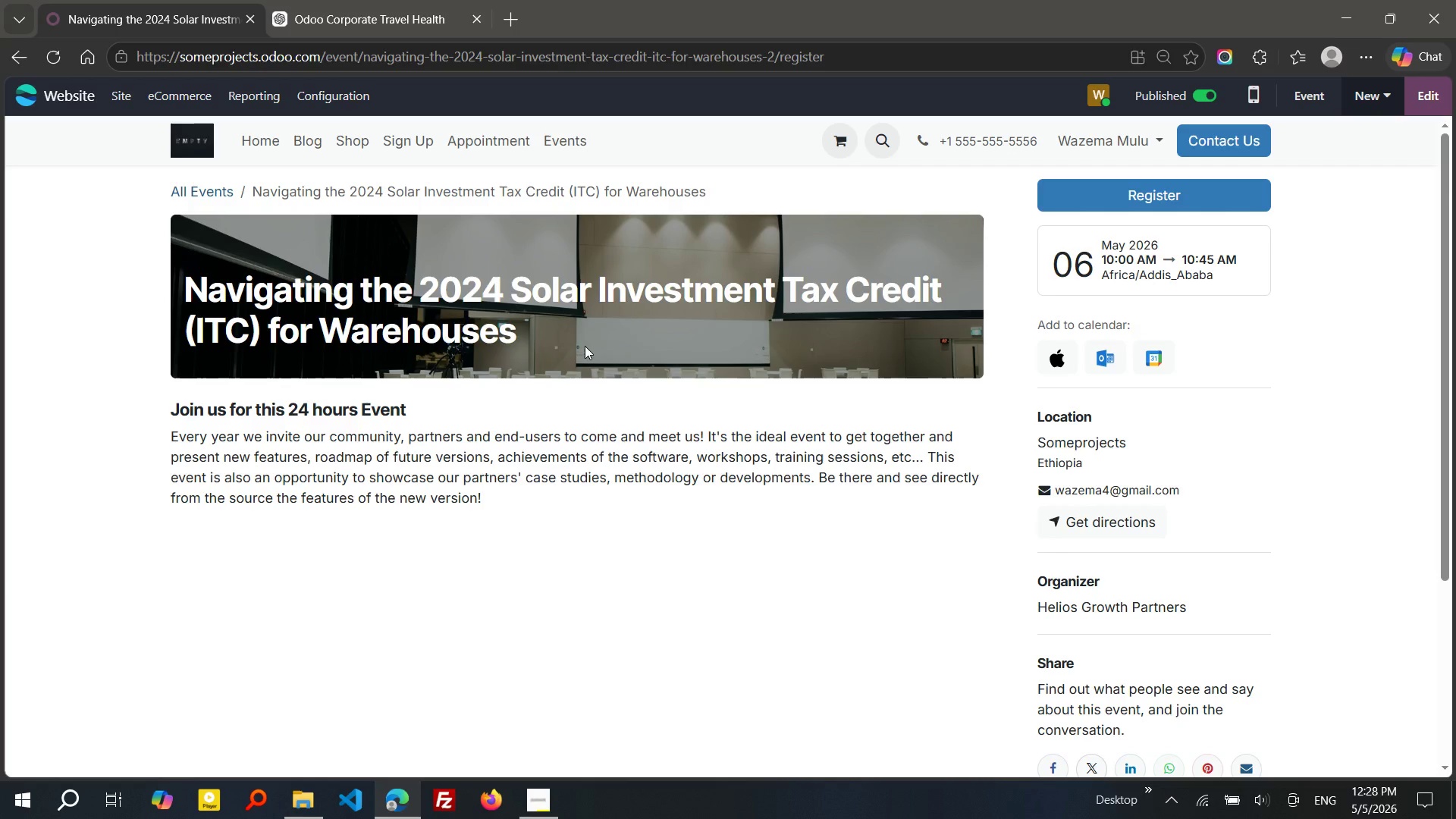 
wait(8.19)
 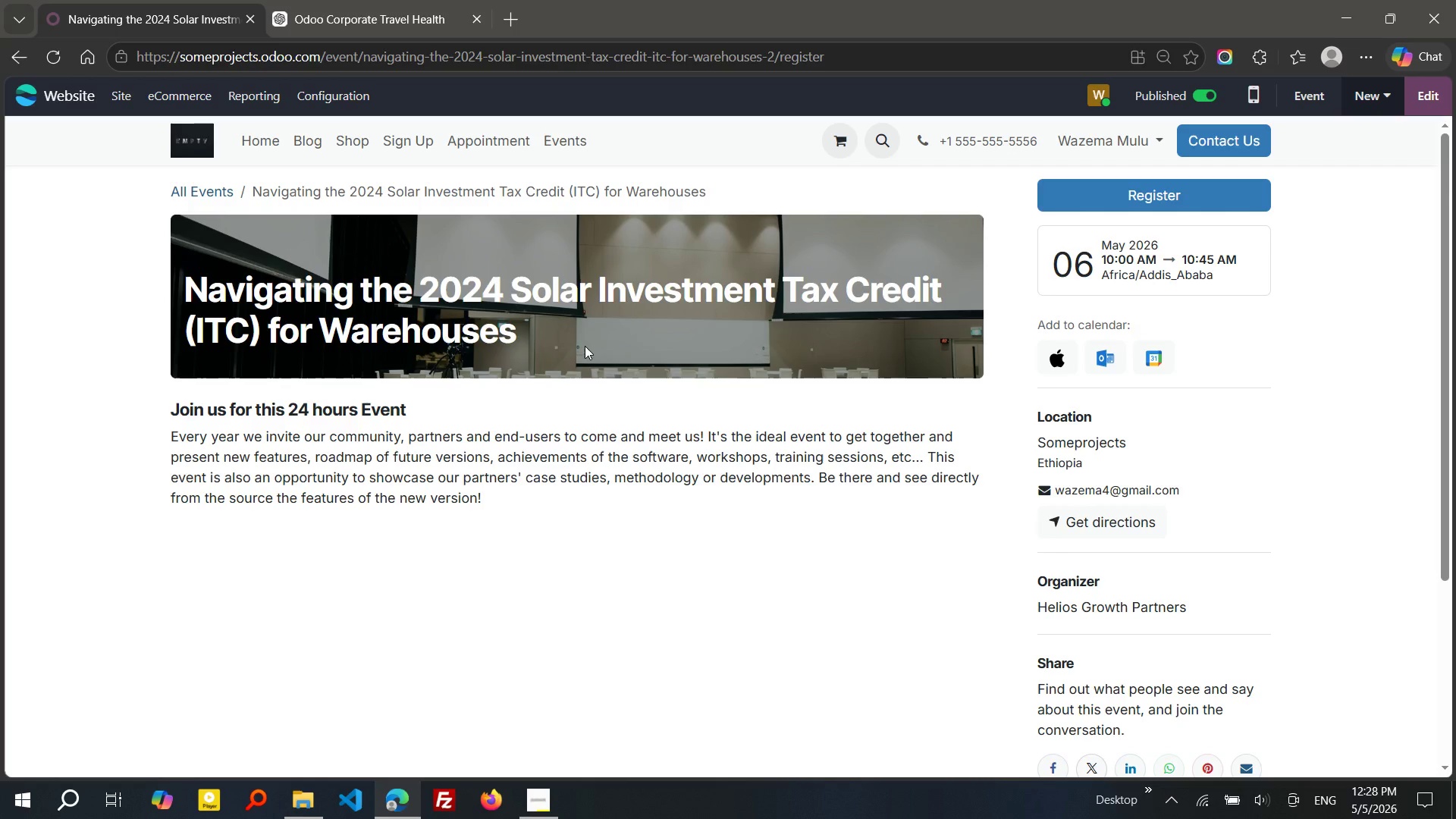 
left_click_drag(start_coordinate=[497, 509], to_coordinate=[169, 410])
 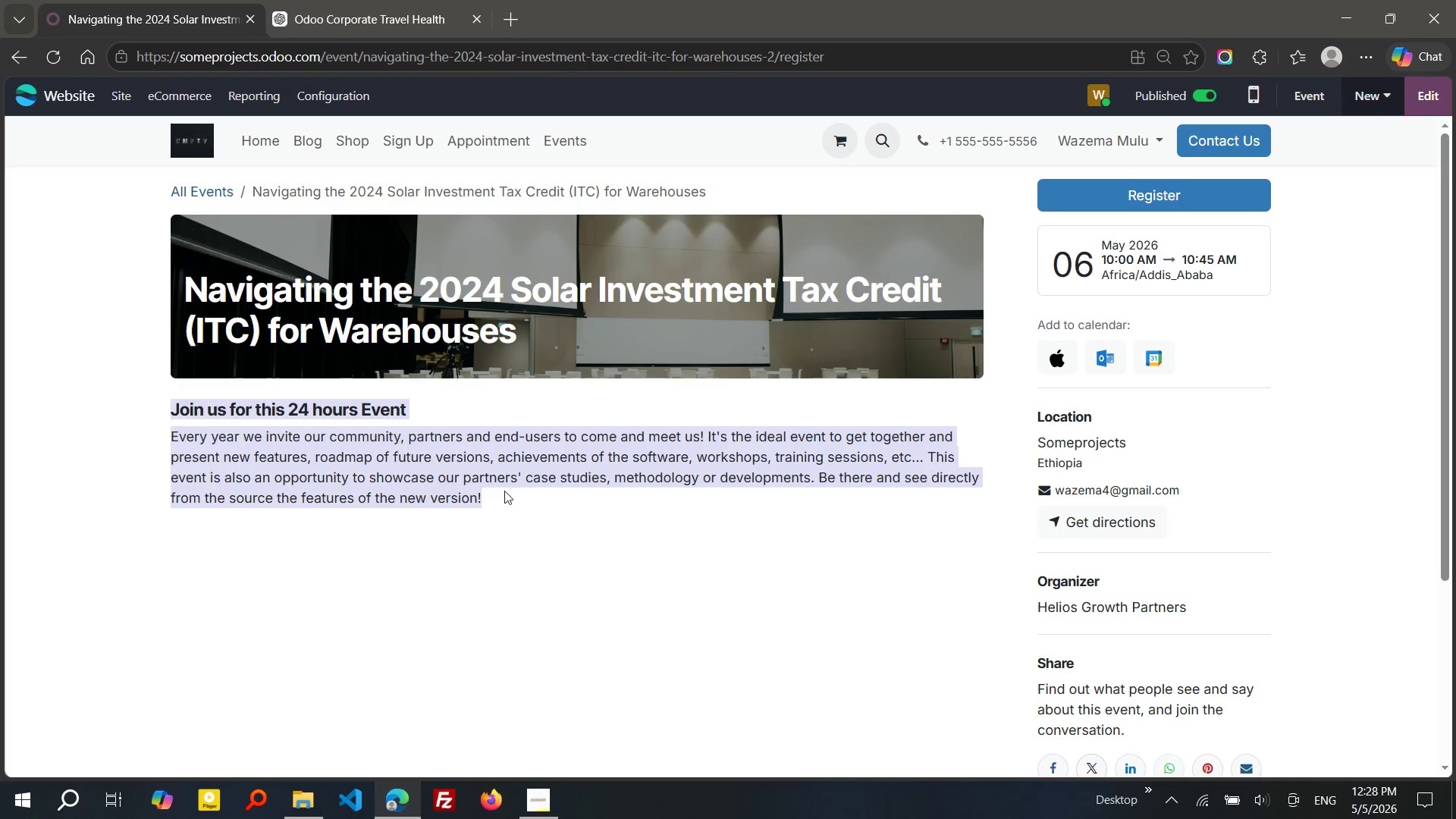 
left_click([505, 491])
 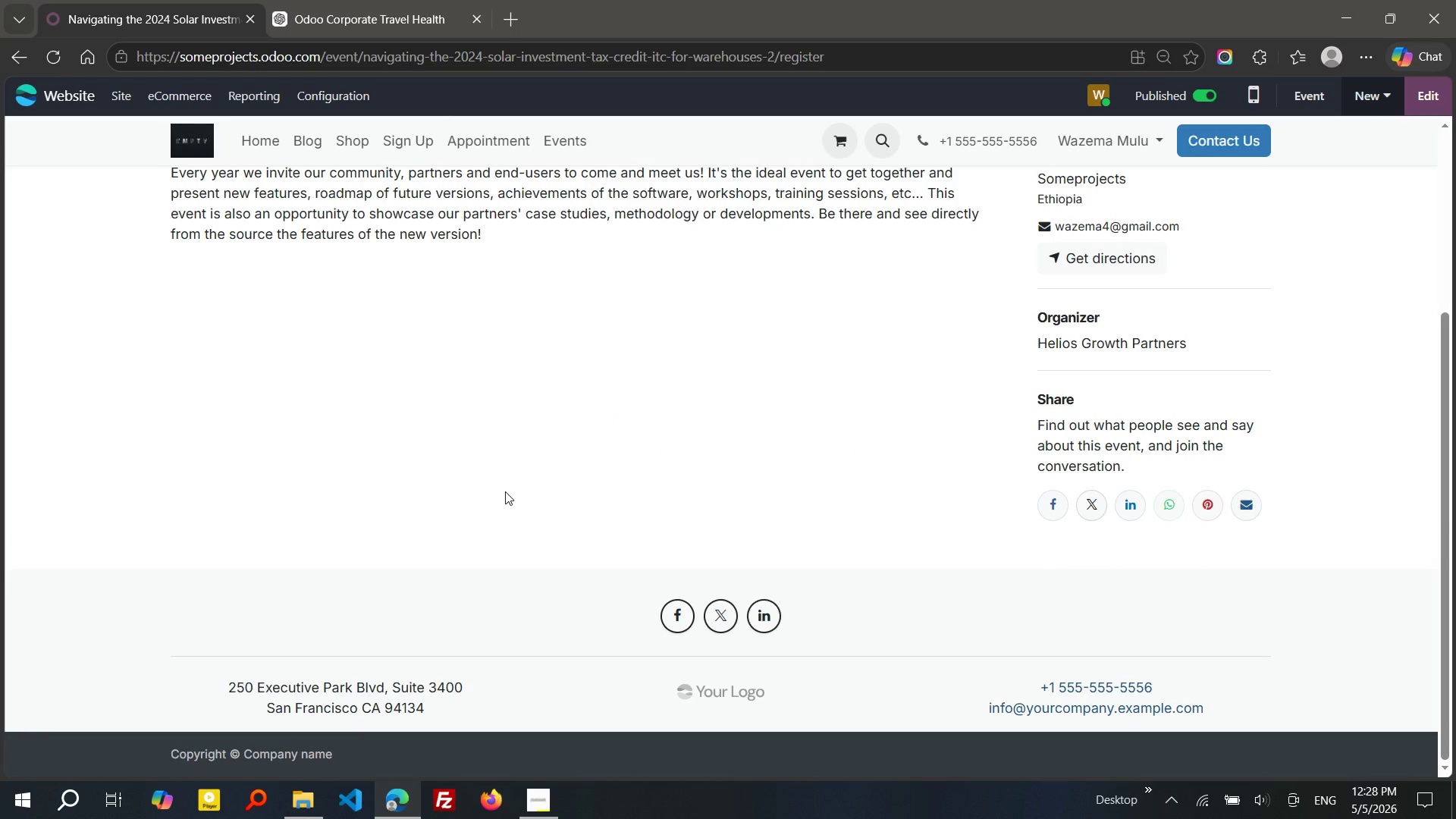 
wait(22.23)
 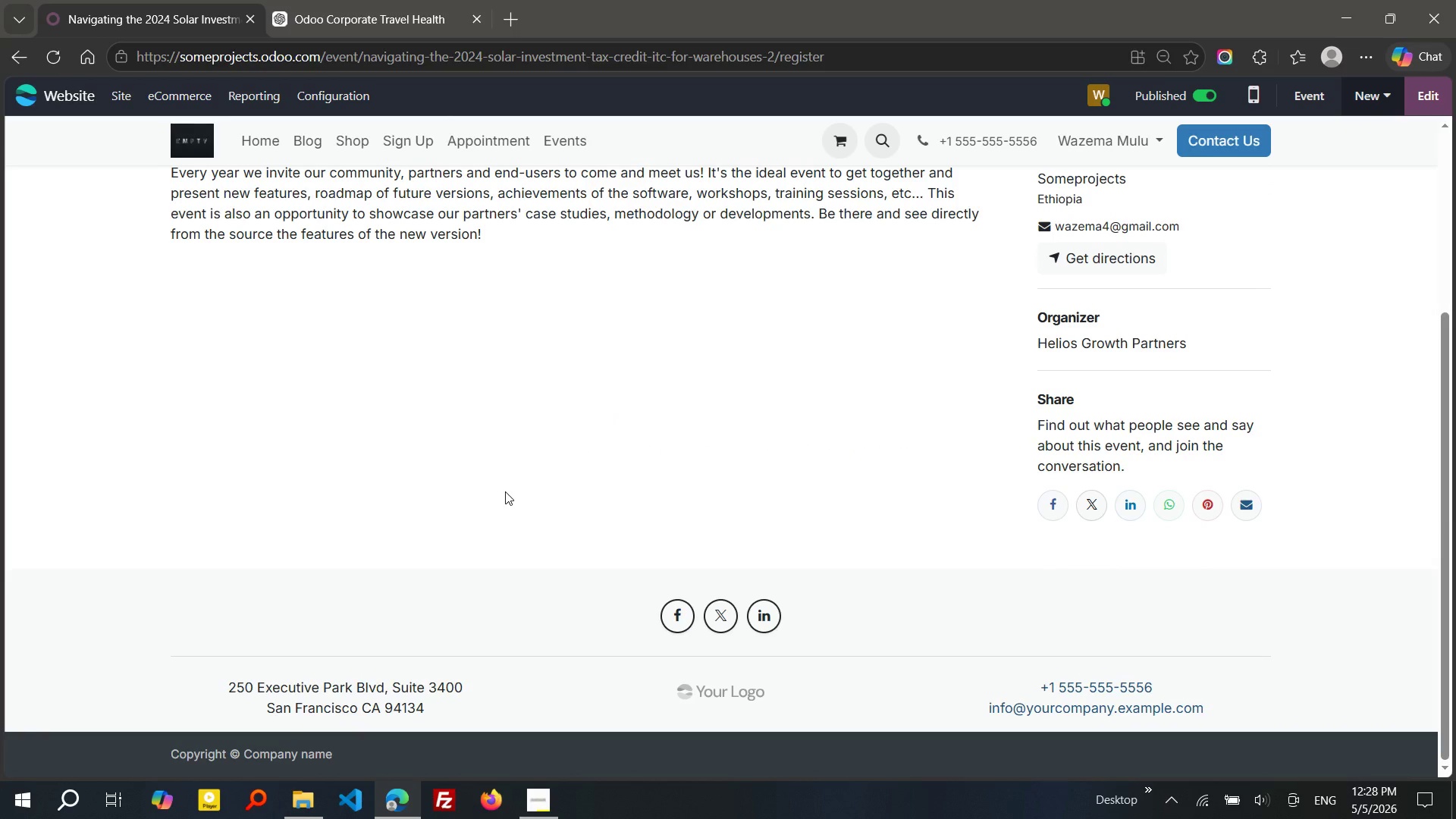 
left_click([1308, 89])
 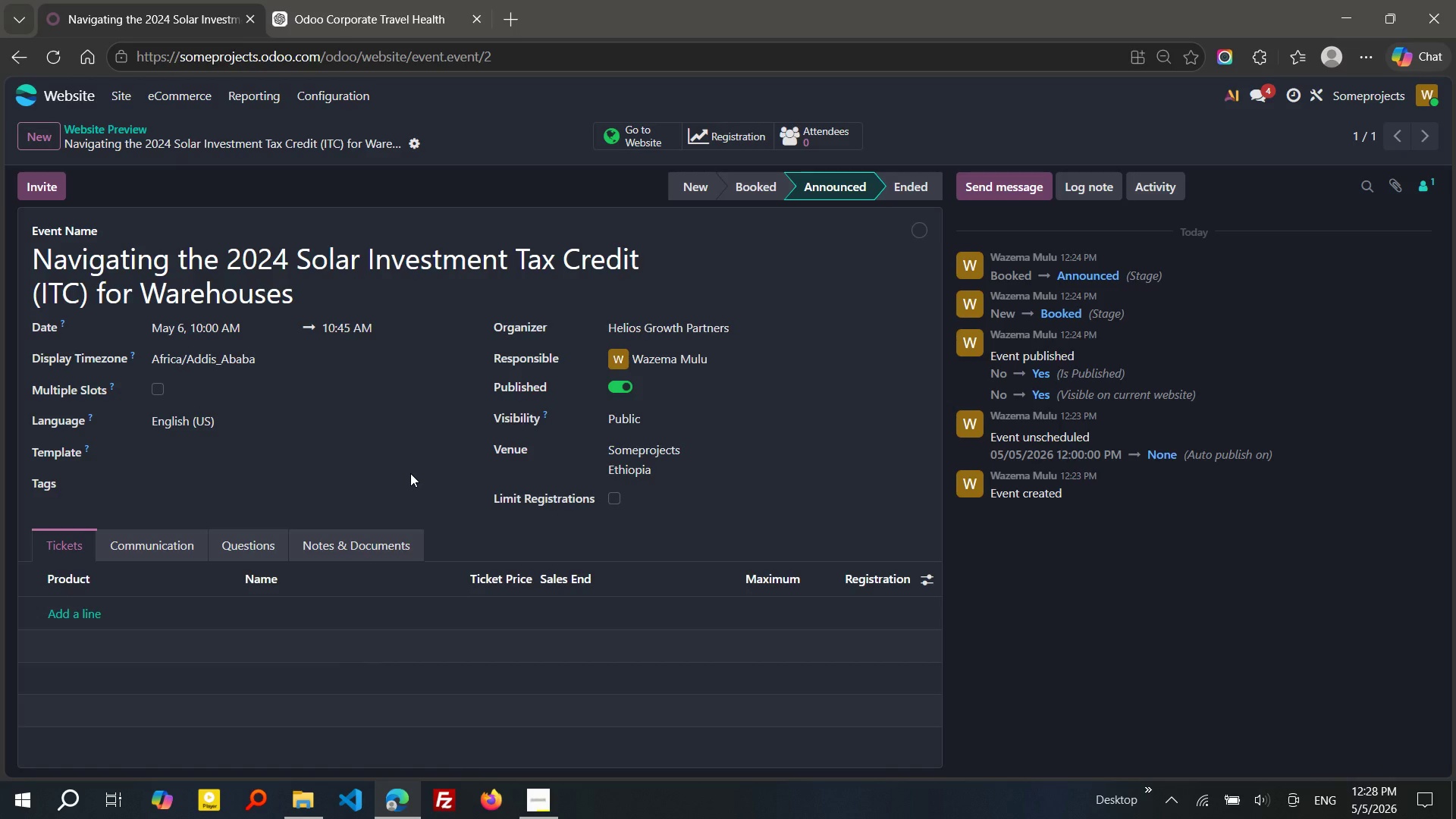 
wait(8.14)
 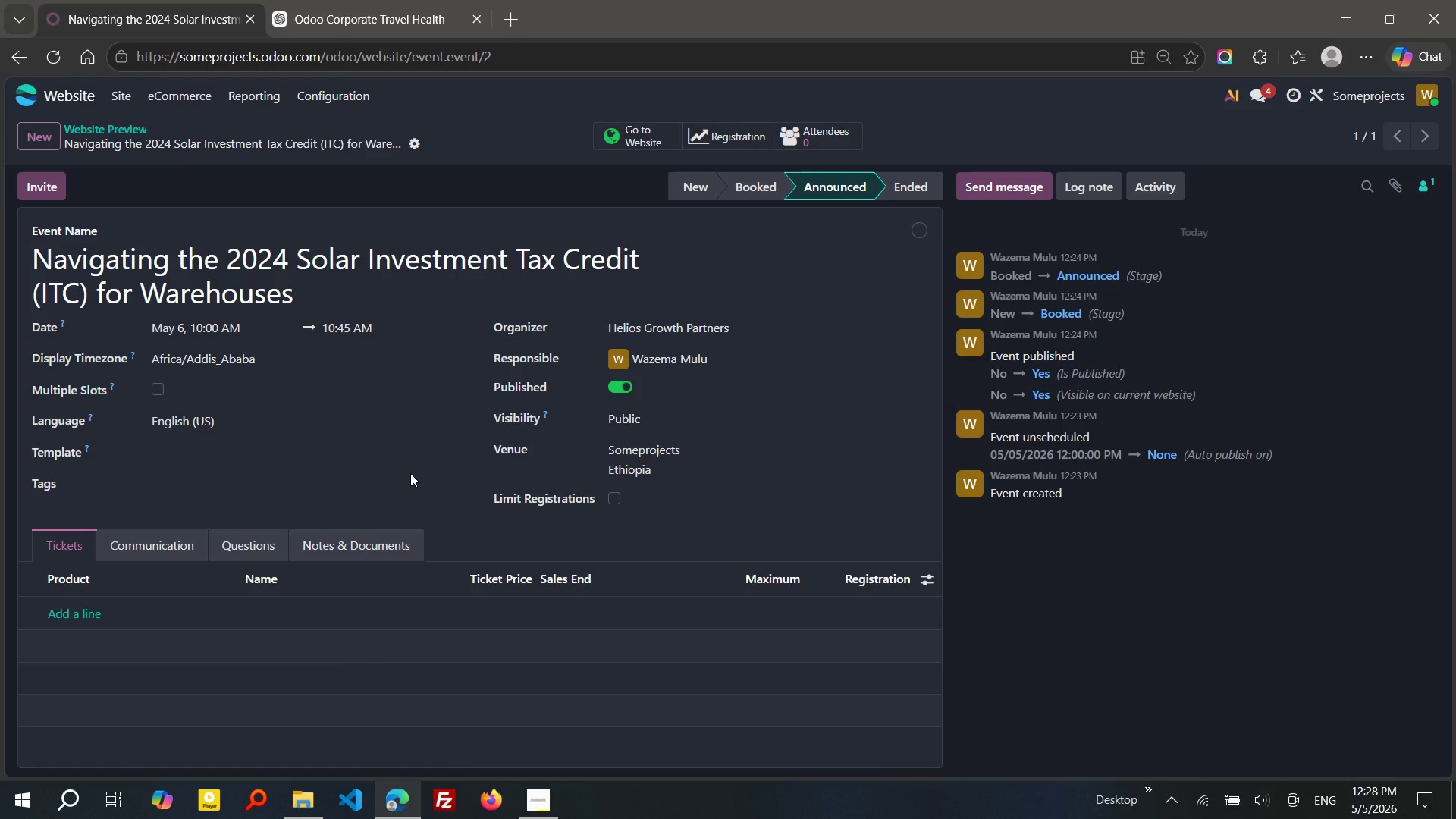 
left_click([204, 477])
 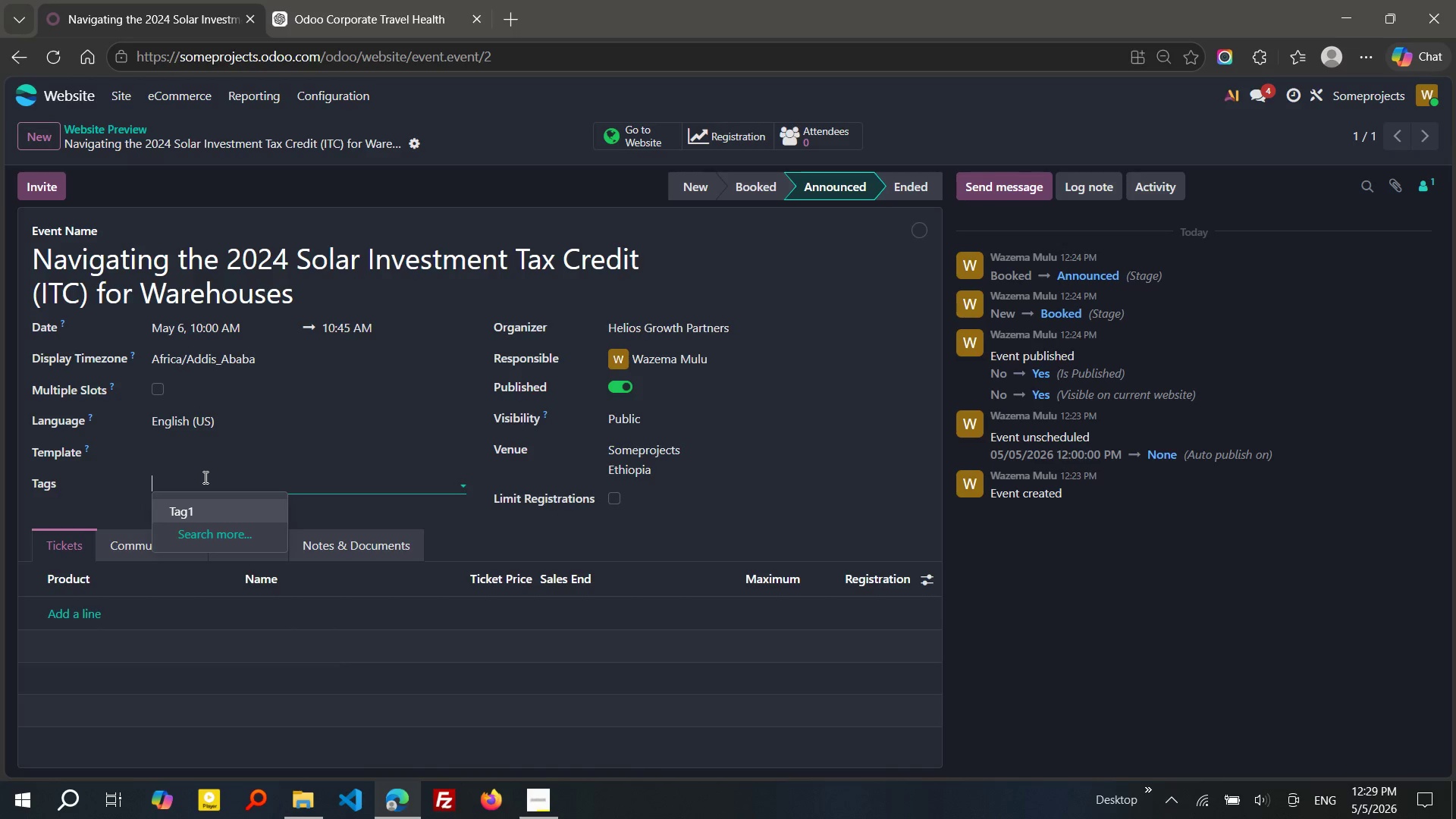 
wait(10.22)
 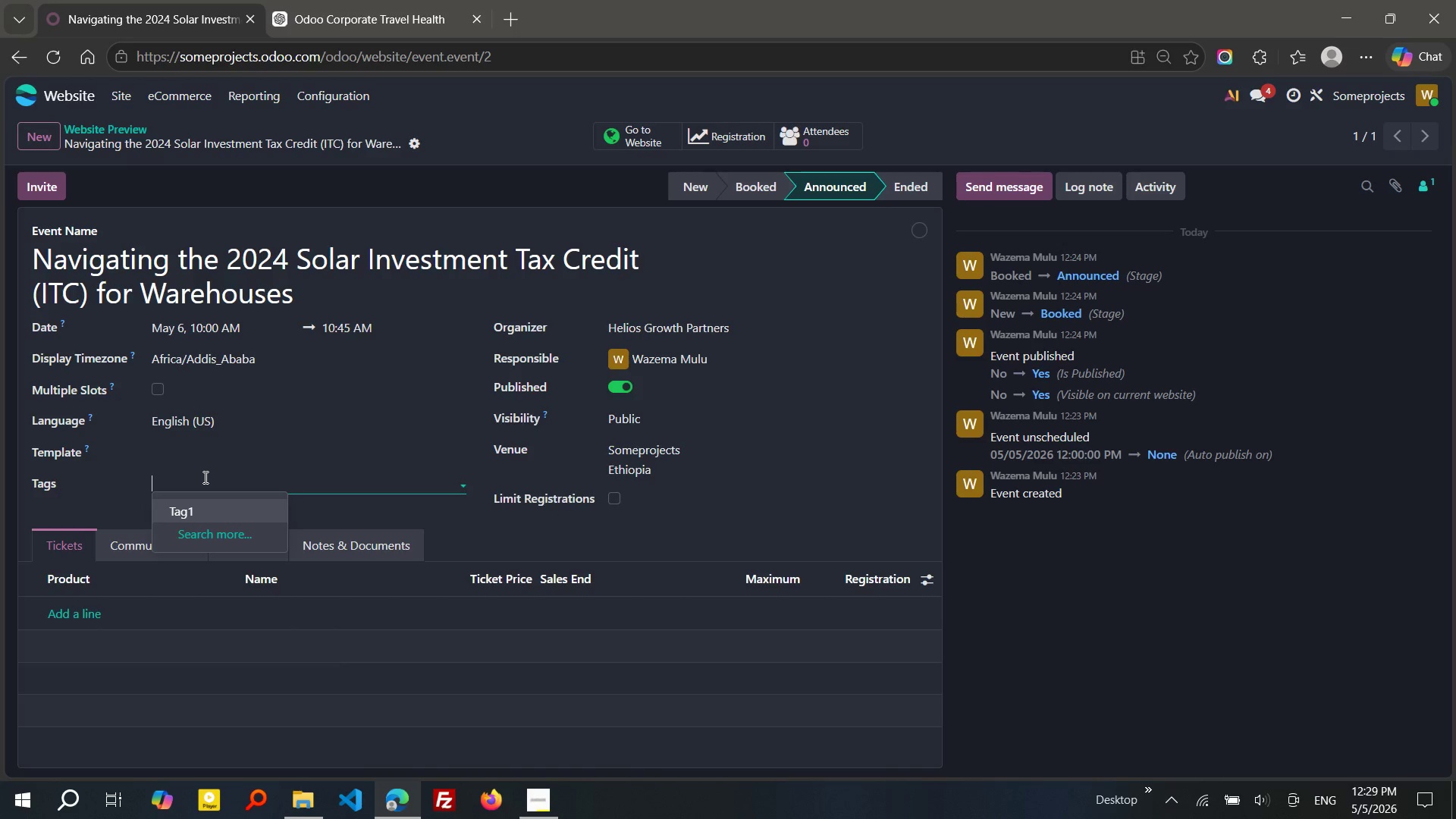 
type(Solar Enery)
 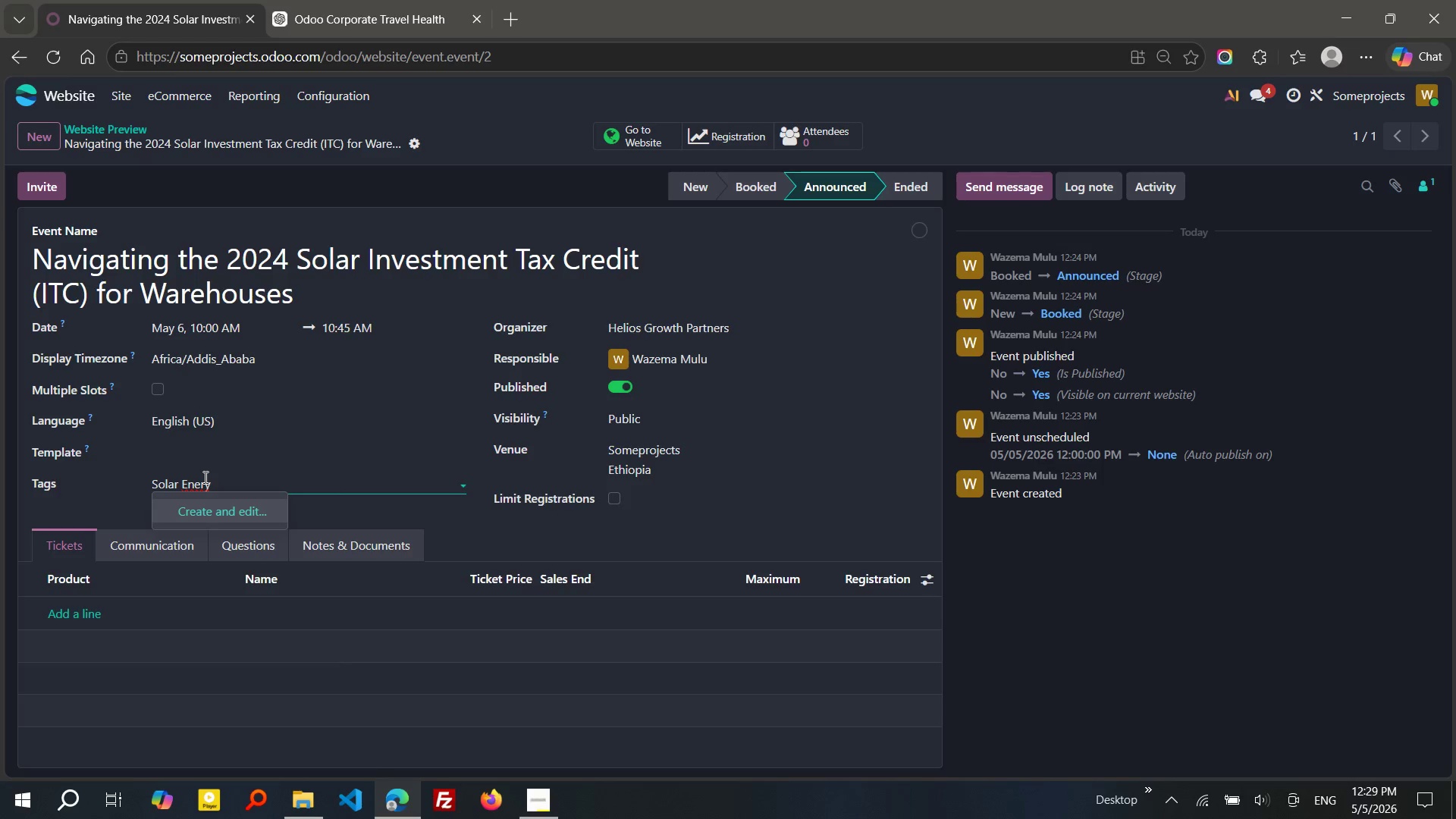 
key(Backspace)
type(gy)
 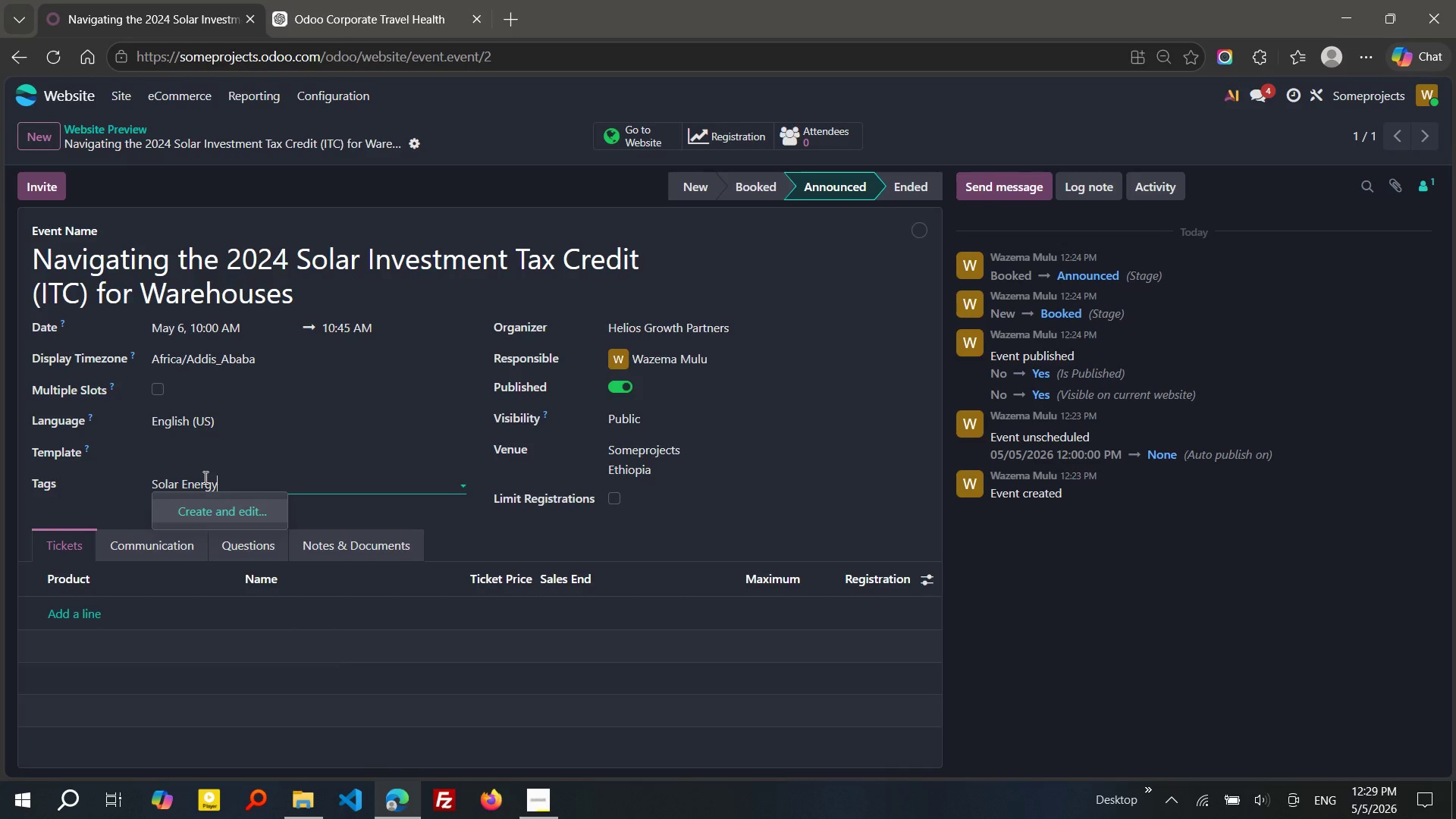 
key(Enter)
 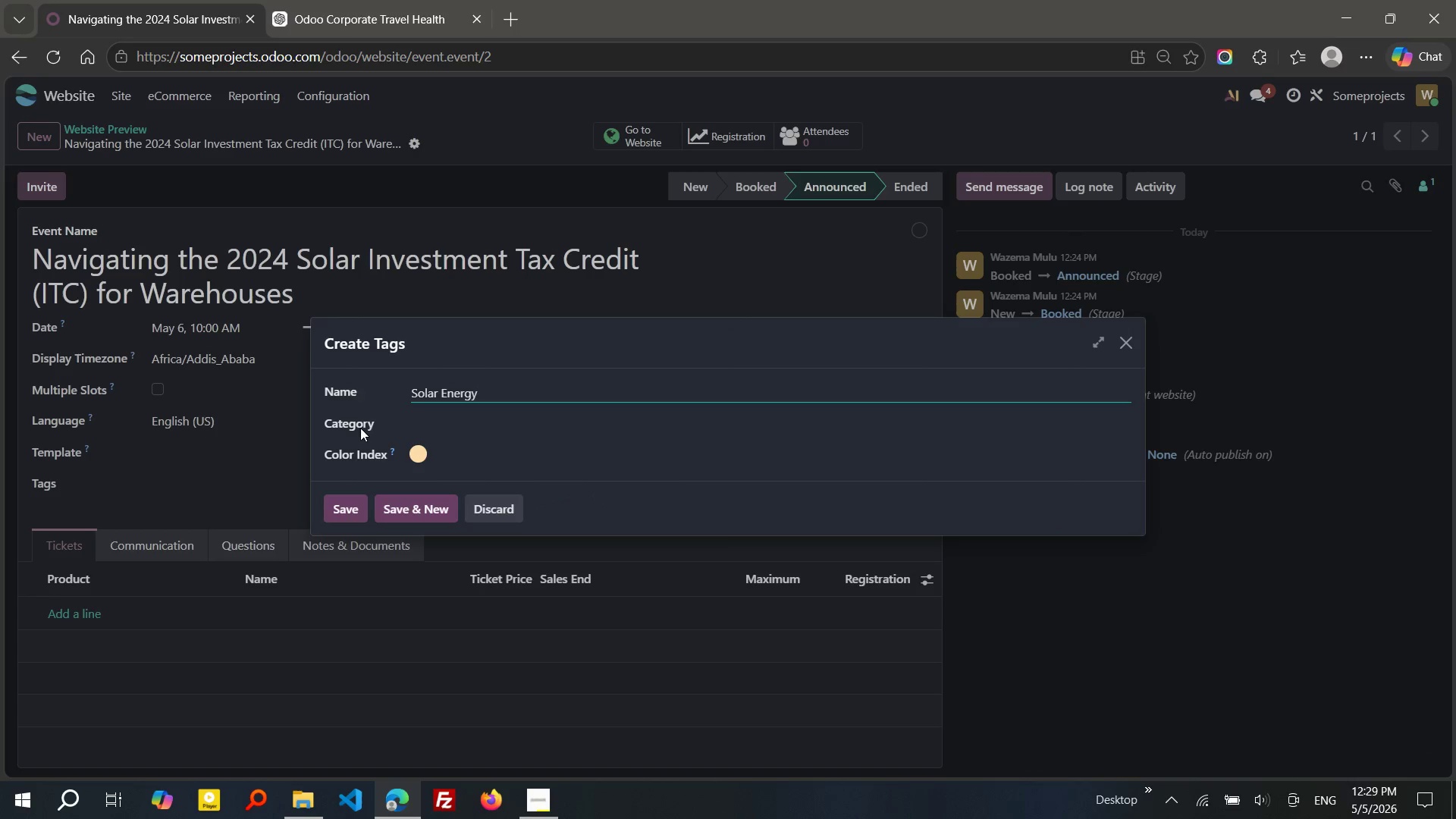 
left_click([447, 422])
 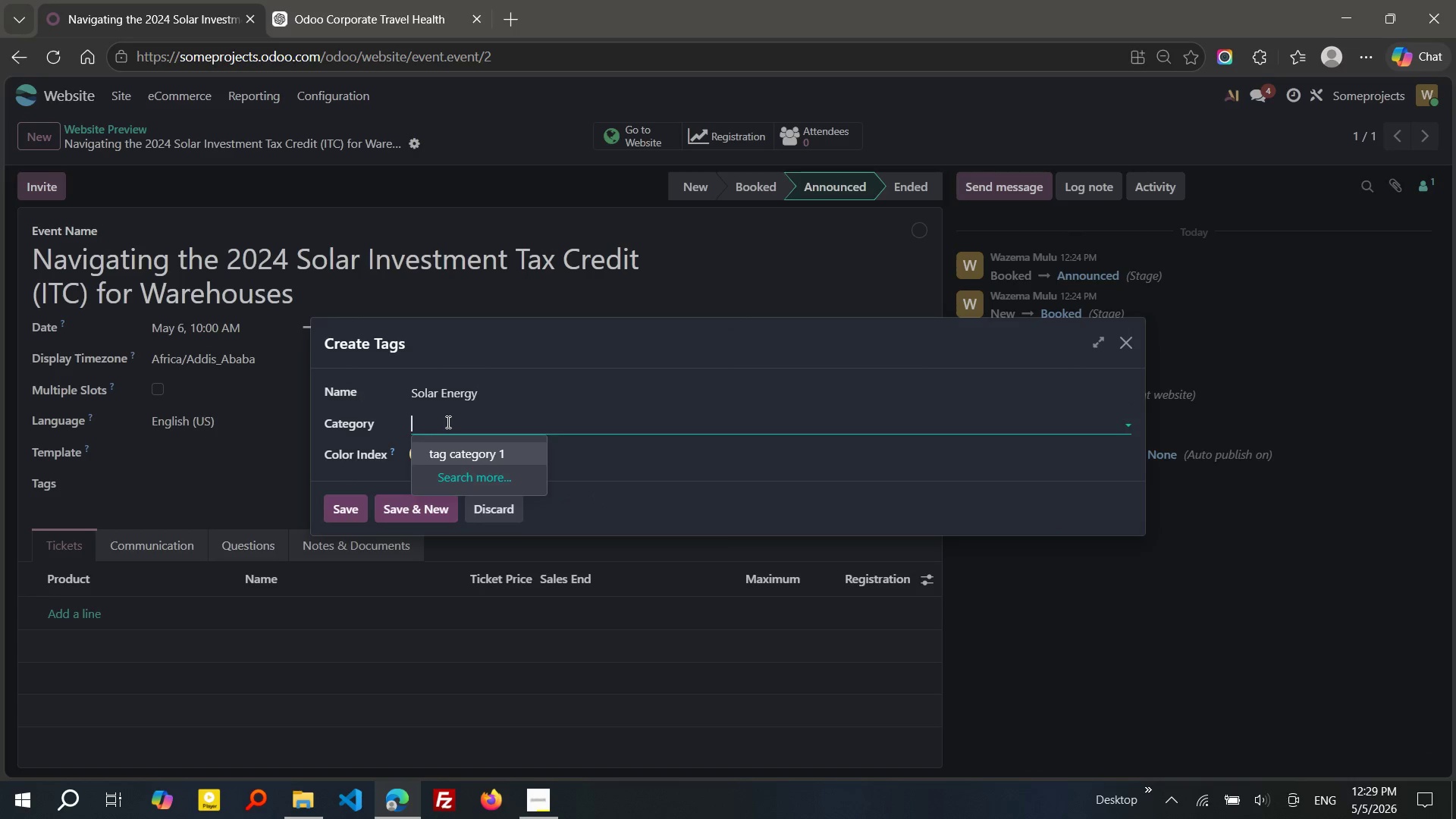 
type(Warehouse Evene)
key(Backspace)
type(t)
 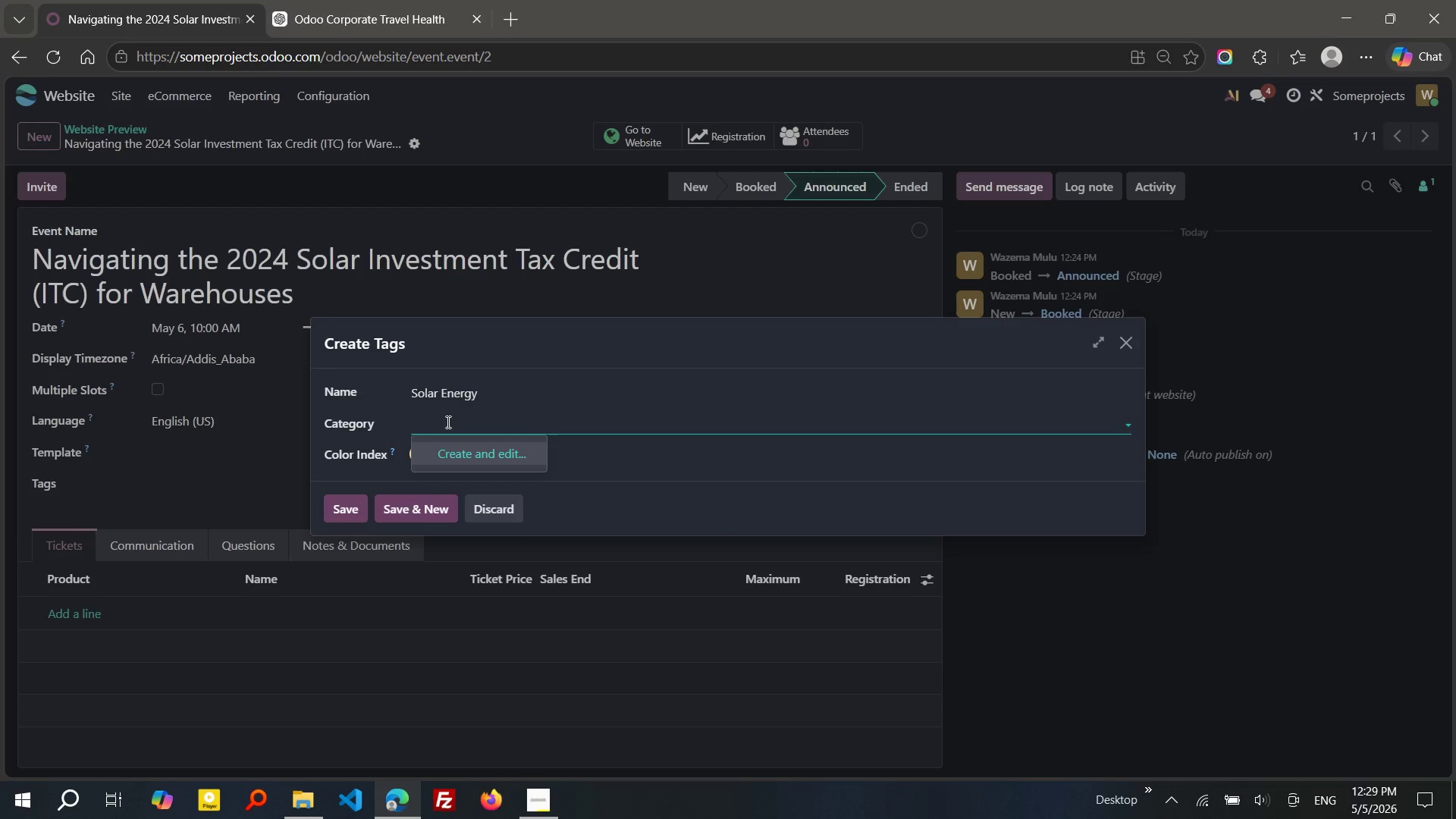 
key(Enter)
 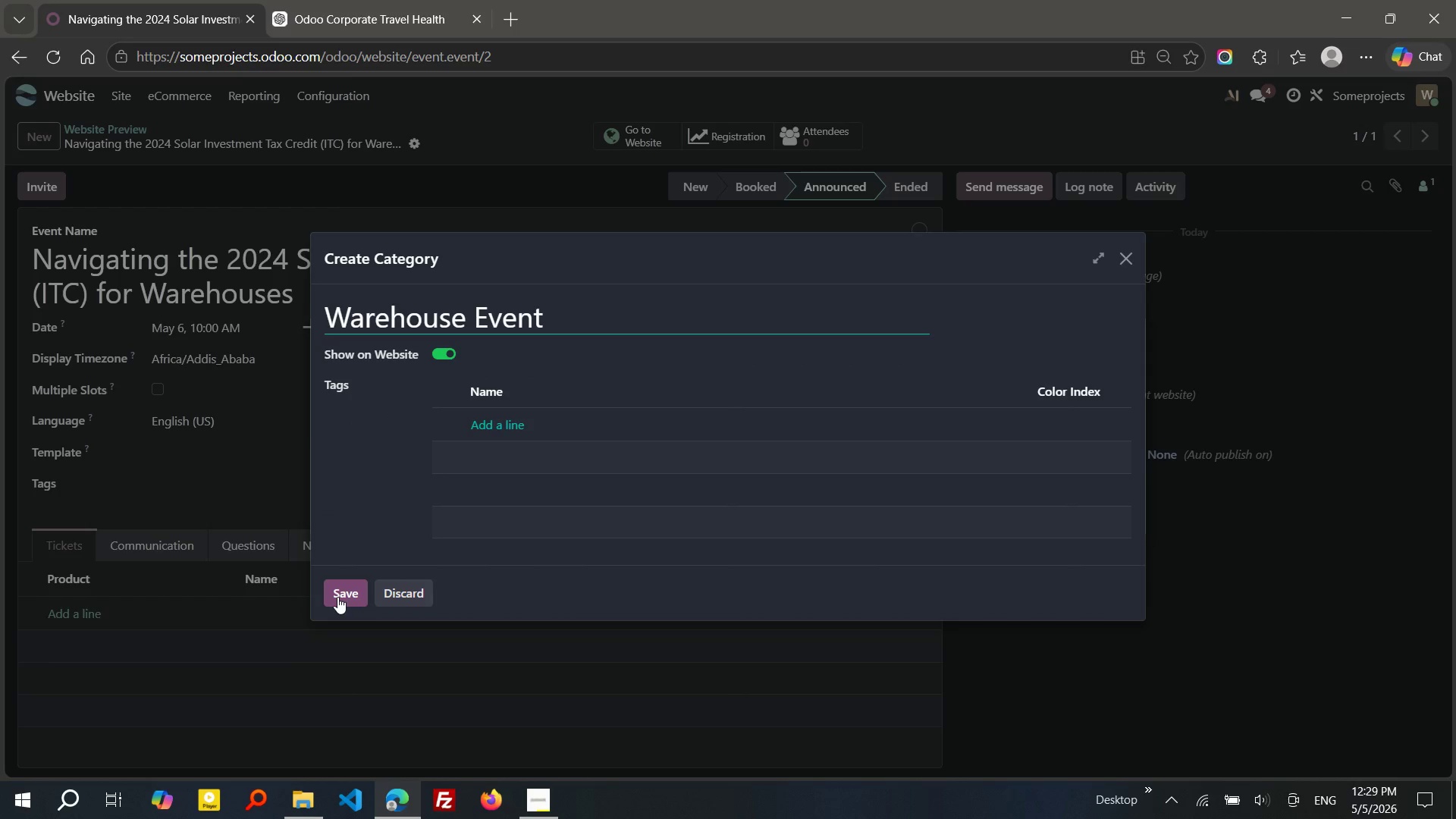 
left_click([342, 588])
 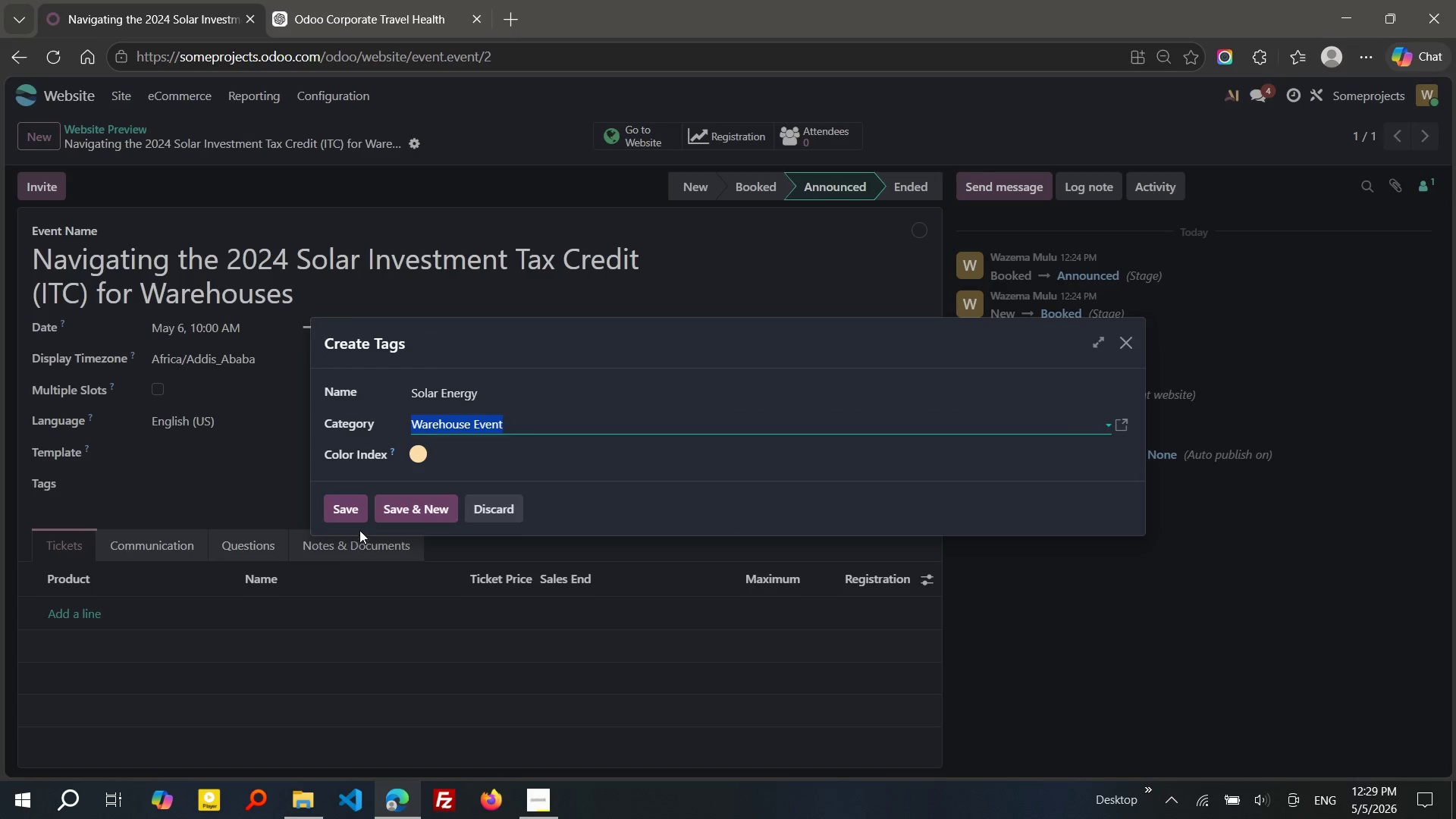 
left_click([346, 520])
 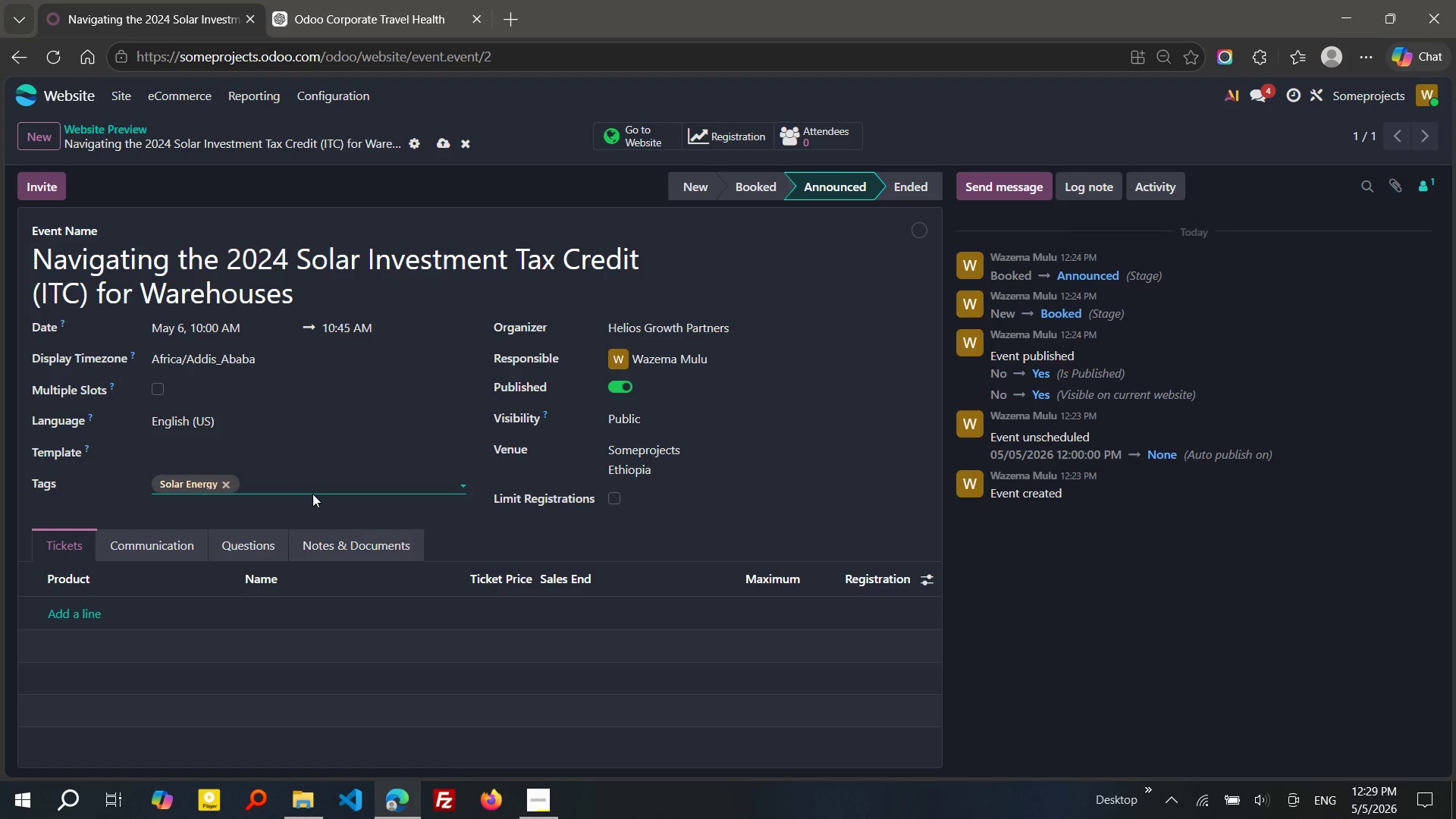 
type(Tax Credits)
 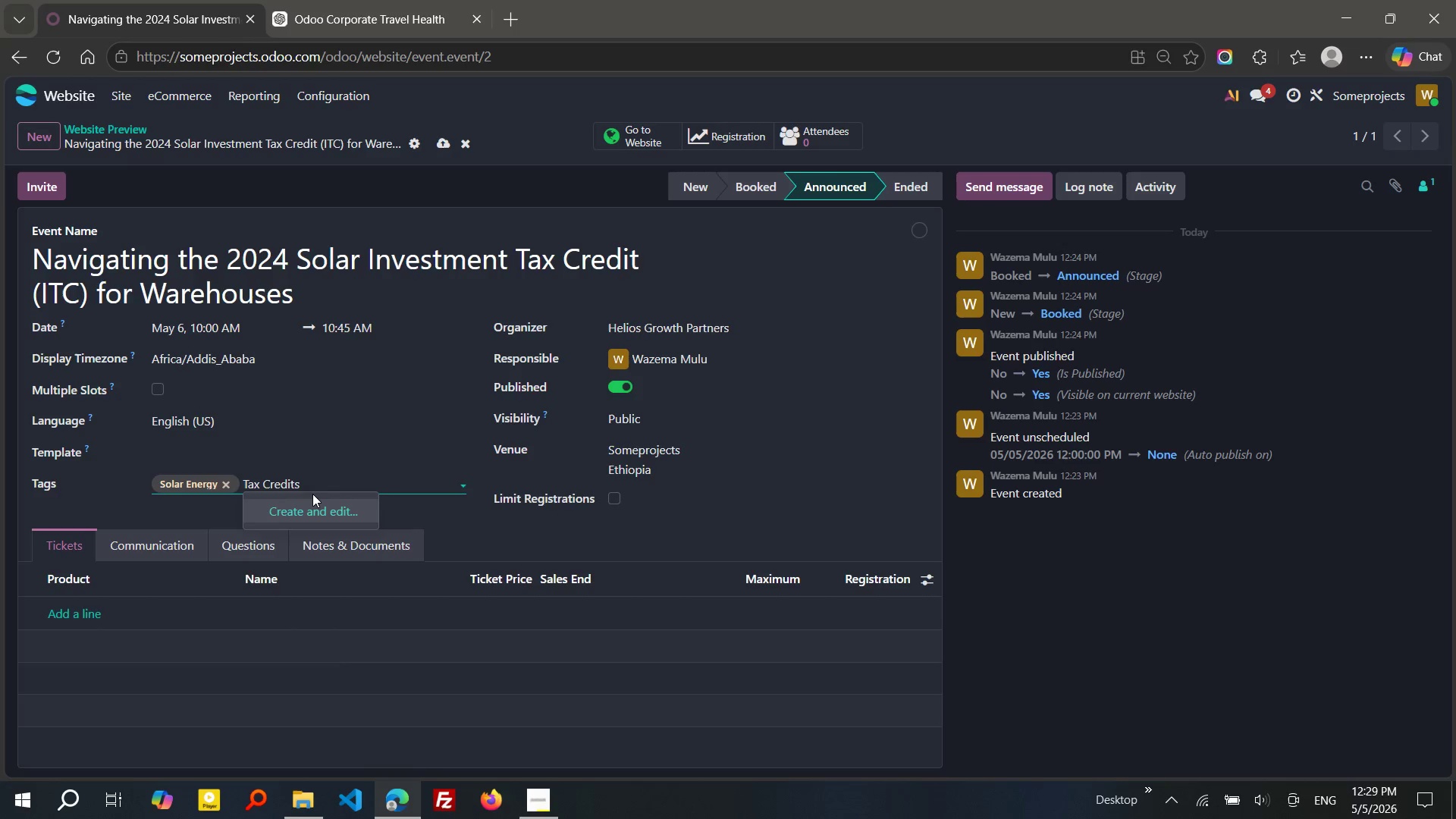 
key(Enter)
 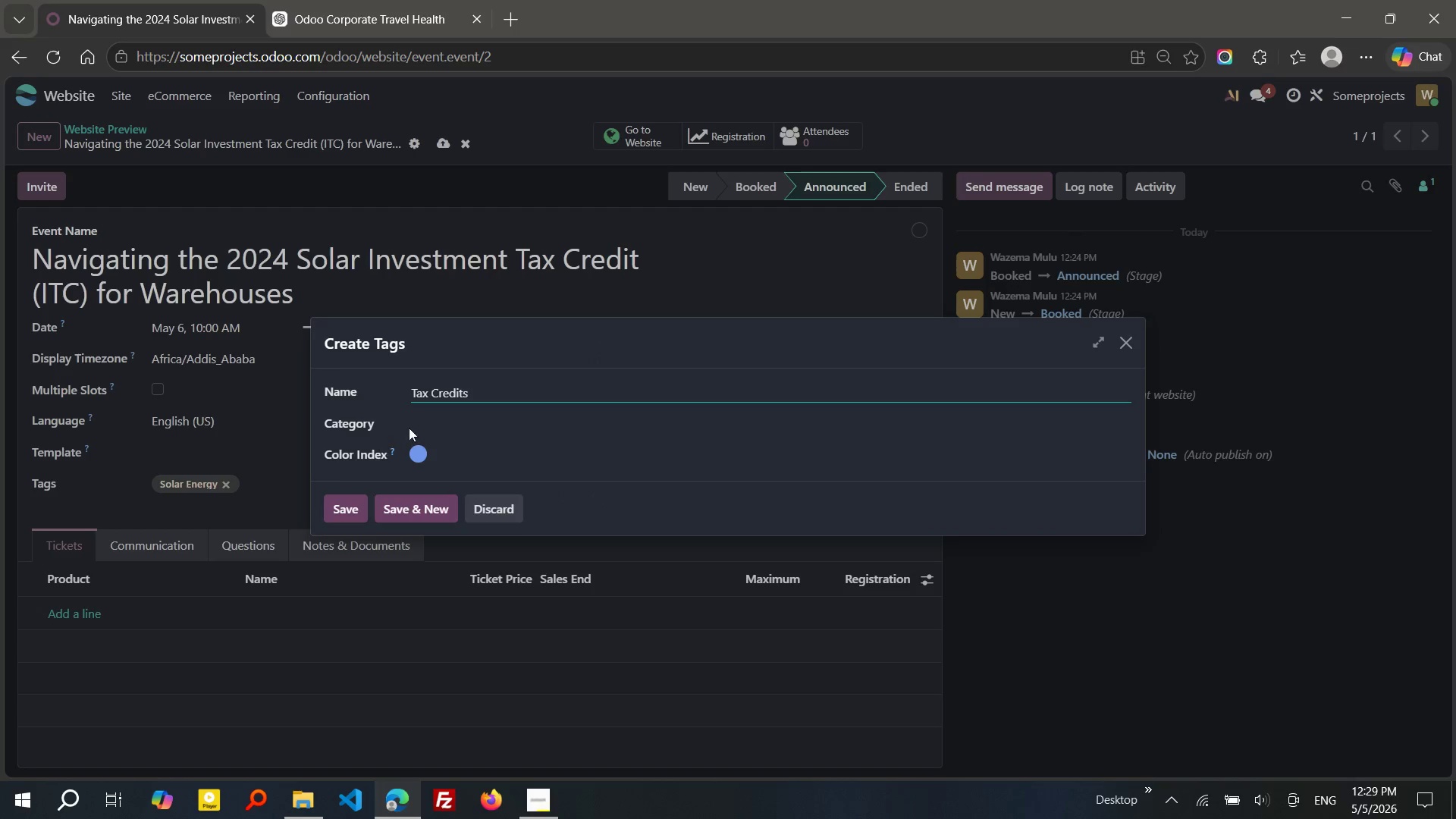 
left_click([433, 413])
 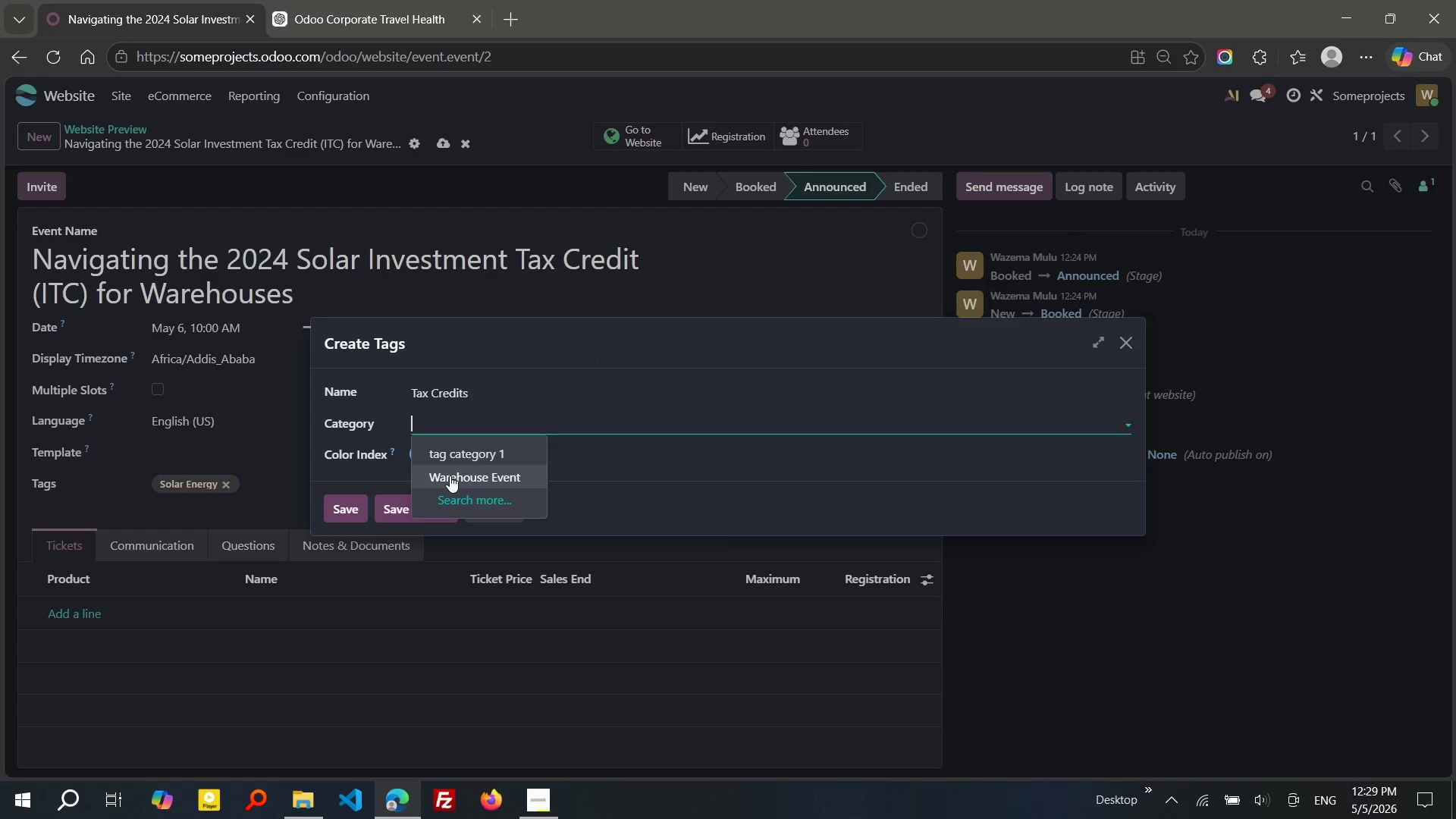 
left_click([450, 475])
 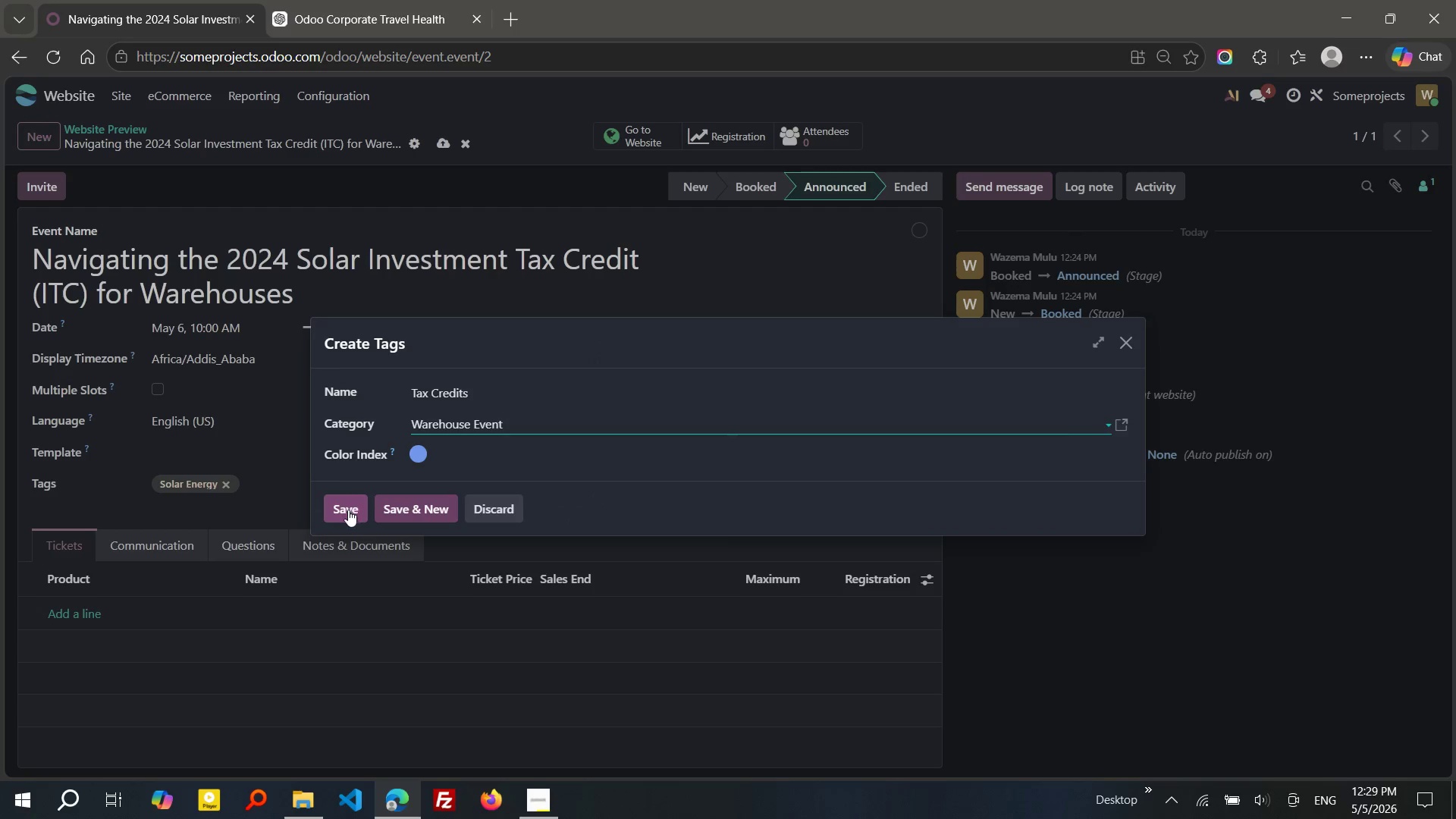 
left_click([347, 510])
 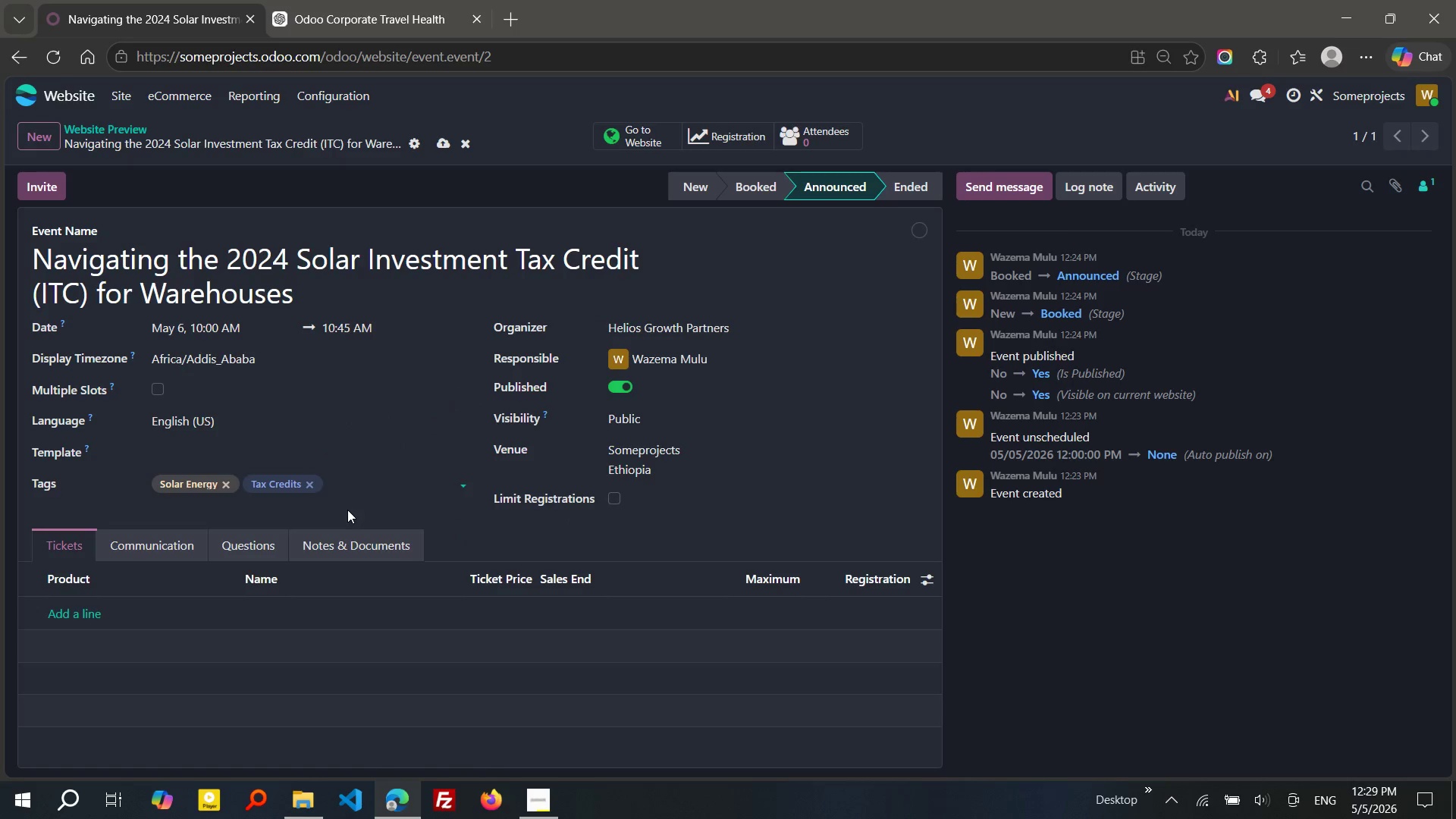 
type(Warehousing)
 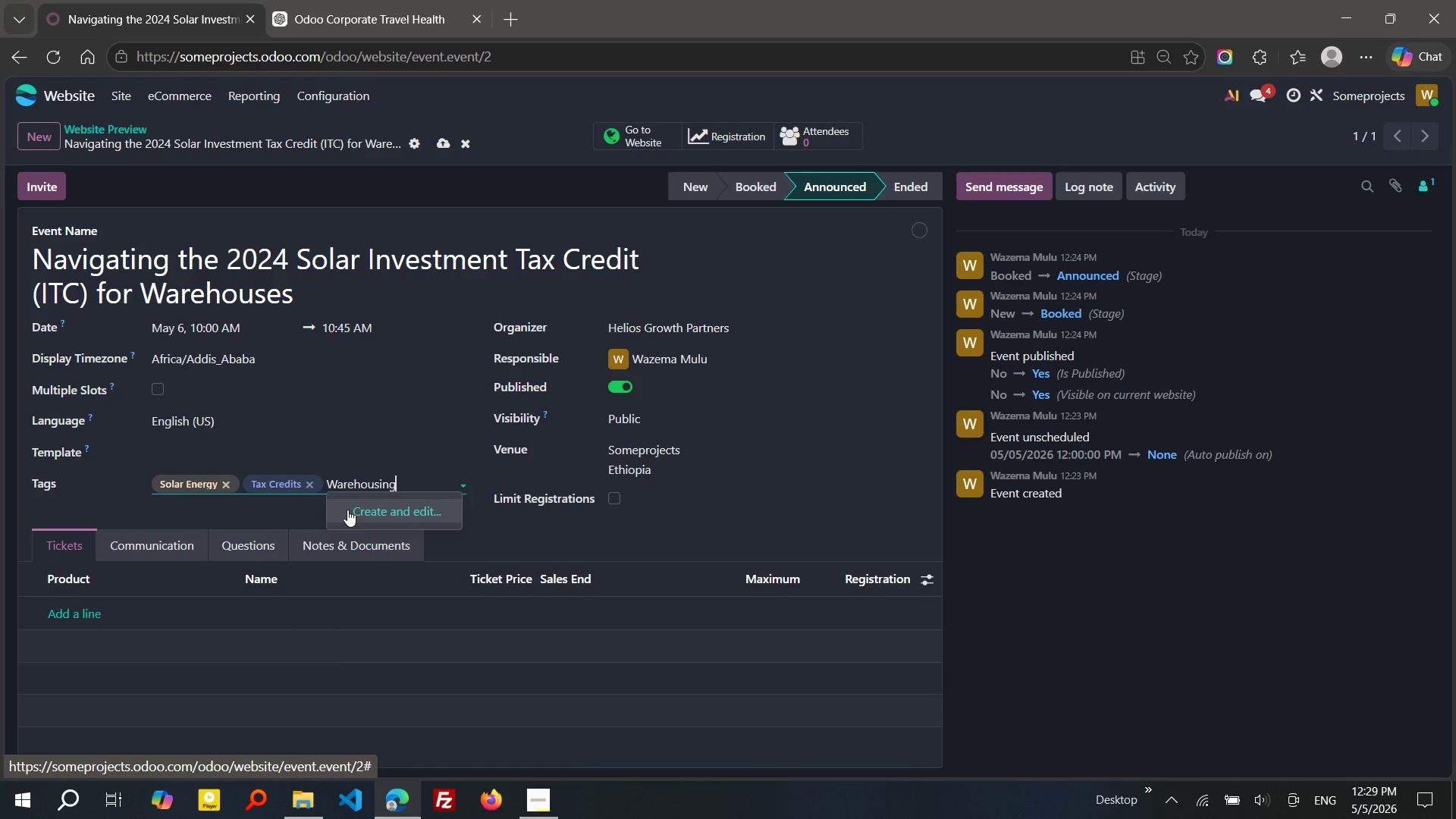 
key(Enter)
 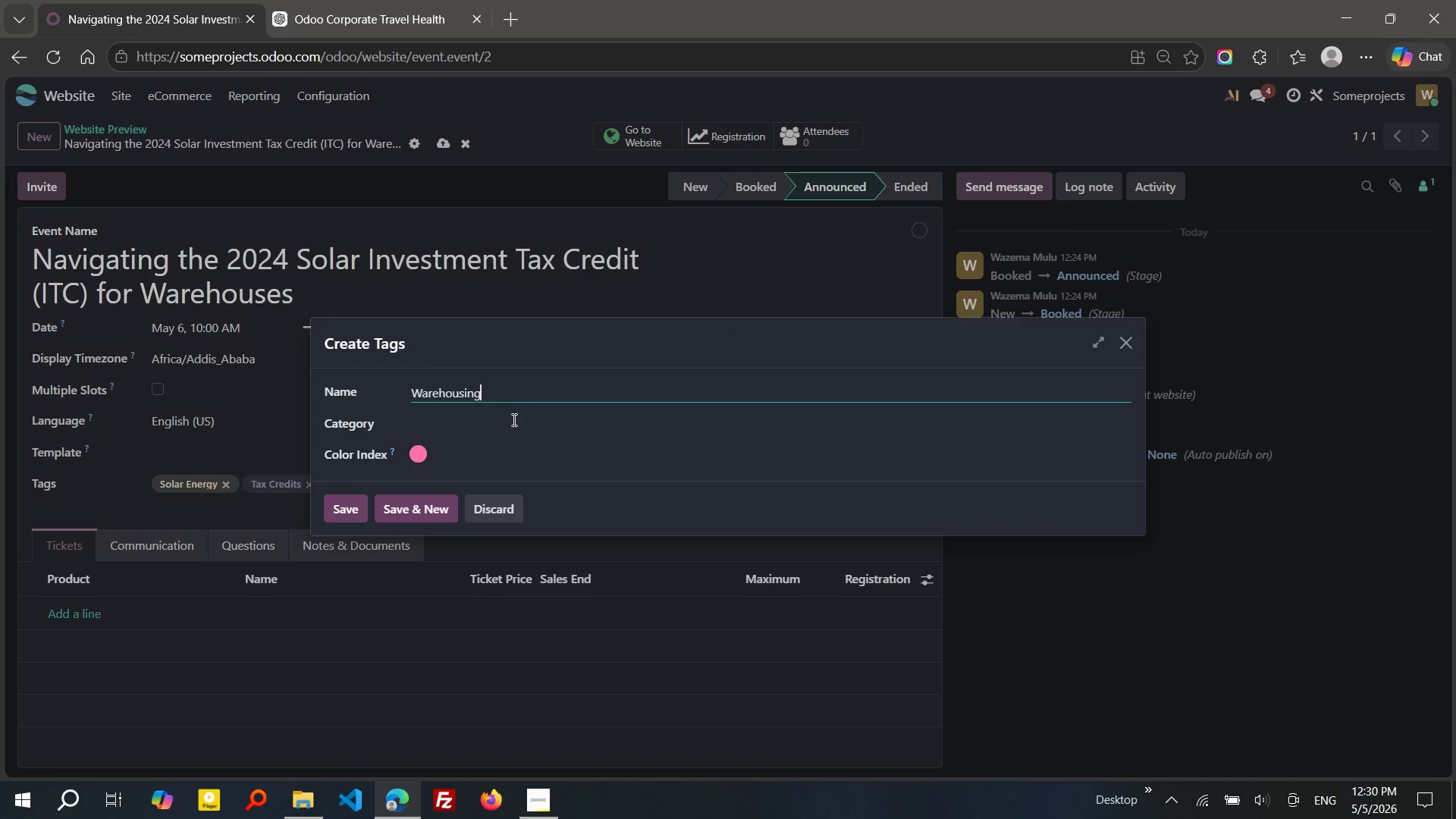 
left_click([507, 428])
 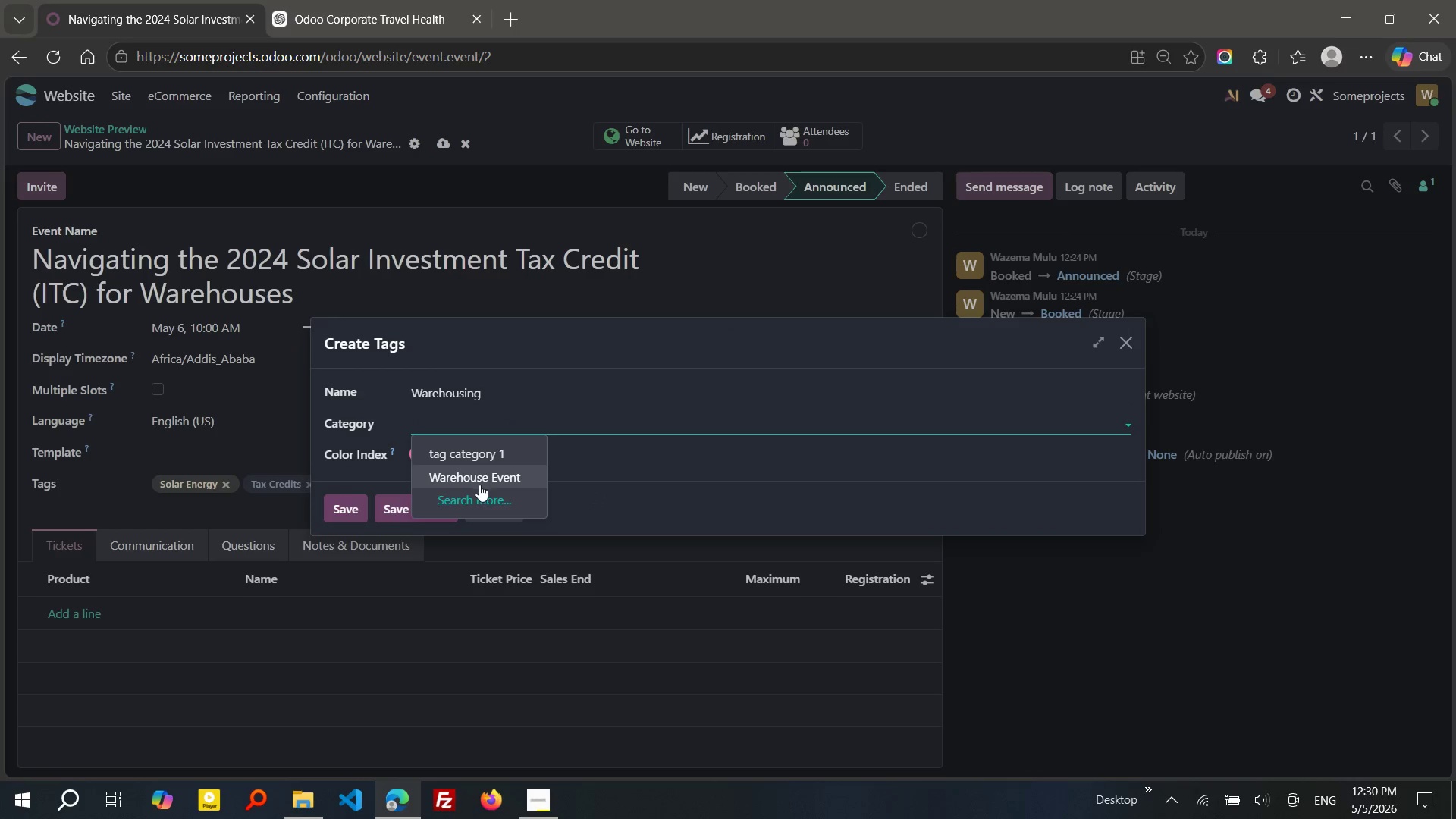 
left_click([479, 485])
 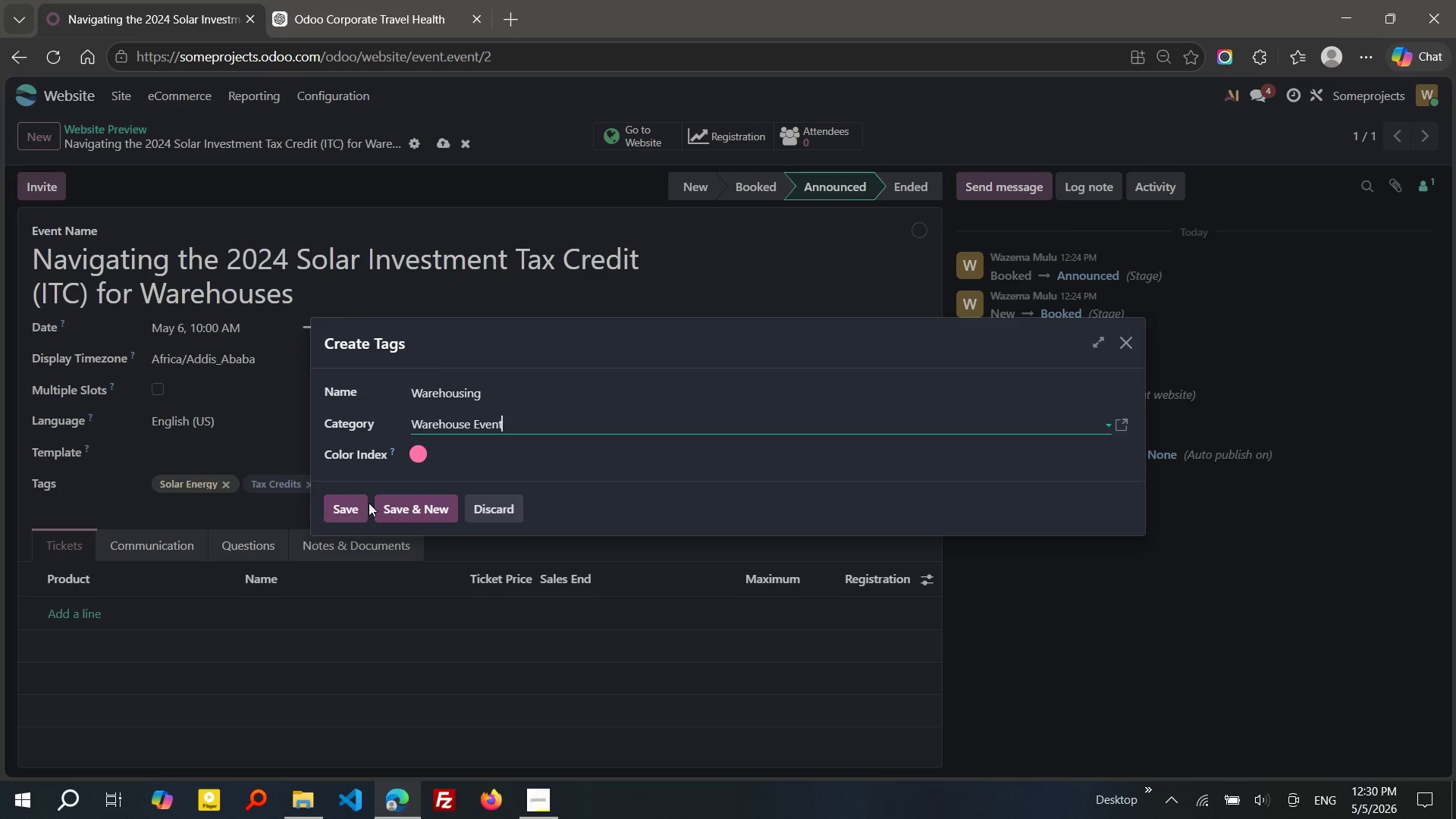 
left_click([333, 508])
 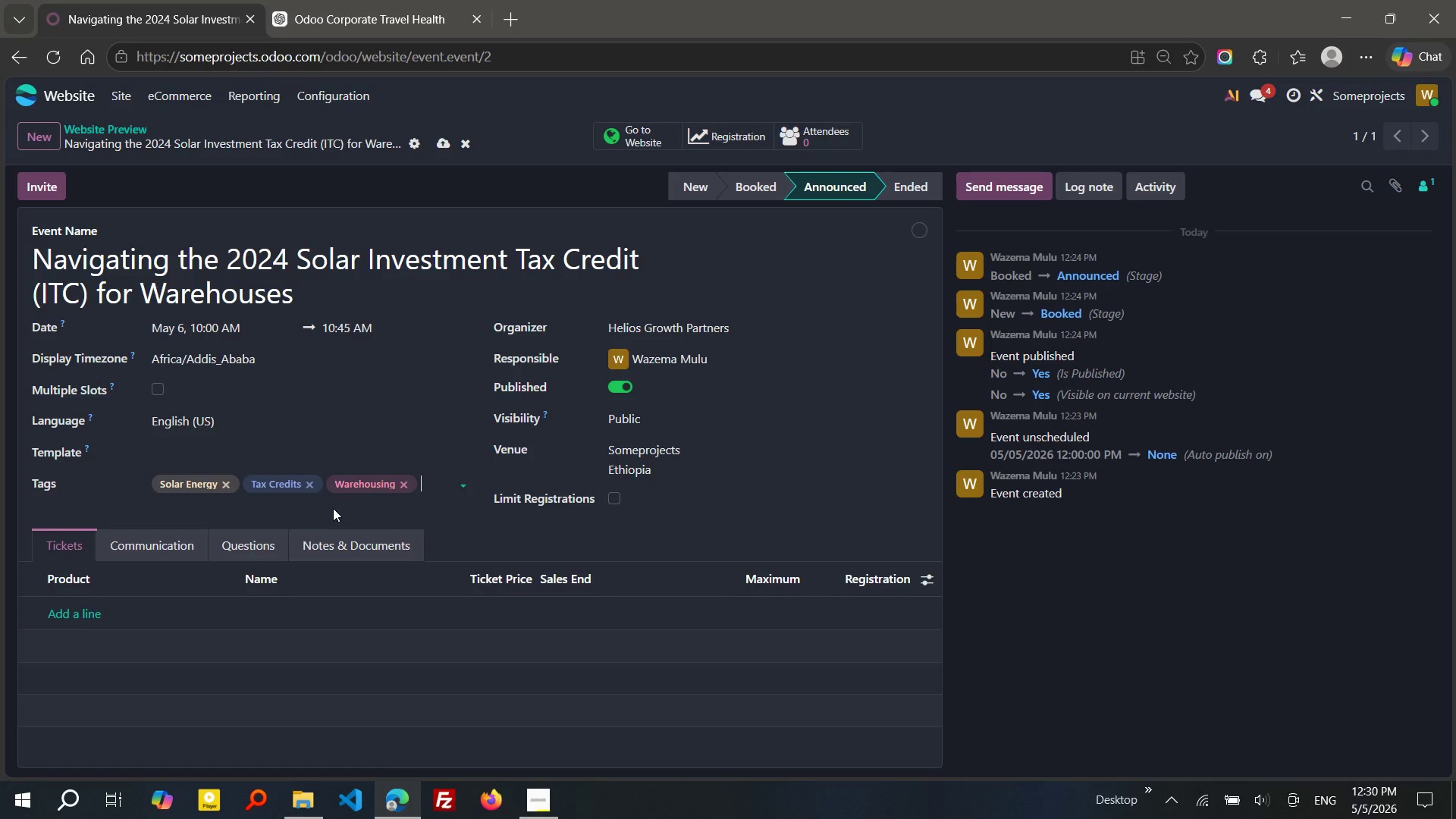 
type(Cost Optimizaton)
 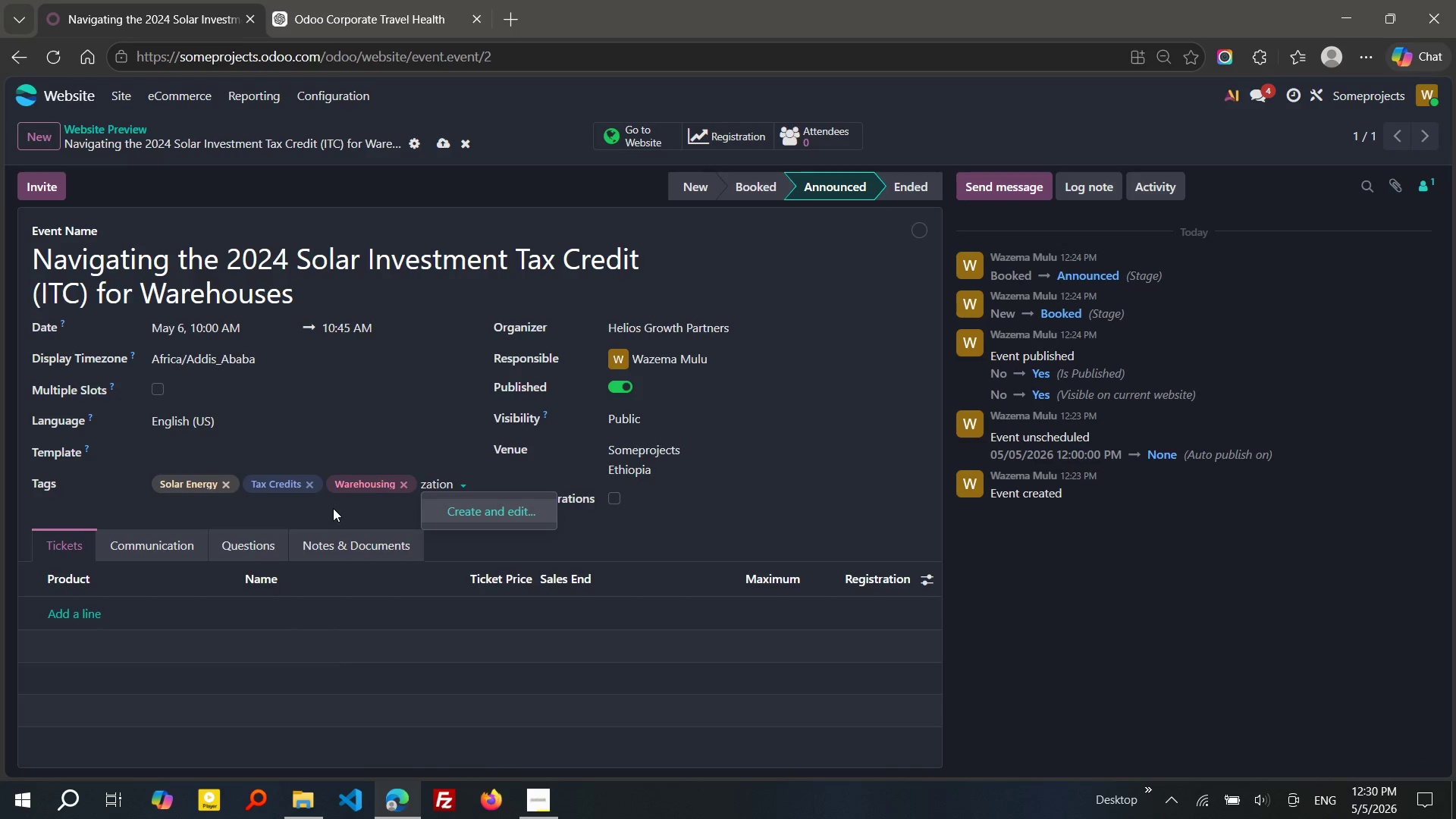 
hold_key(key=I, duration=0.36)
 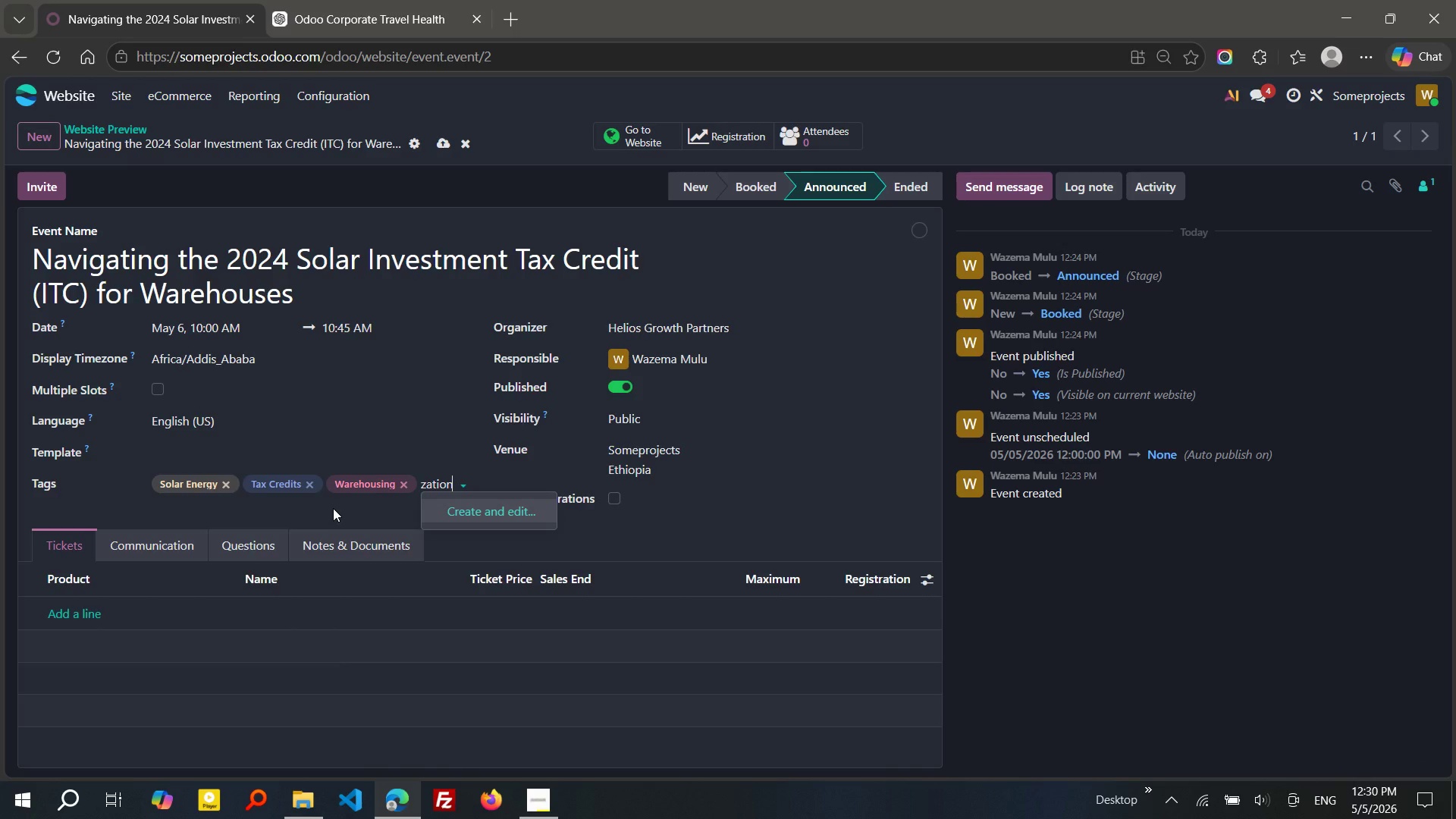 
key(Enter)
 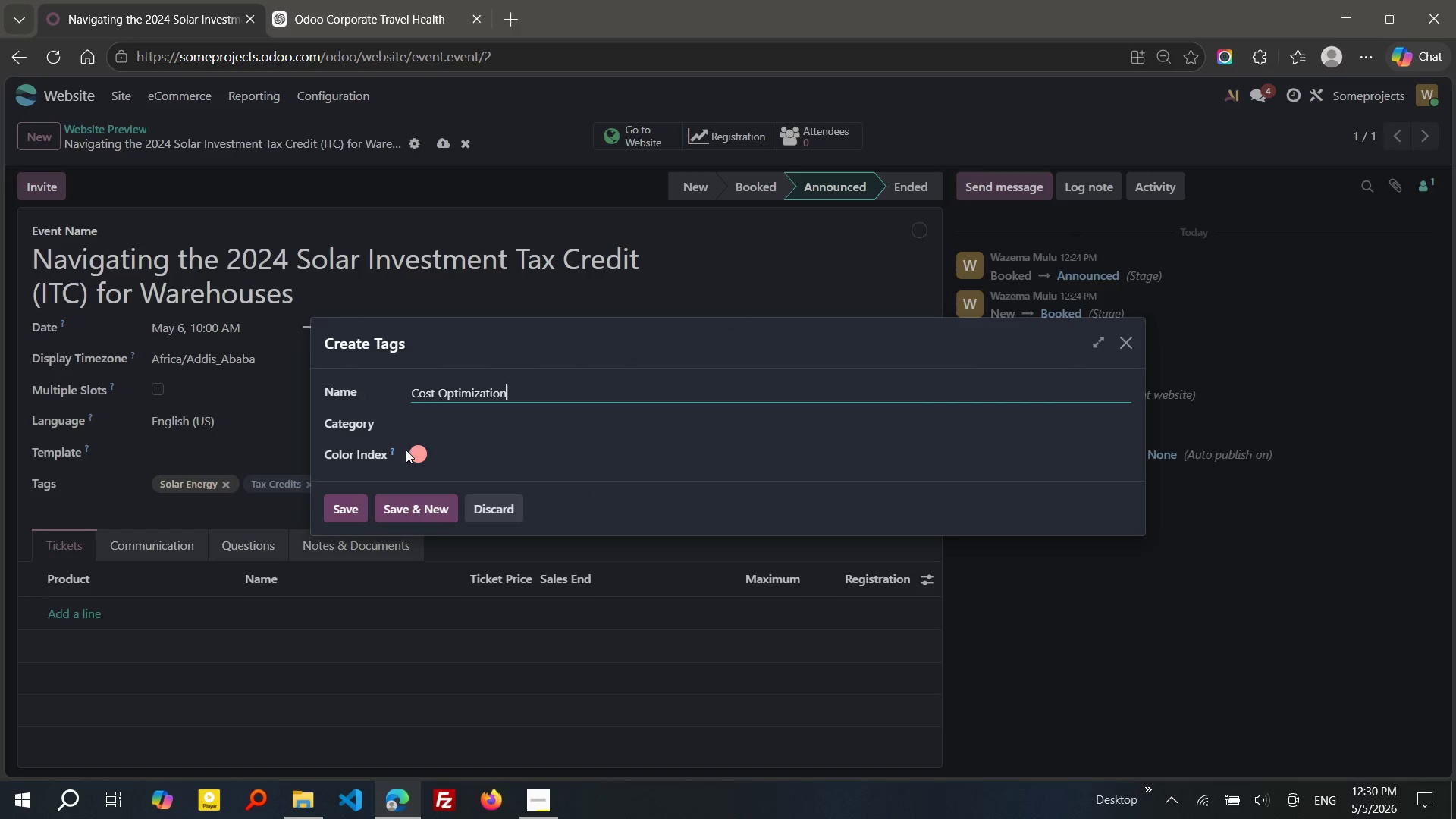 
left_click([453, 421])
 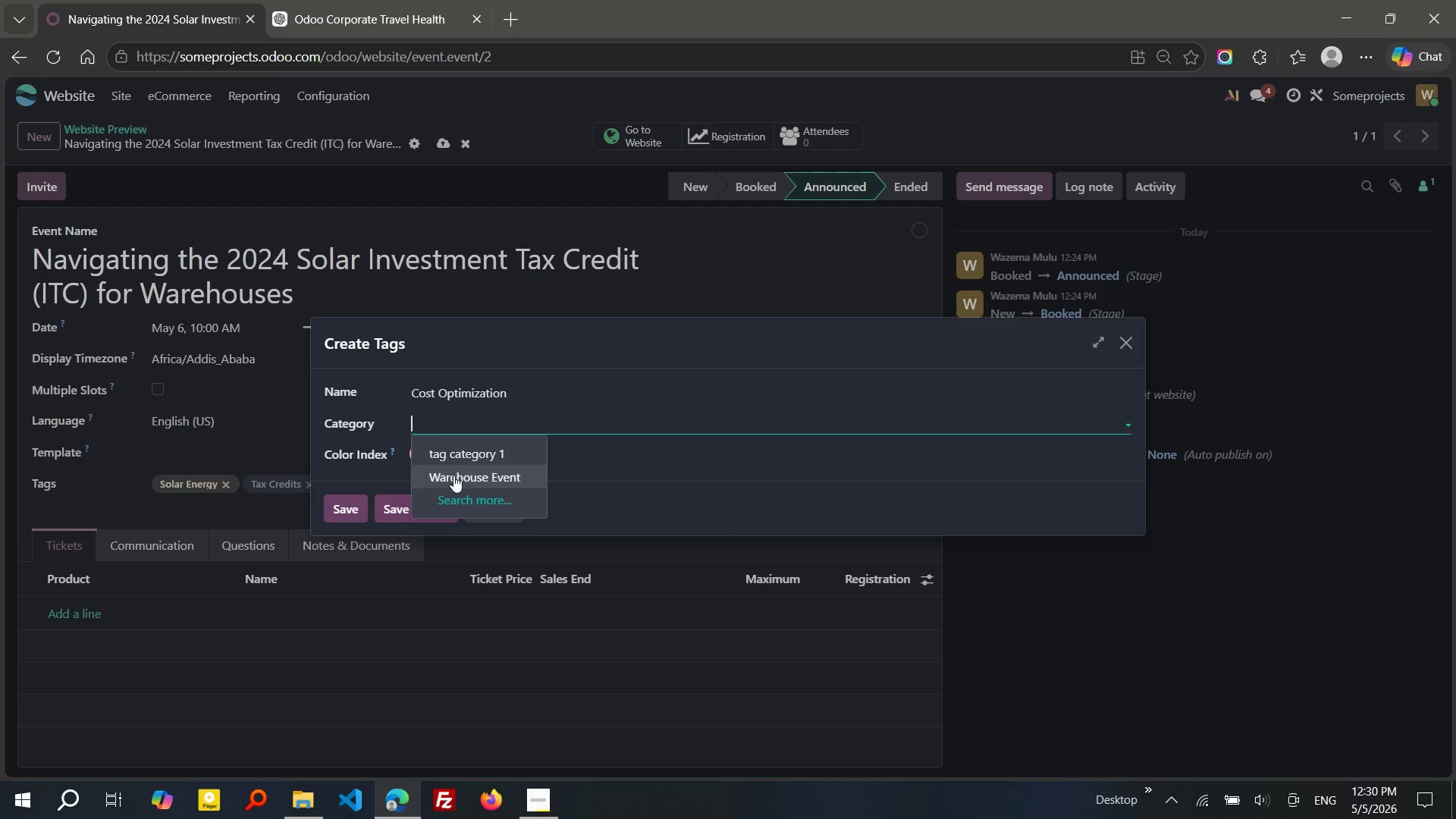 
left_click([453, 475])
 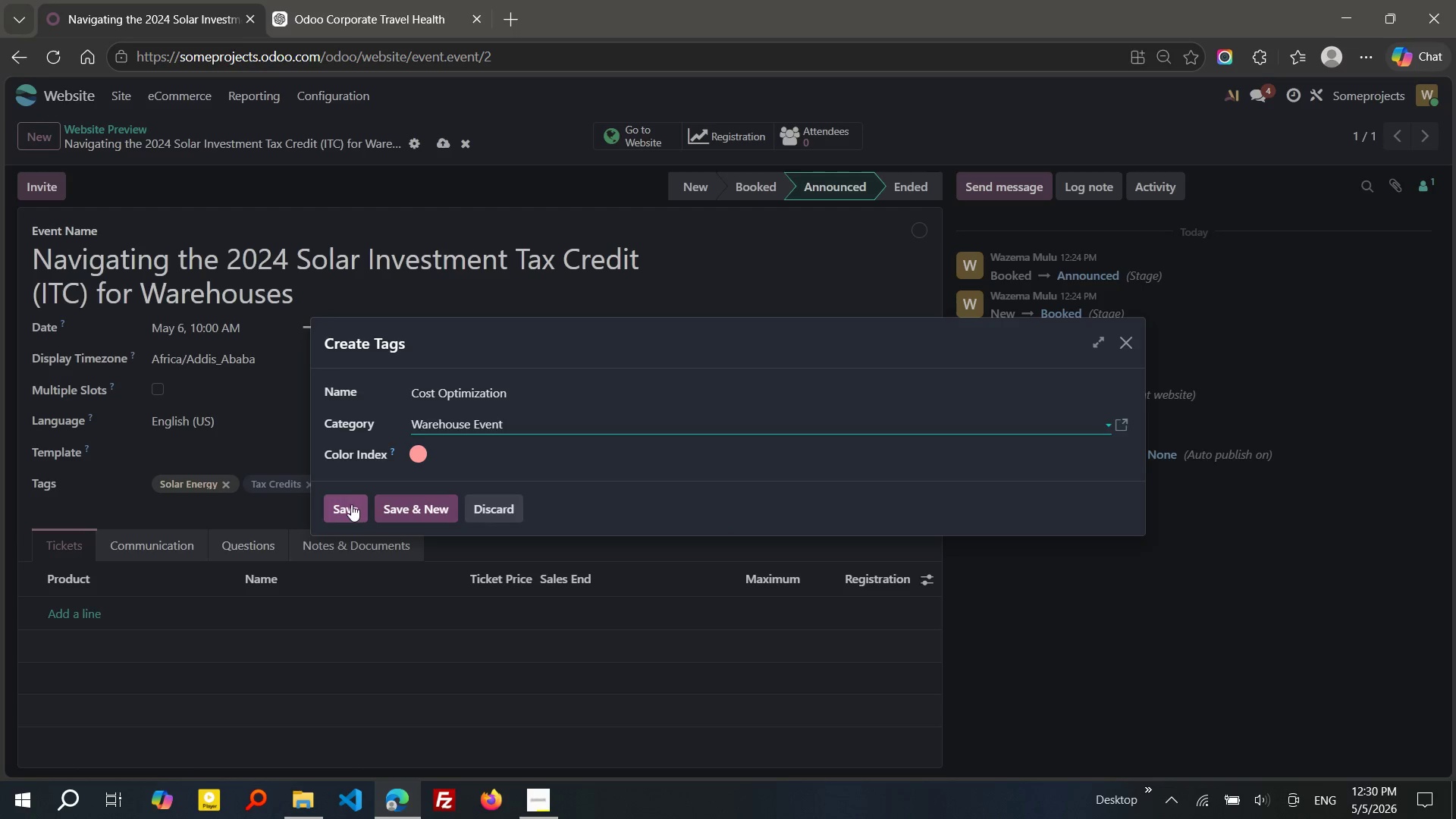 
left_click([351, 504])
 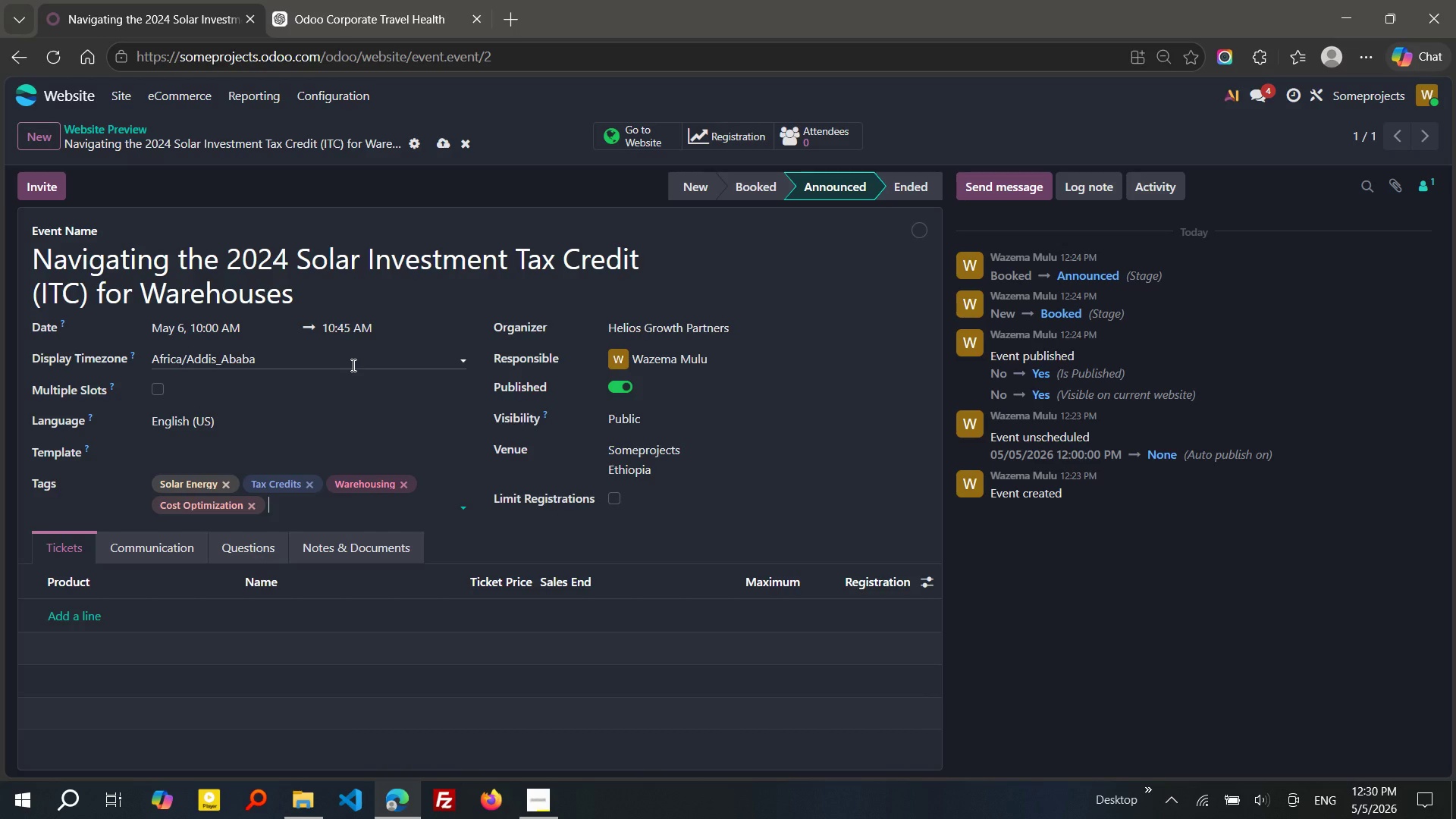 
wait(16.57)
 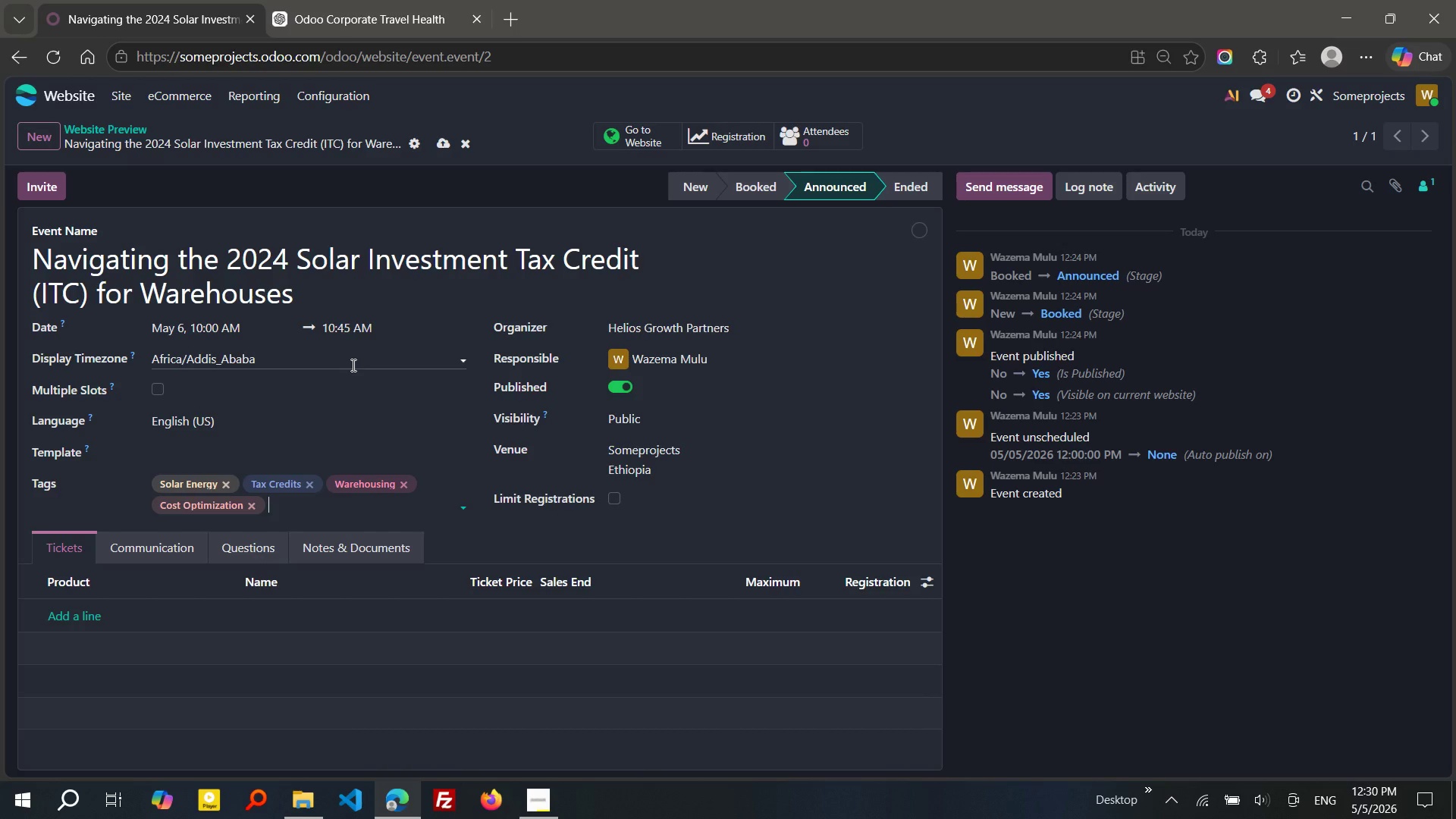 
mouse_move([442, 166])
 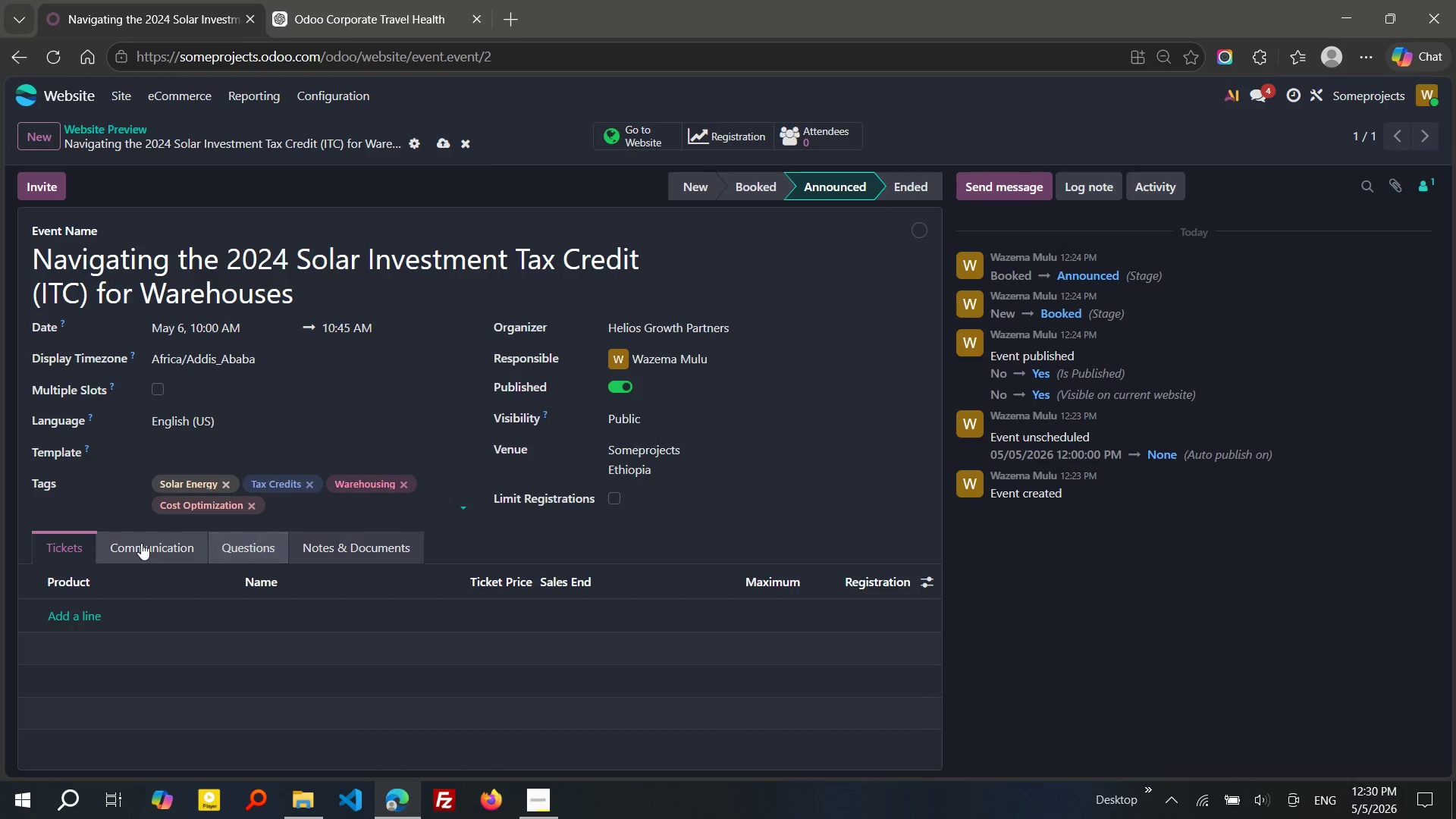 
left_click([135, 543])
 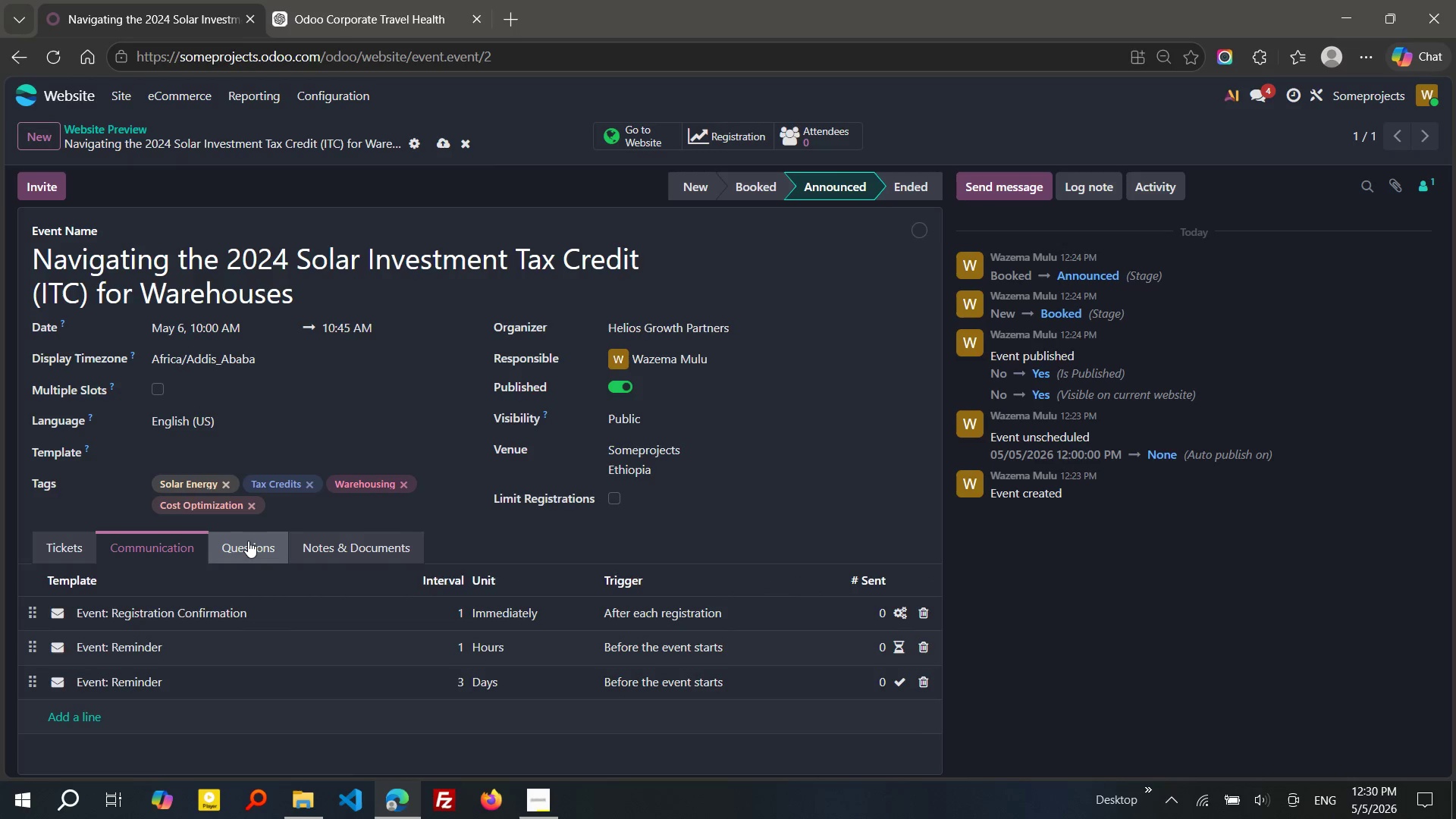 
left_click([248, 541])
 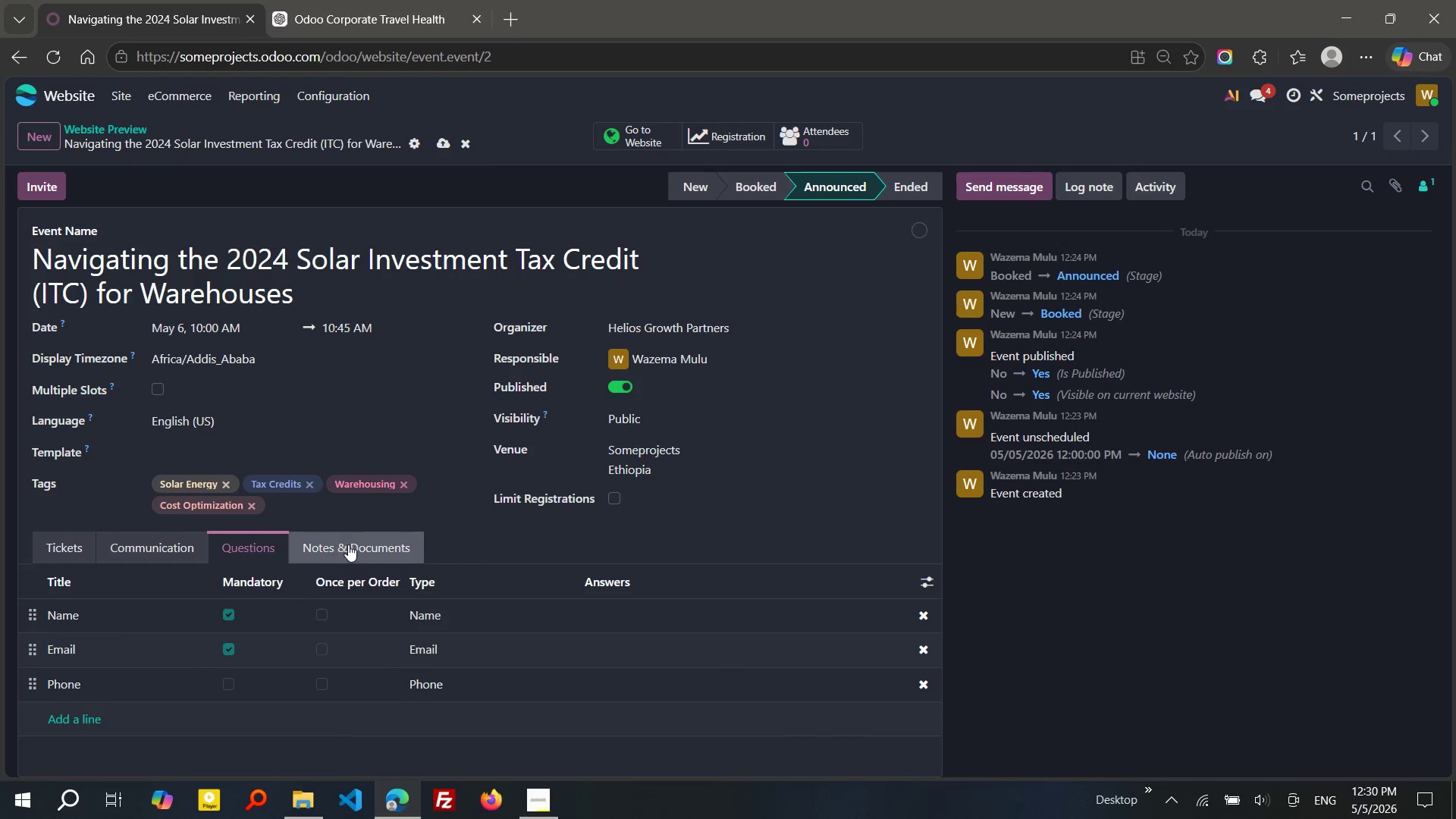 
left_click([348, 544])
 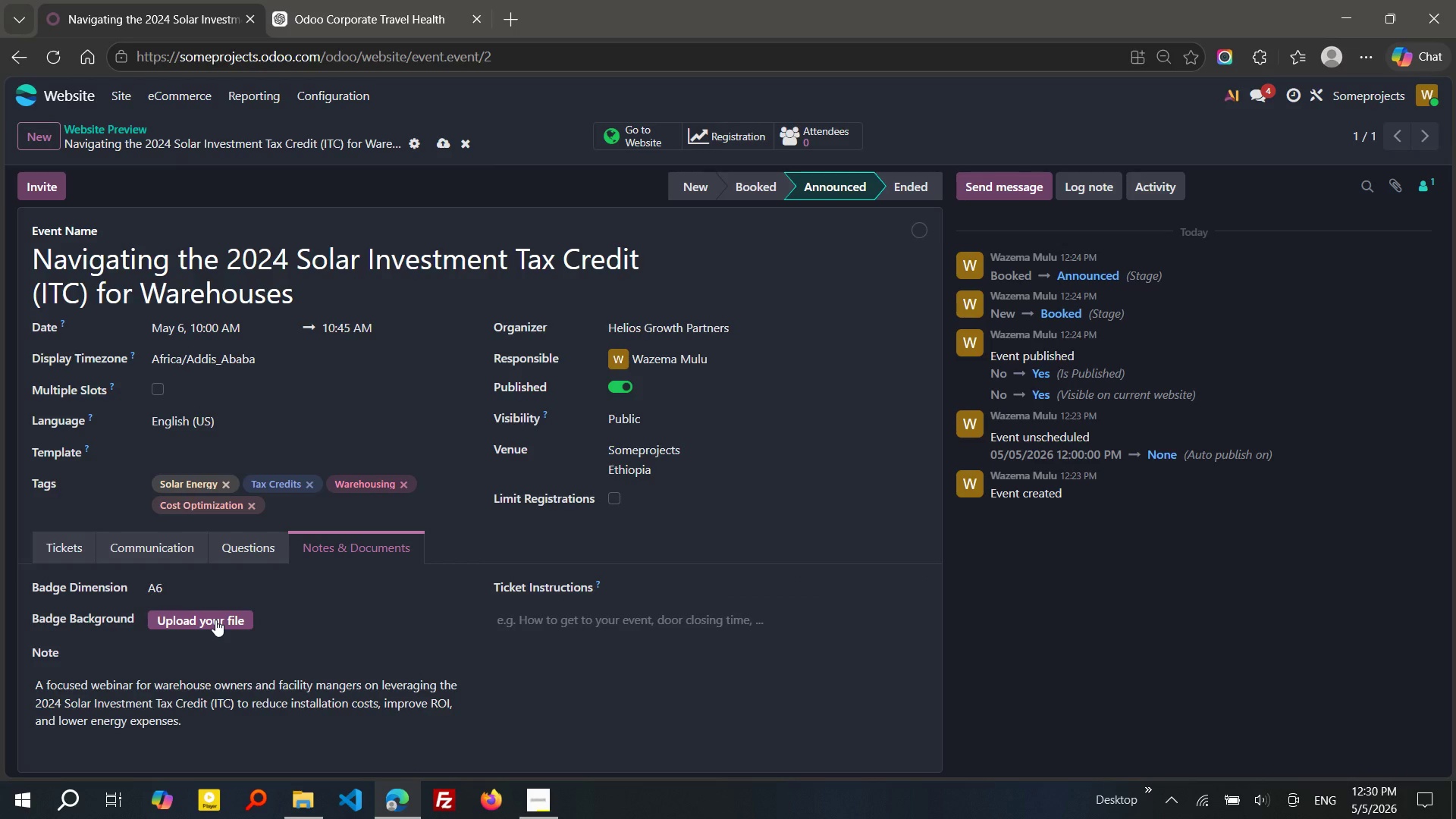 
left_click([215, 620])
 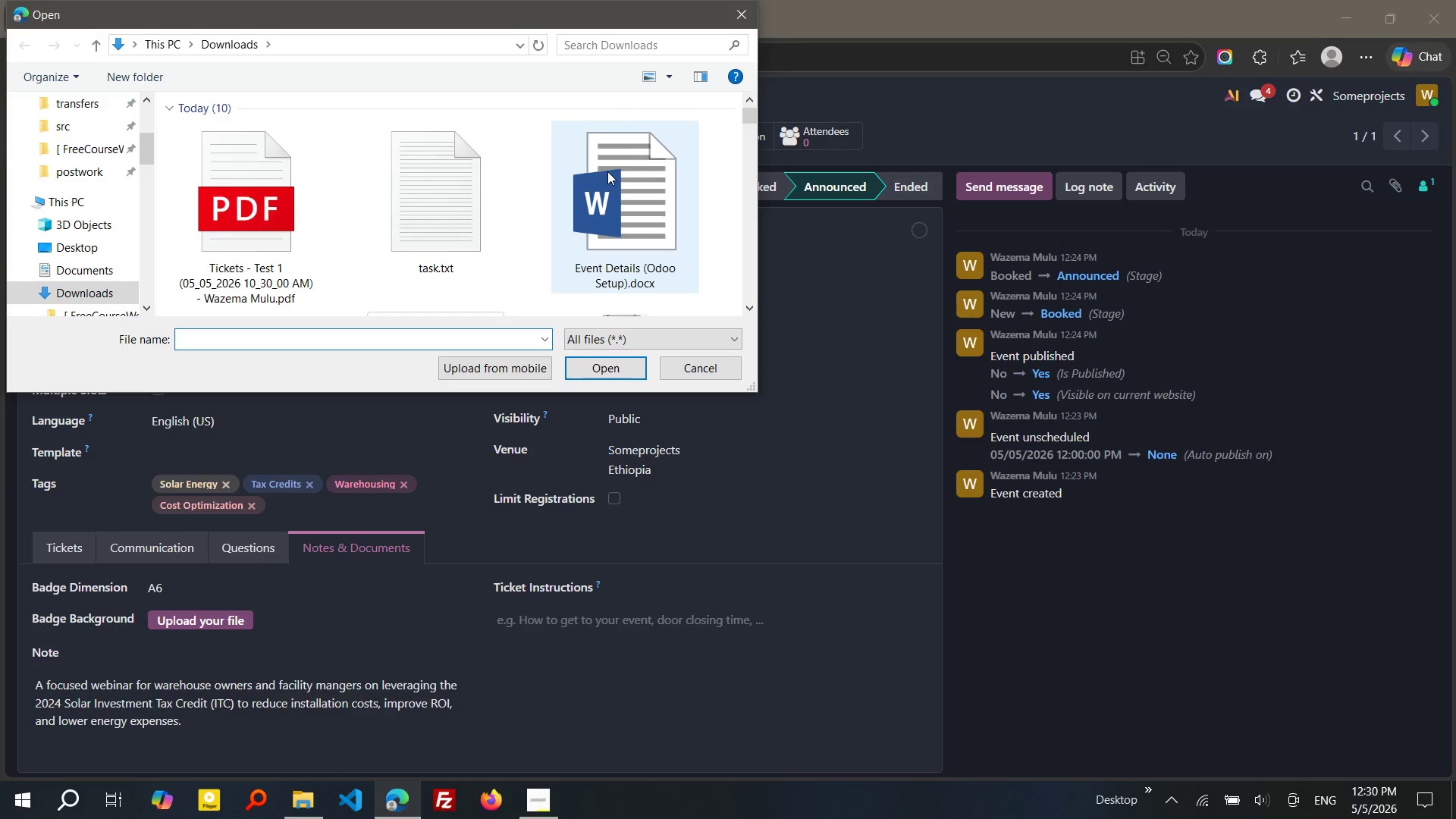 
wait(9.06)
 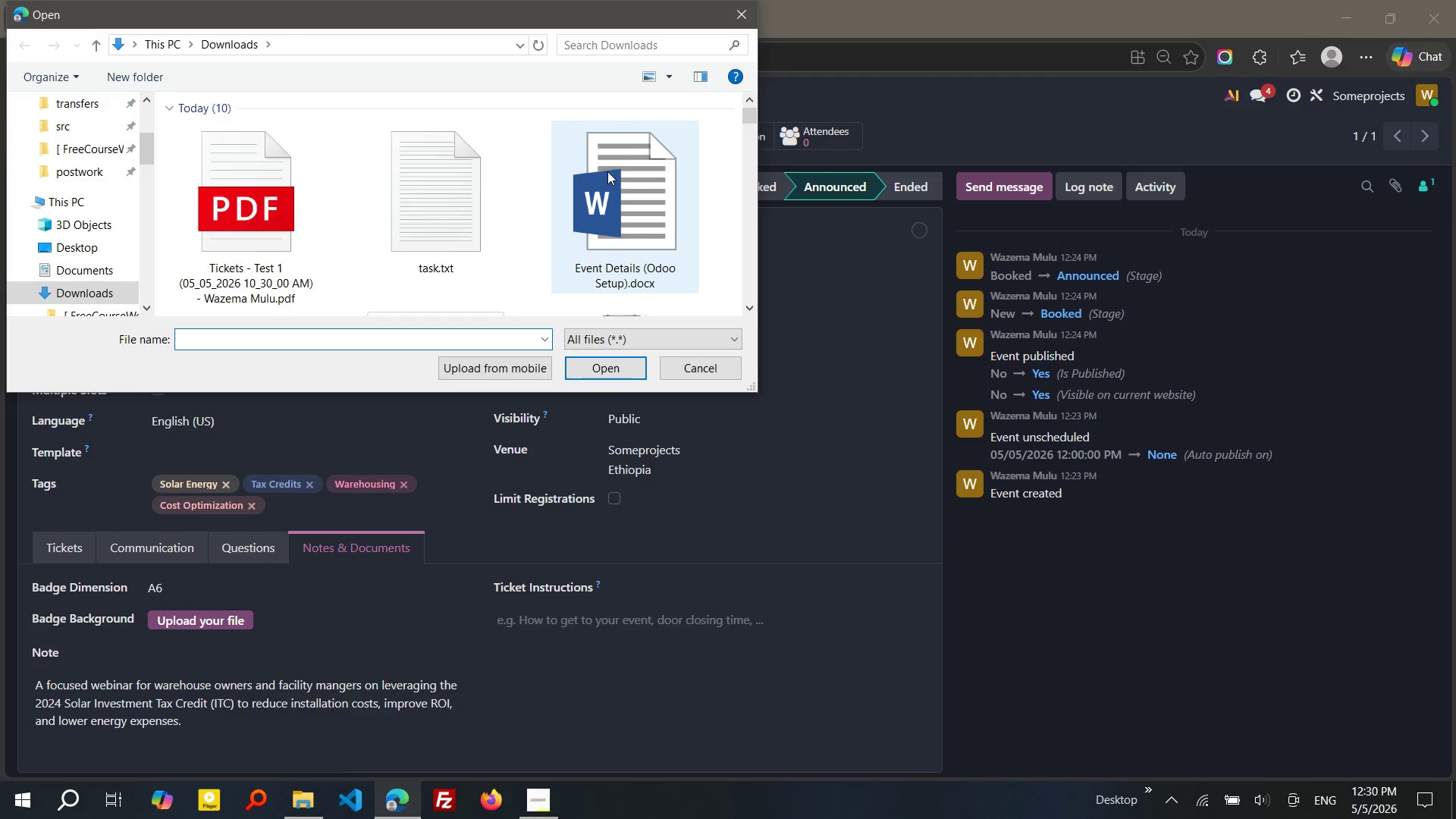 
left_click([742, 18])
 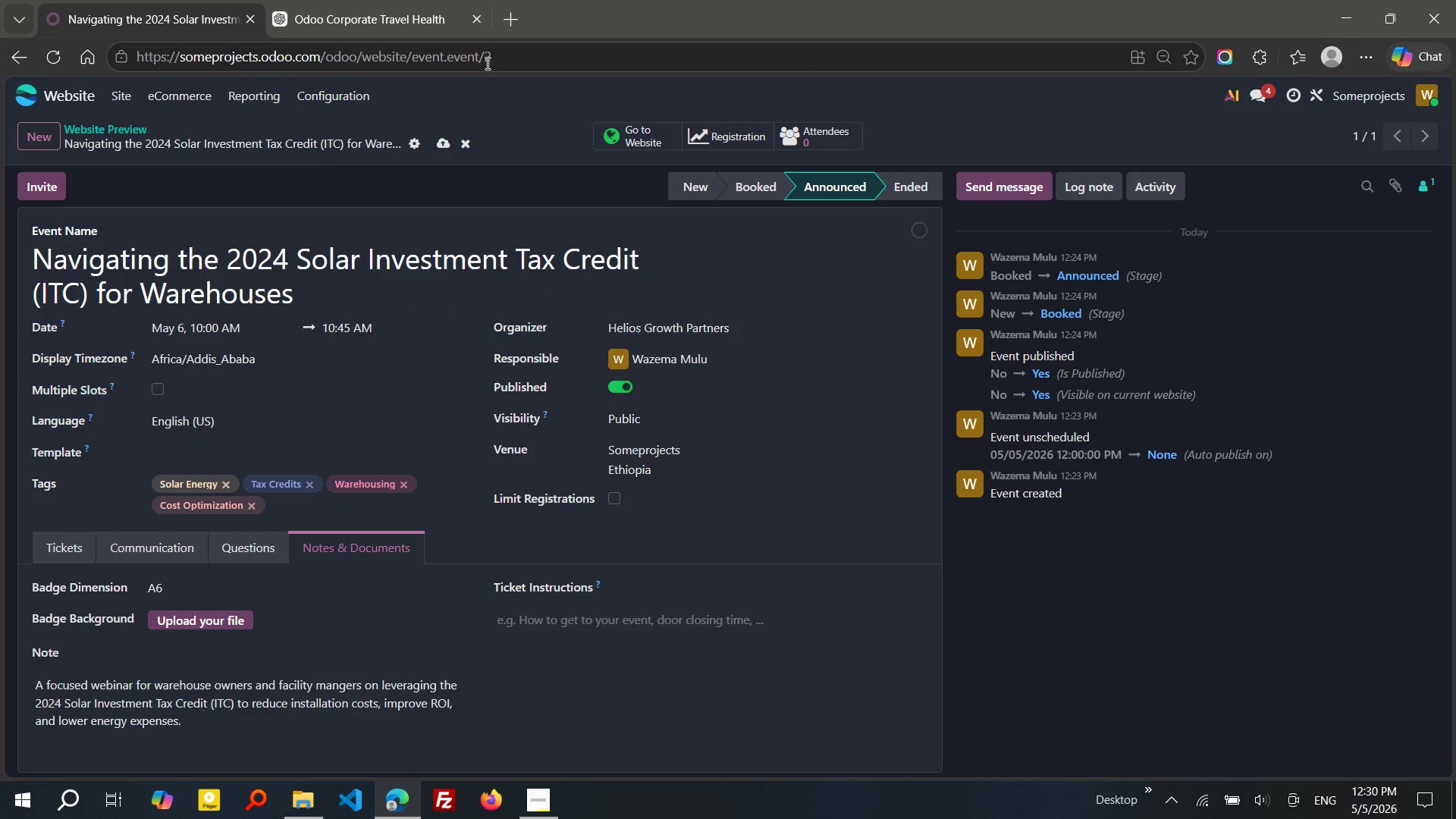 
left_click([480, 24])
 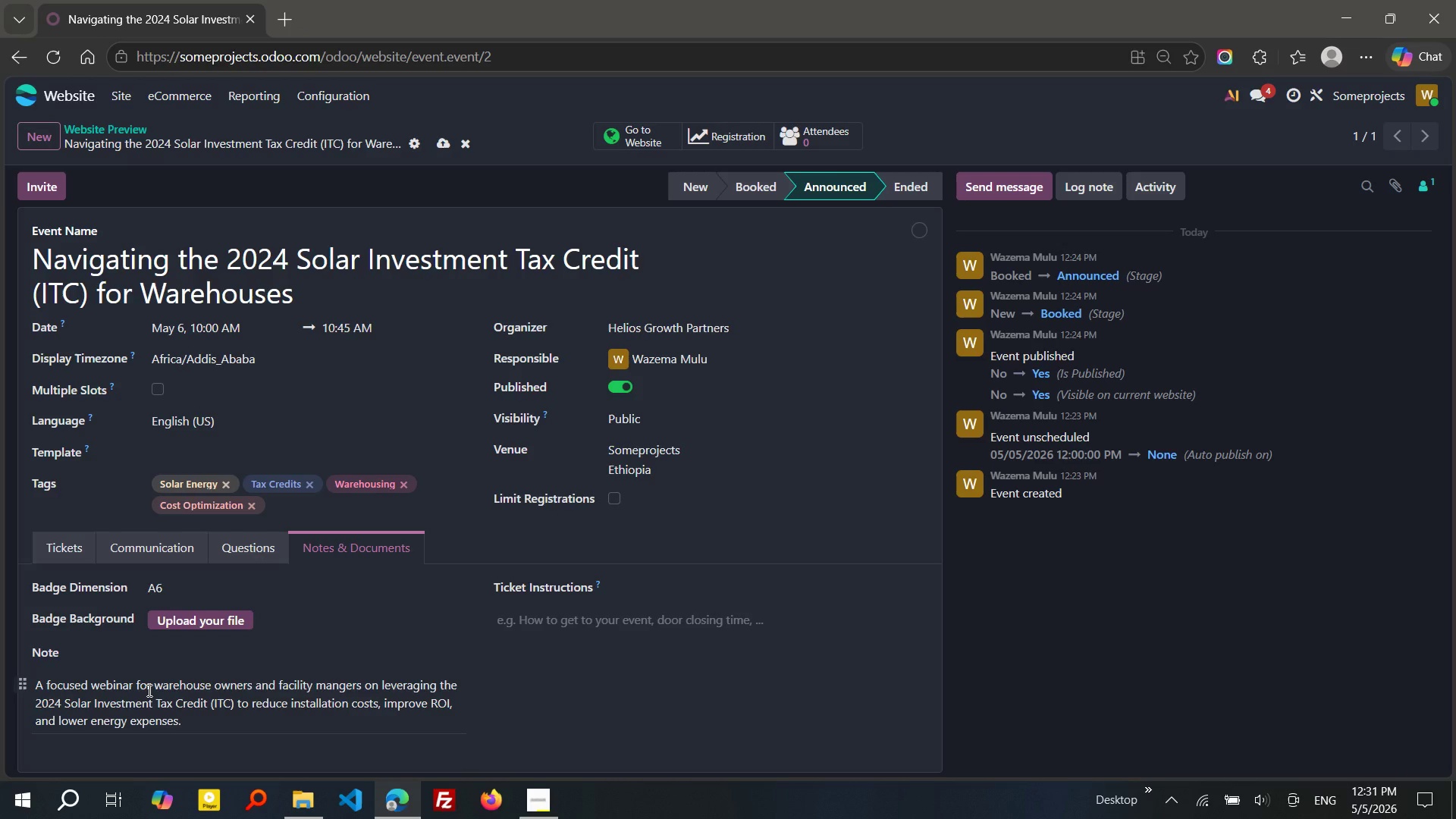 
wait(34.61)
 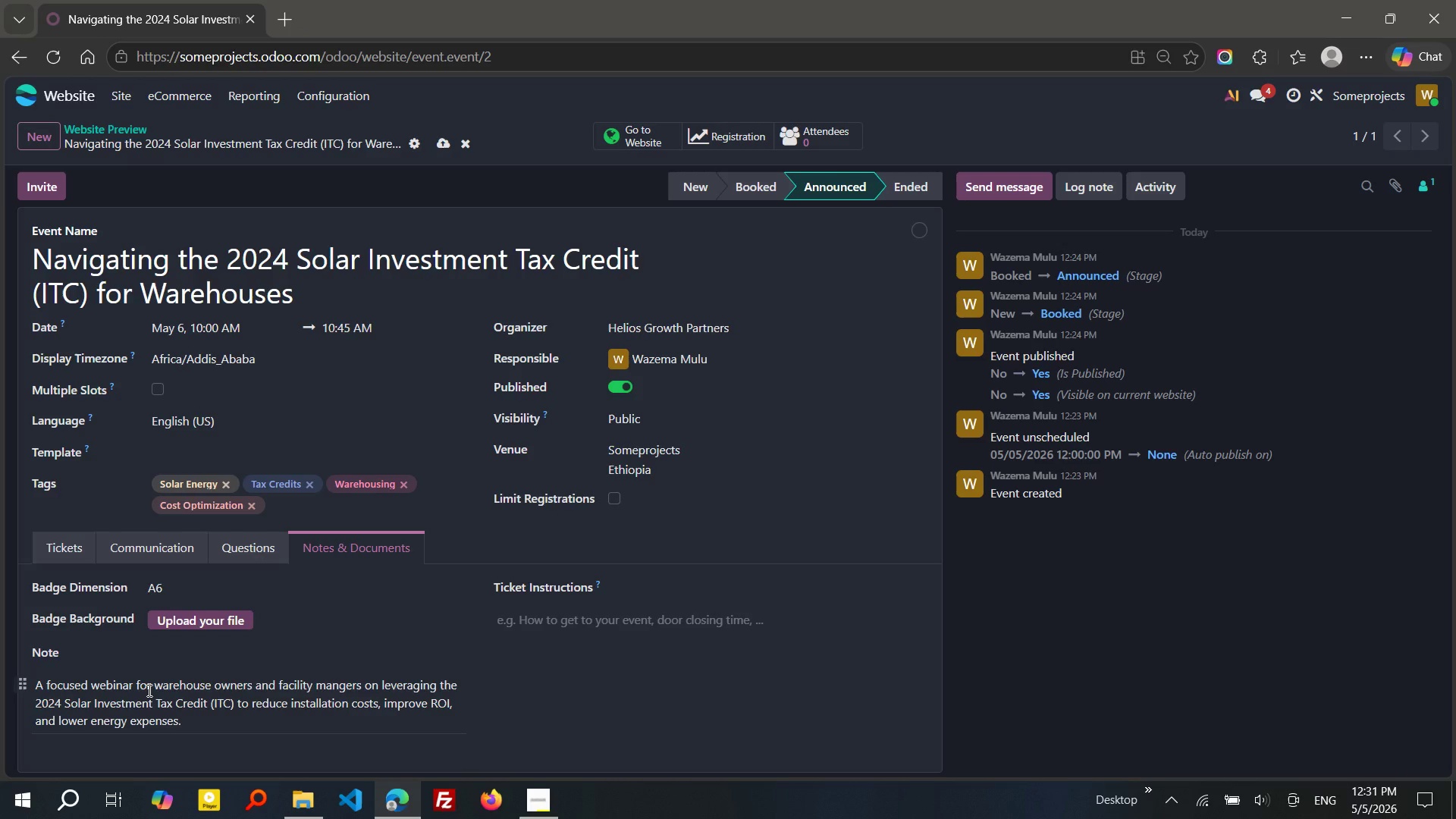 
left_click([293, 0])
 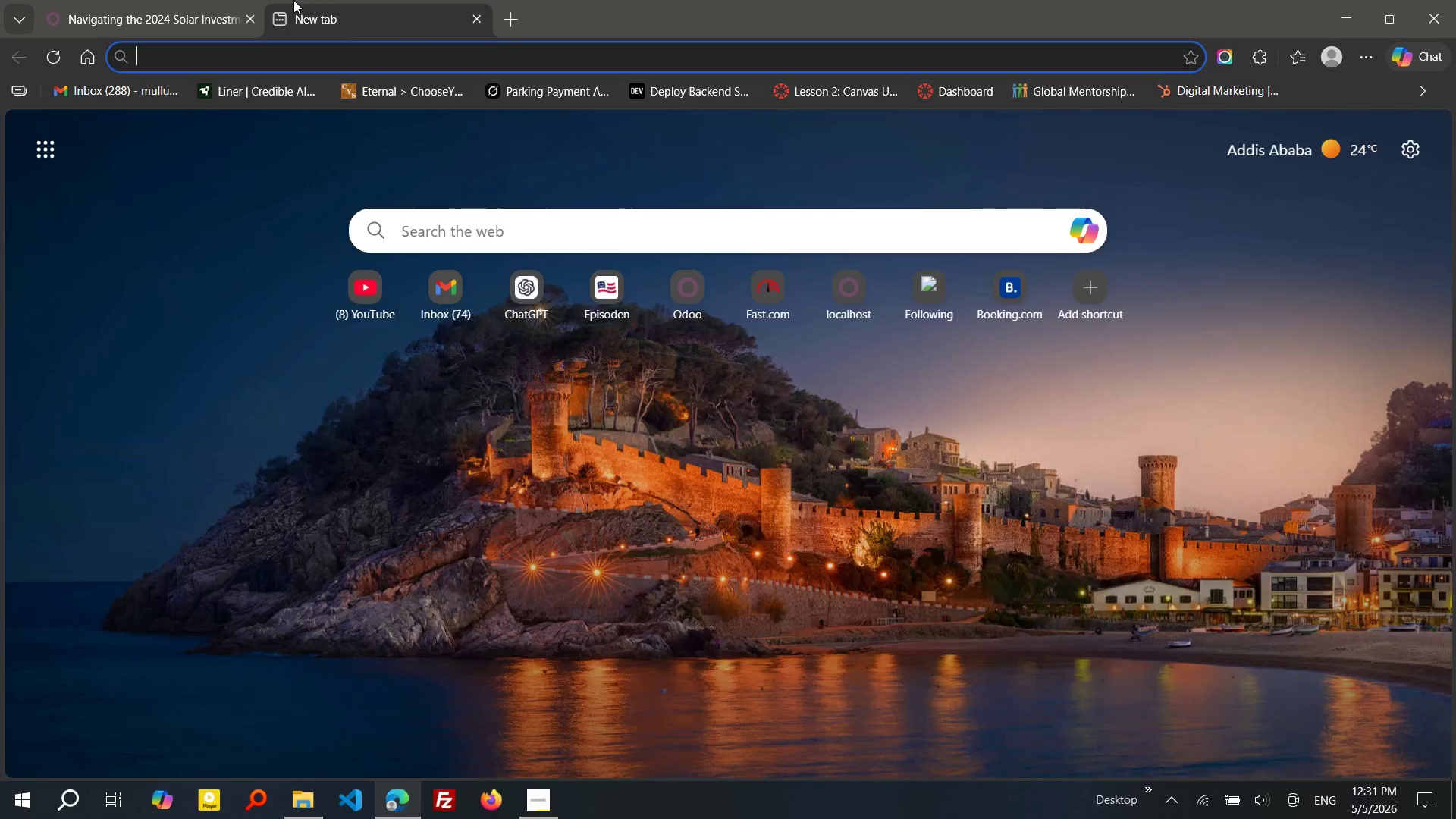 
type(slo)
key(Backspace)
key(Backspace)
type(olar wareho)
key(Tab)
 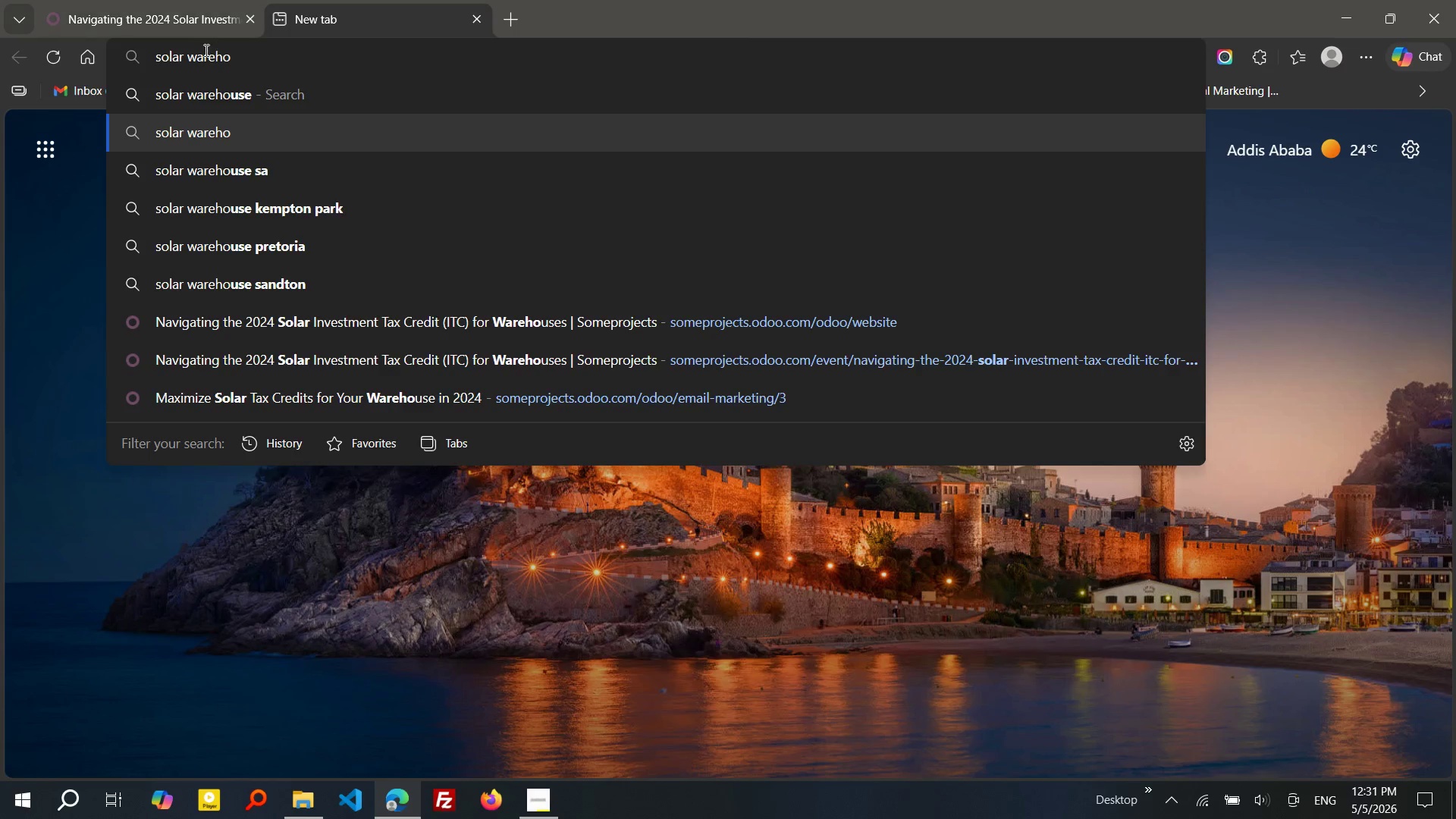 
left_click([186, 54])
 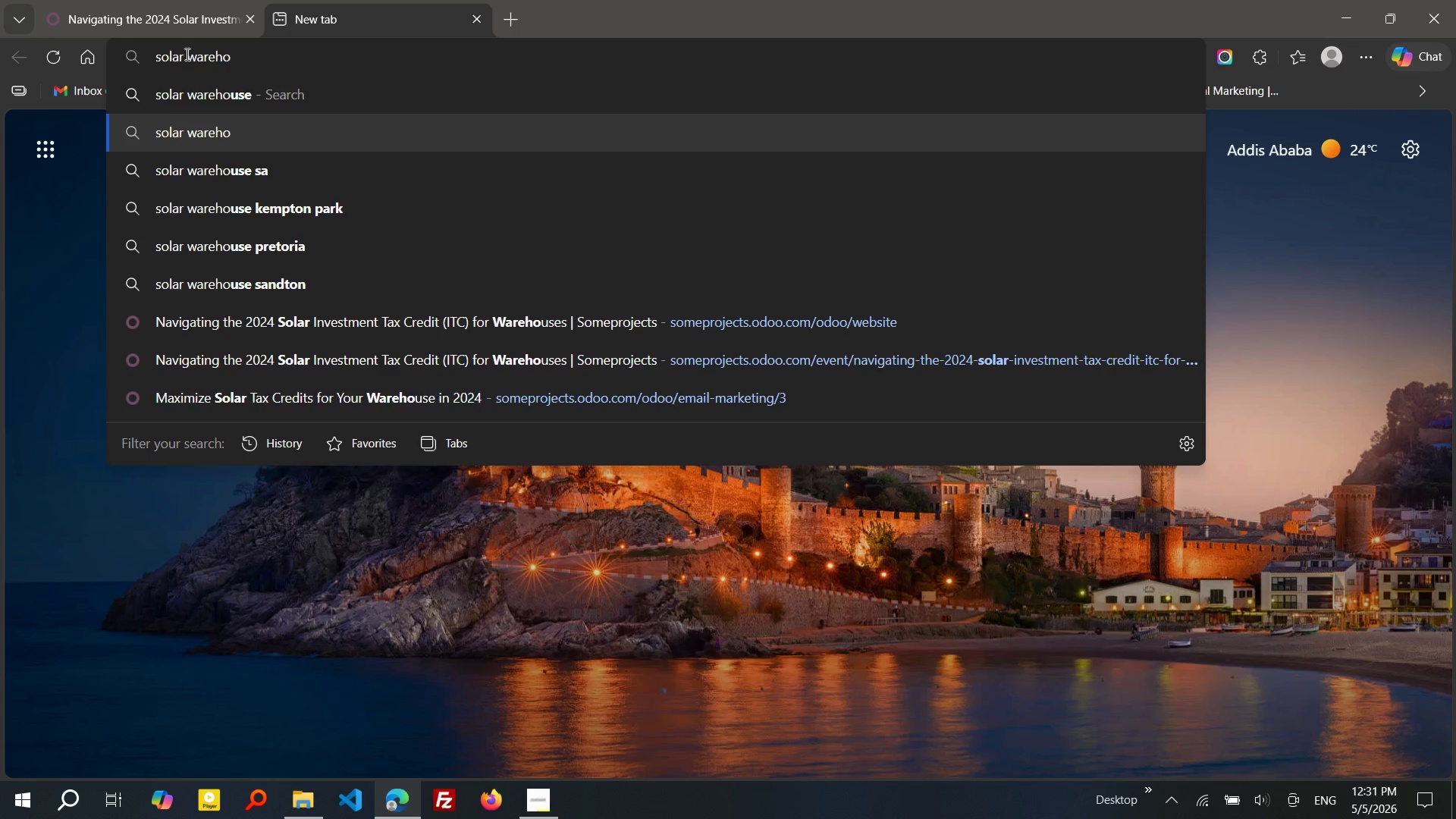 
type(panels on )
 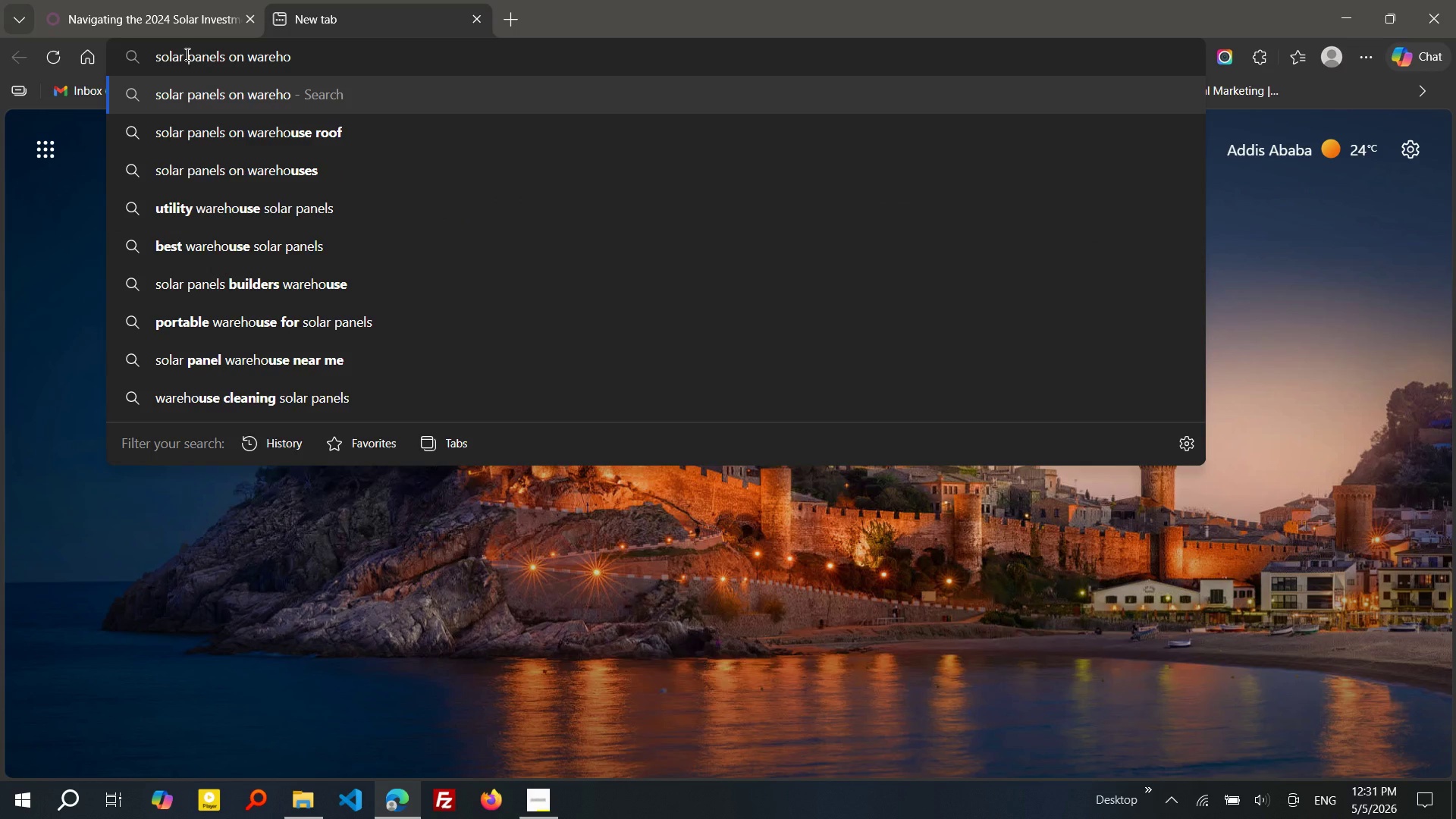 
key(Control+ArrowRight)
 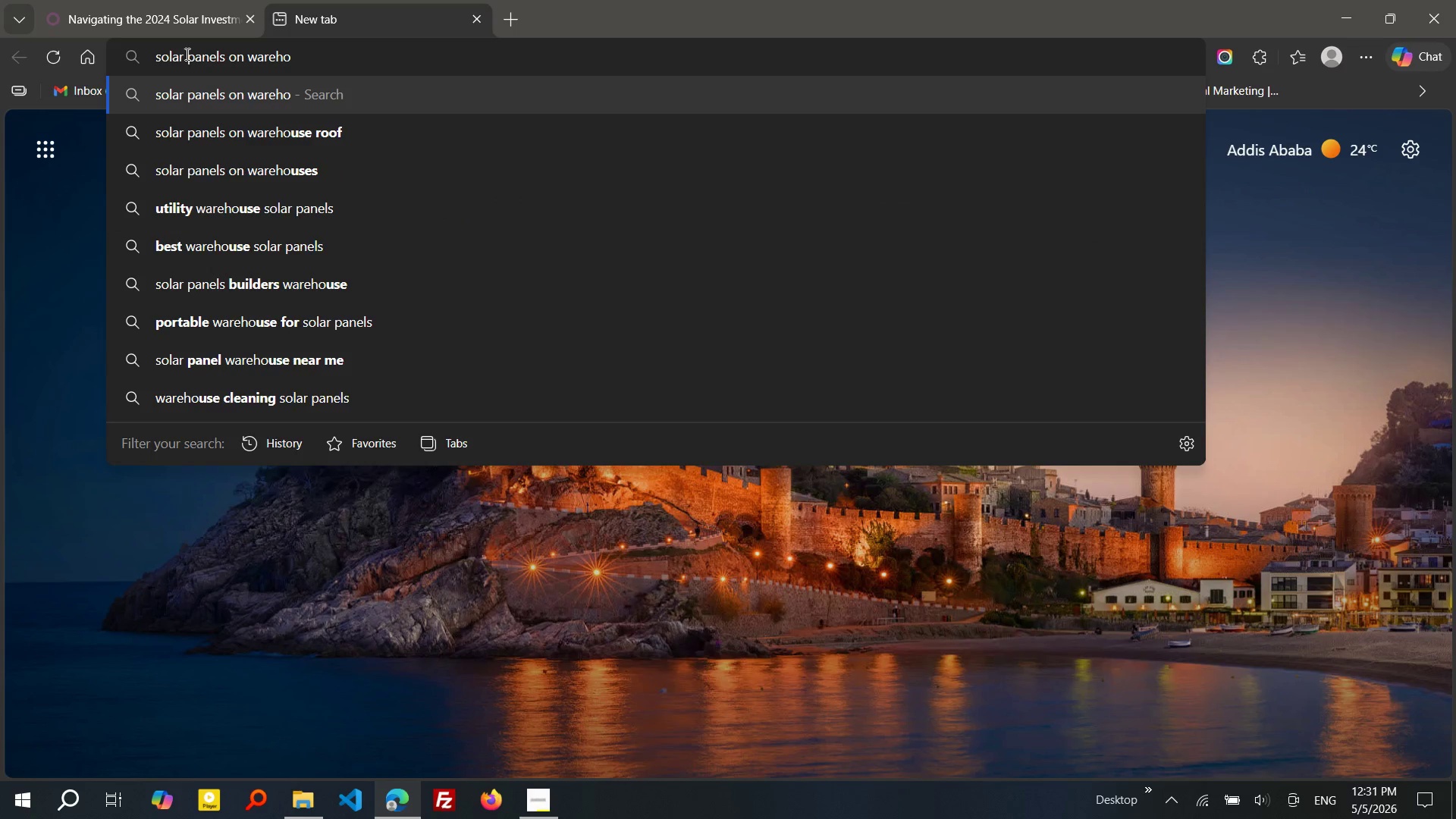 
key(ArrowDown)
 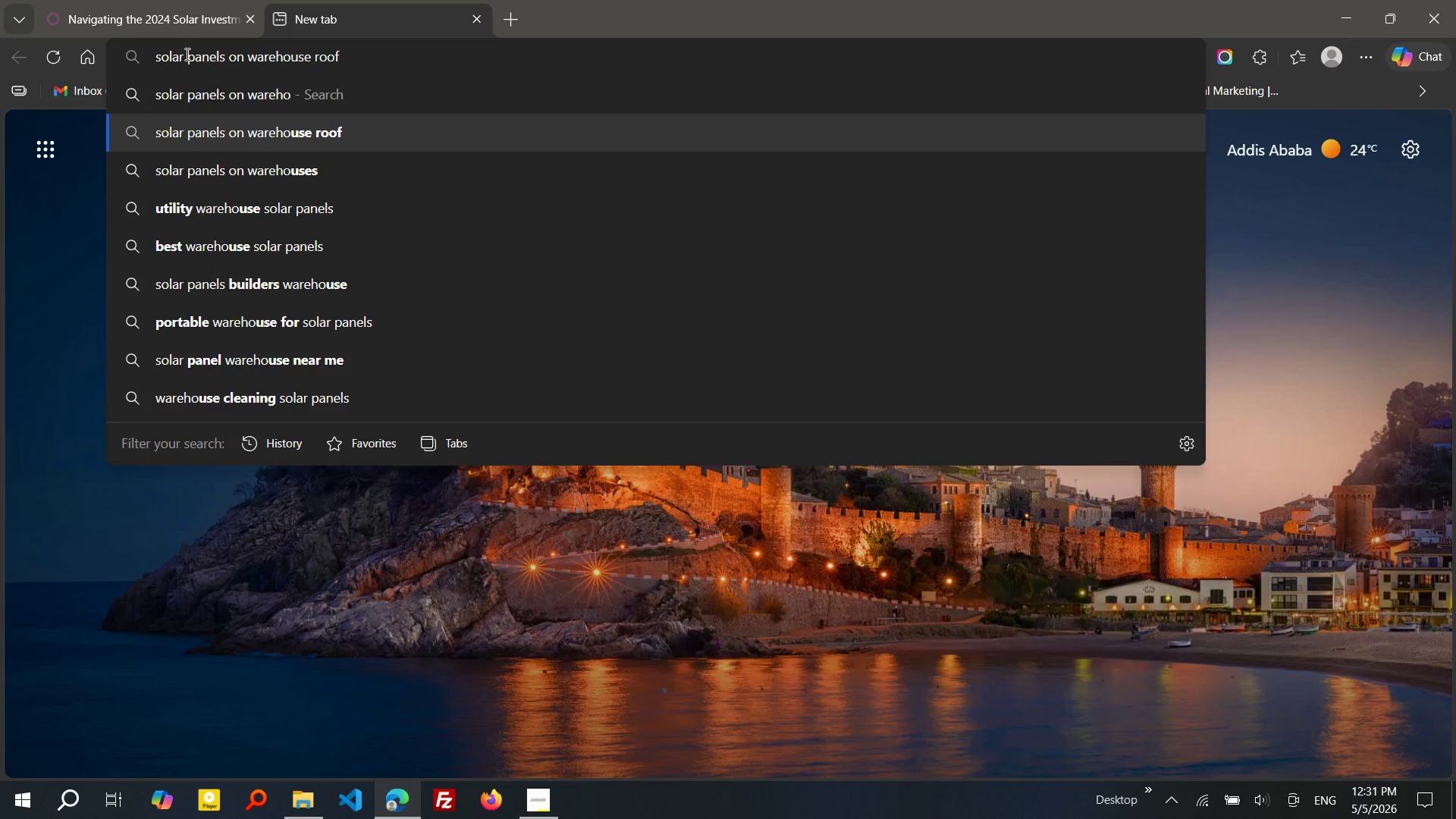 
key(Enter)
 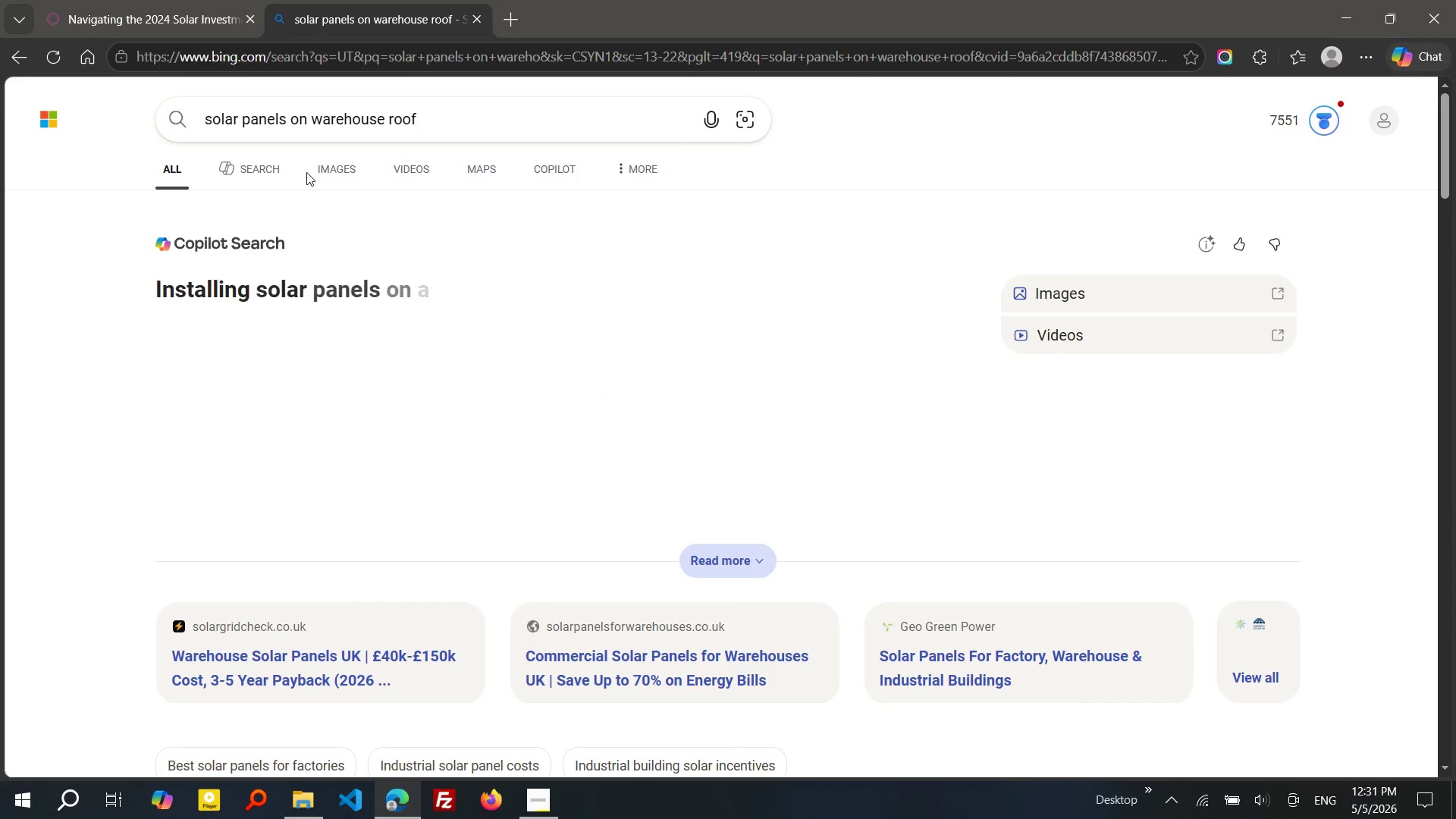 
left_click([329, 175])
 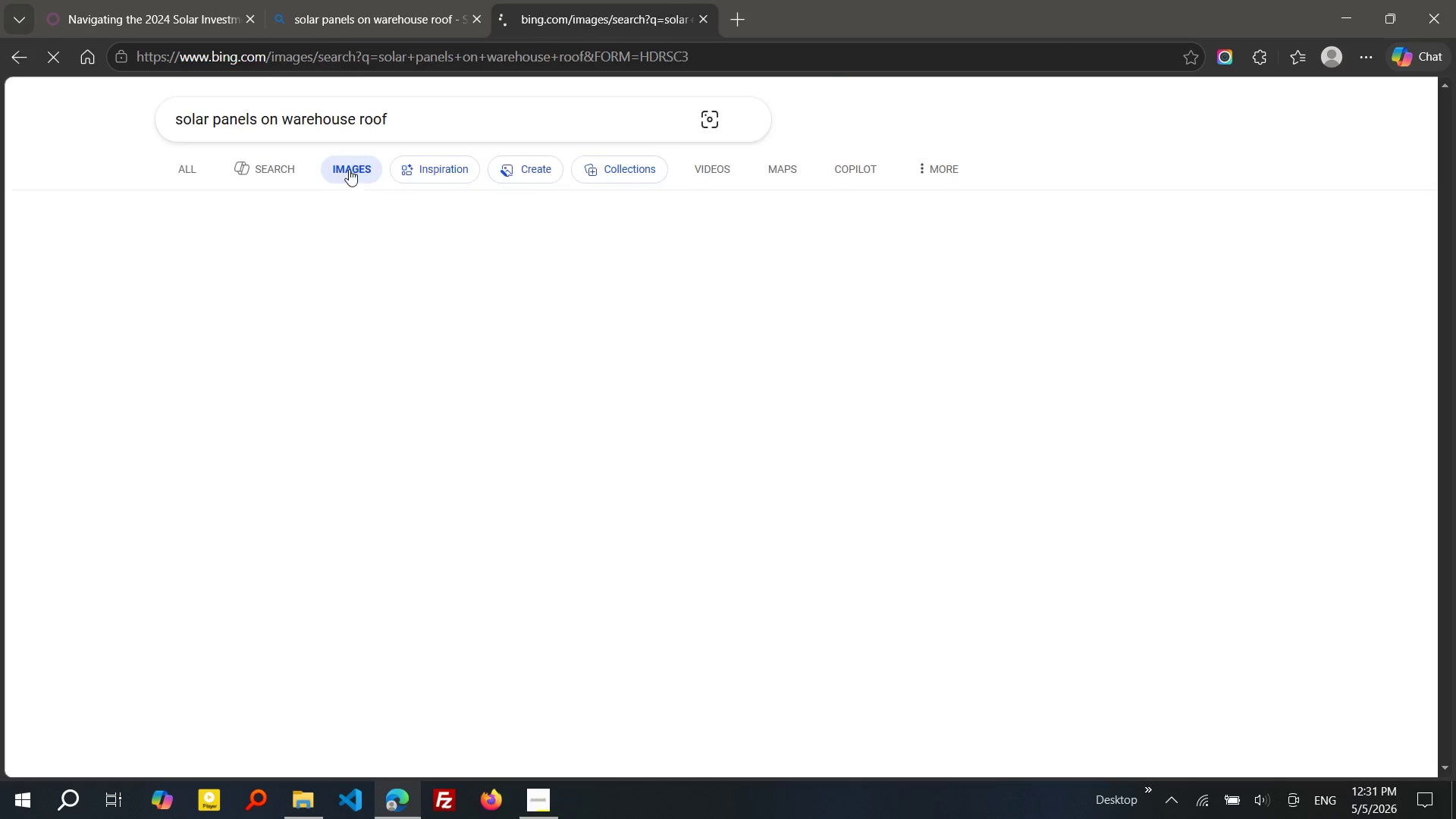 
mouse_move([584, 187])
 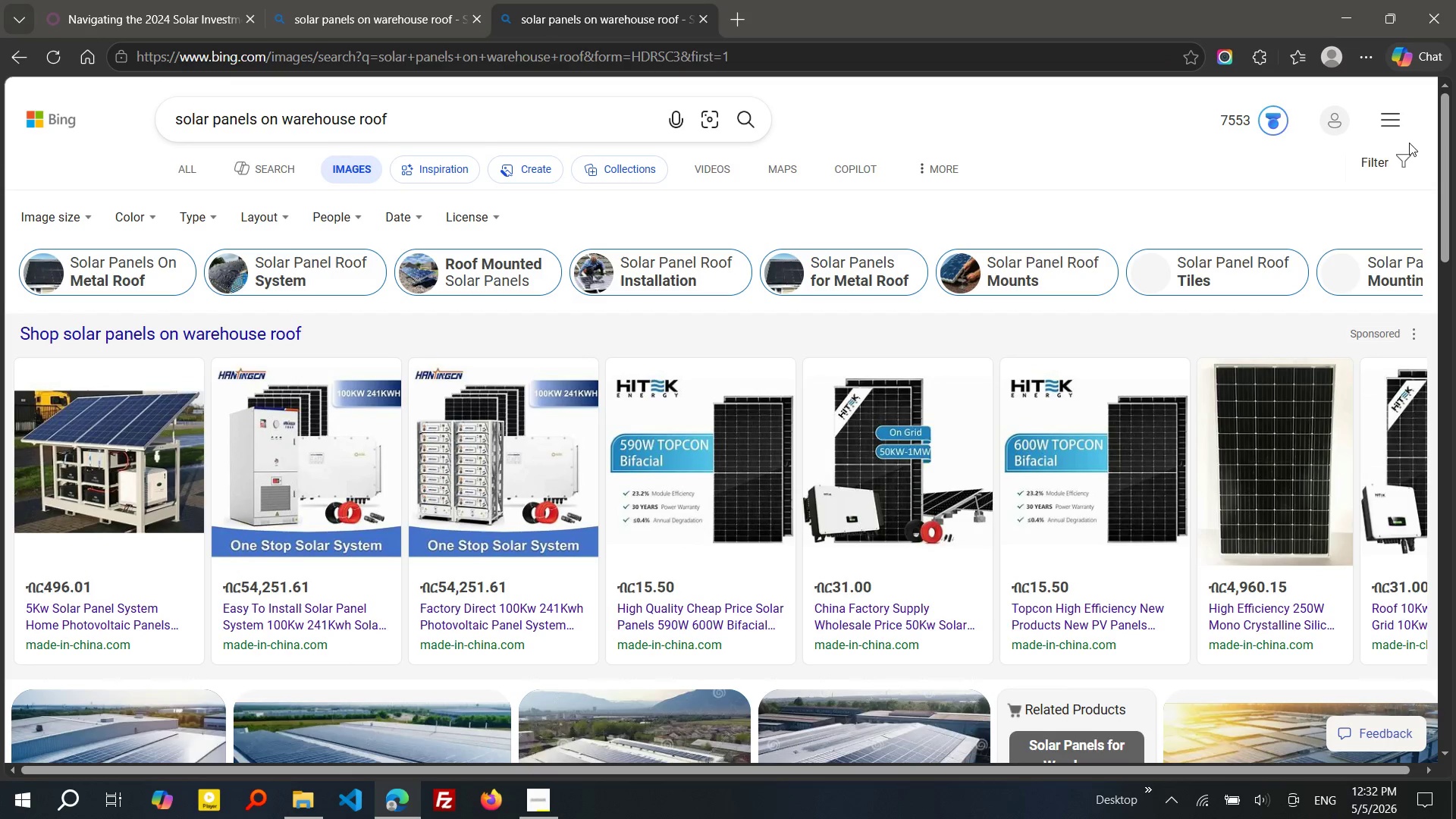 
left_click([1391, 158])
 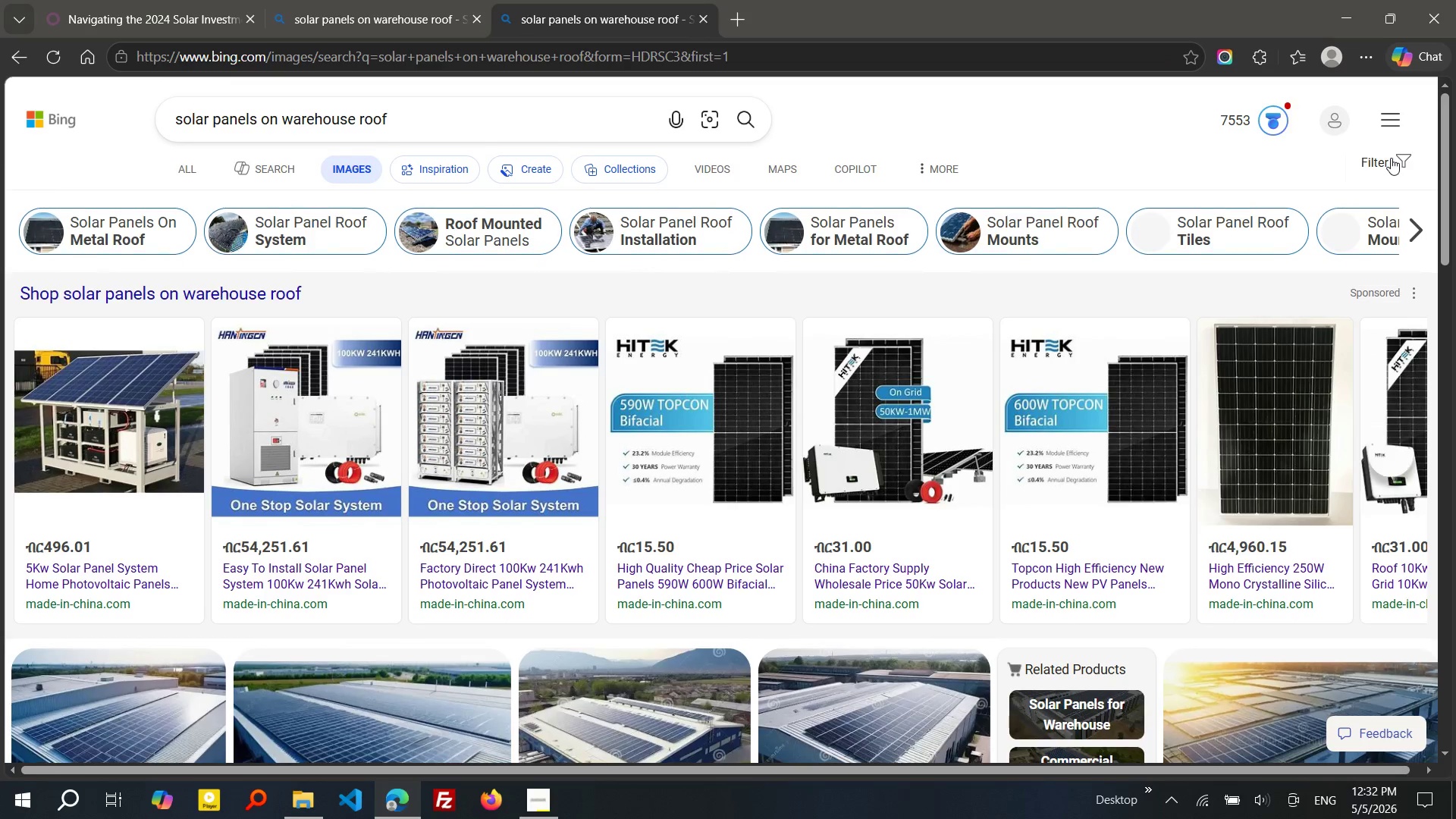 
left_click([1391, 158])
 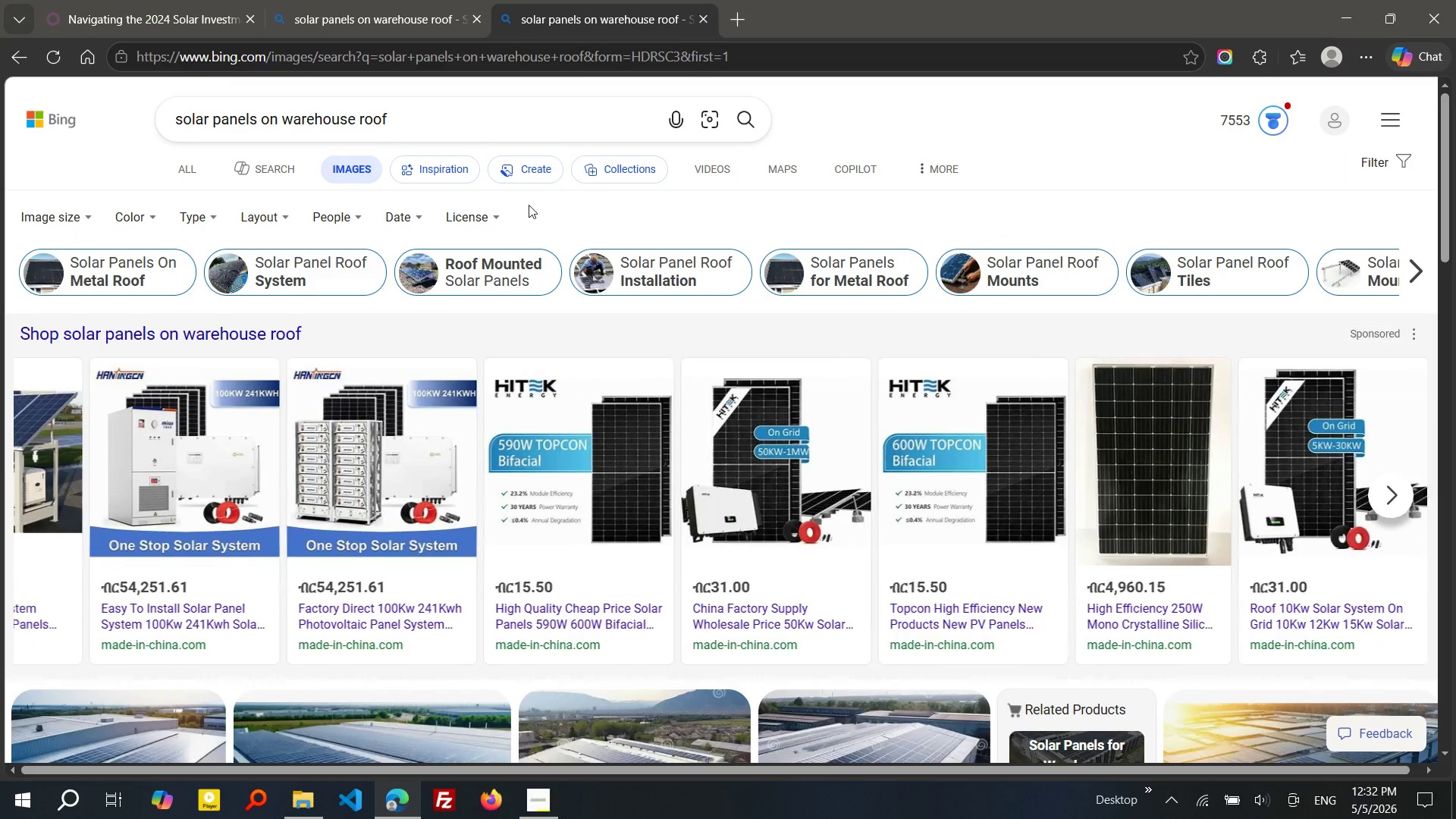 
left_click([491, 205])
 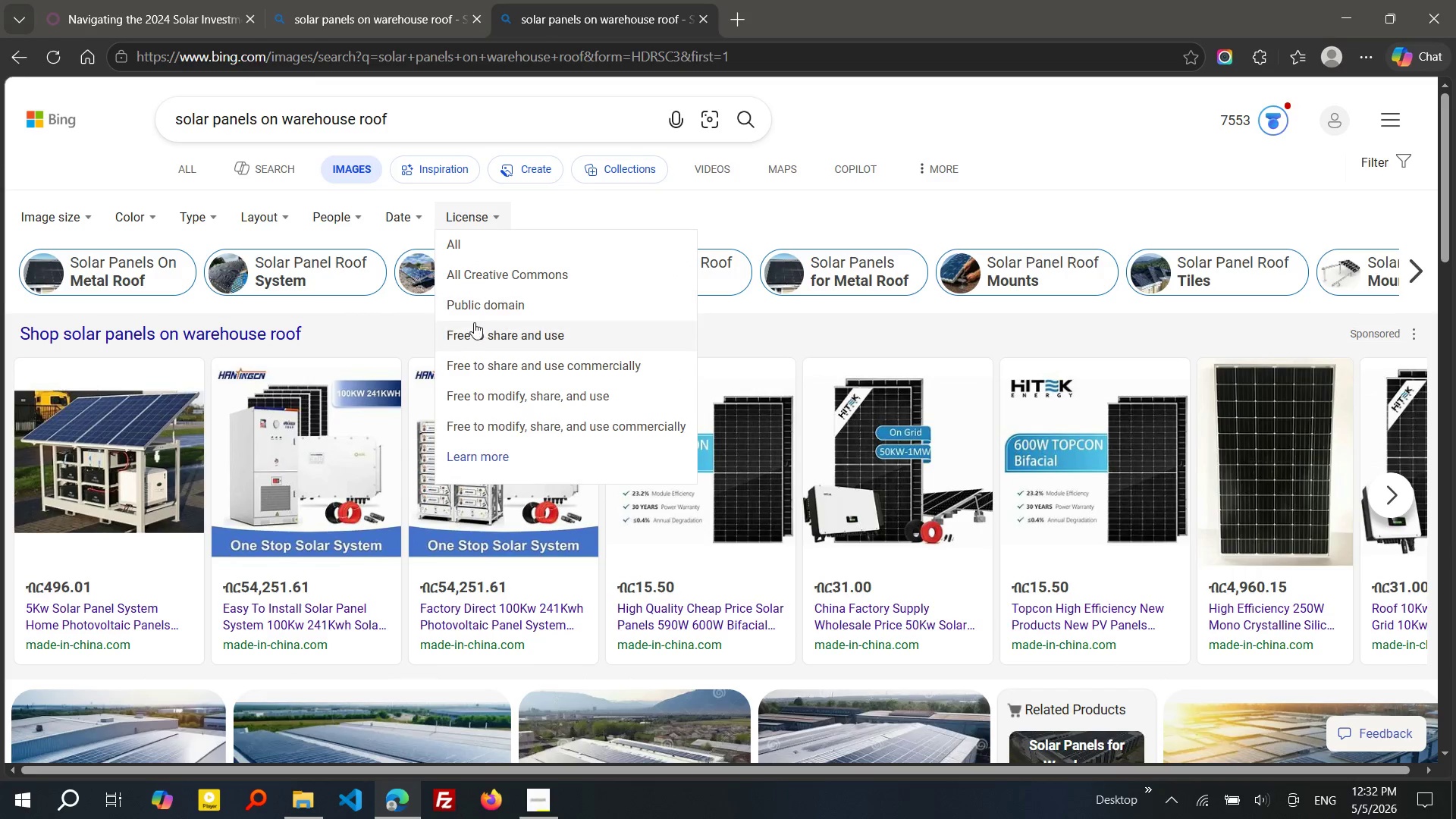 
left_click([474, 325])
 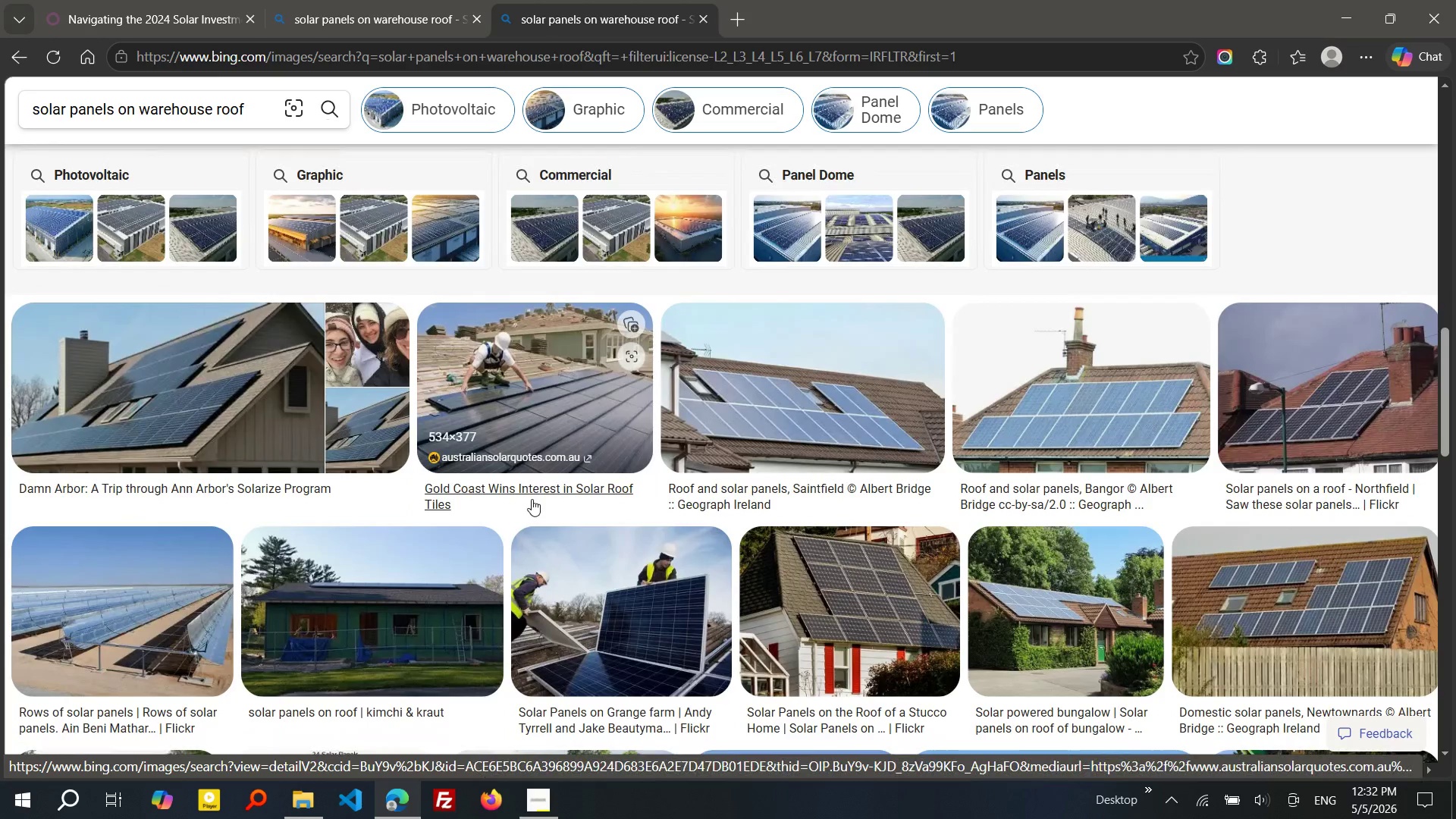 
wait(23.36)
 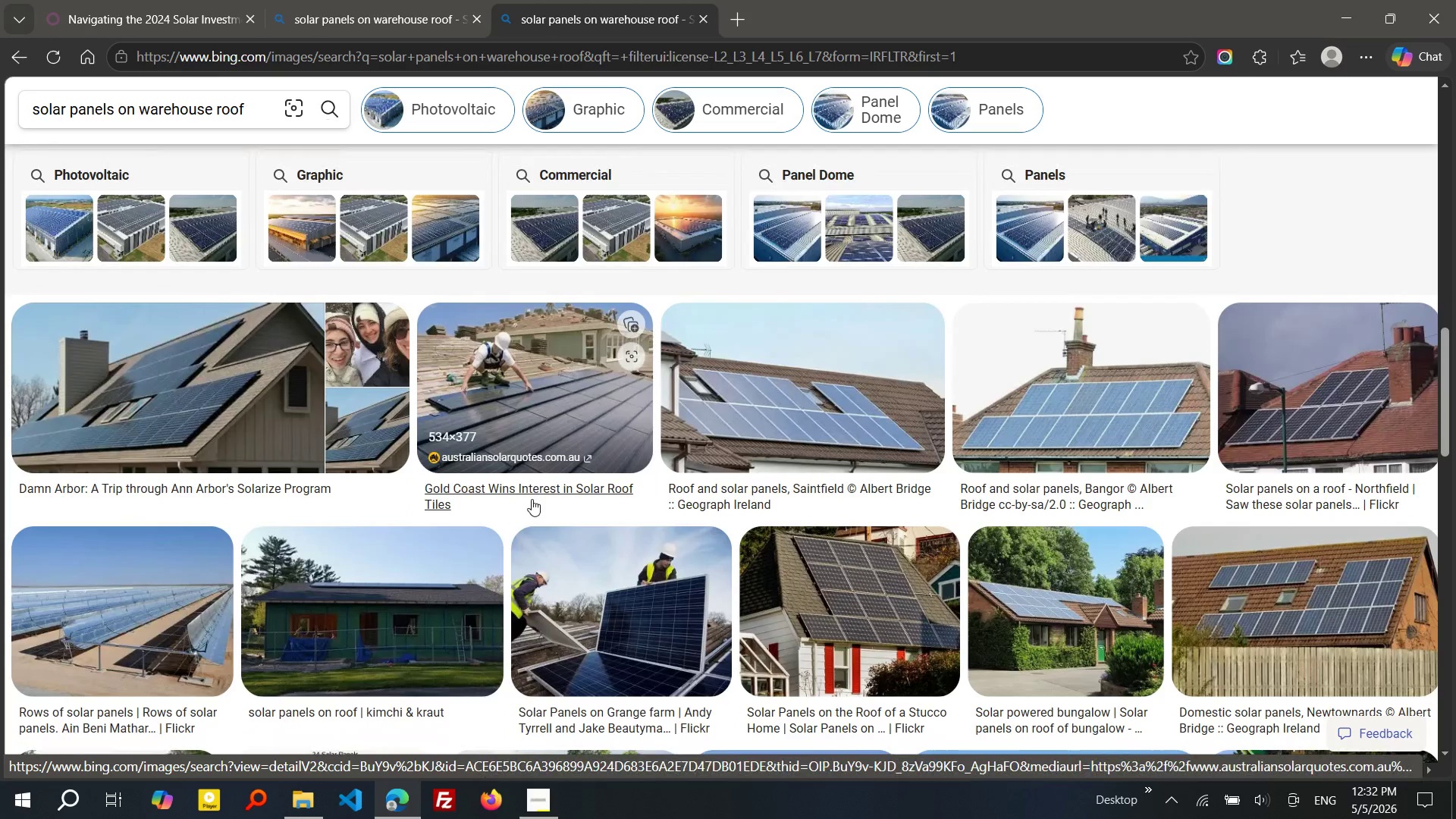 
left_click([1015, 494])
 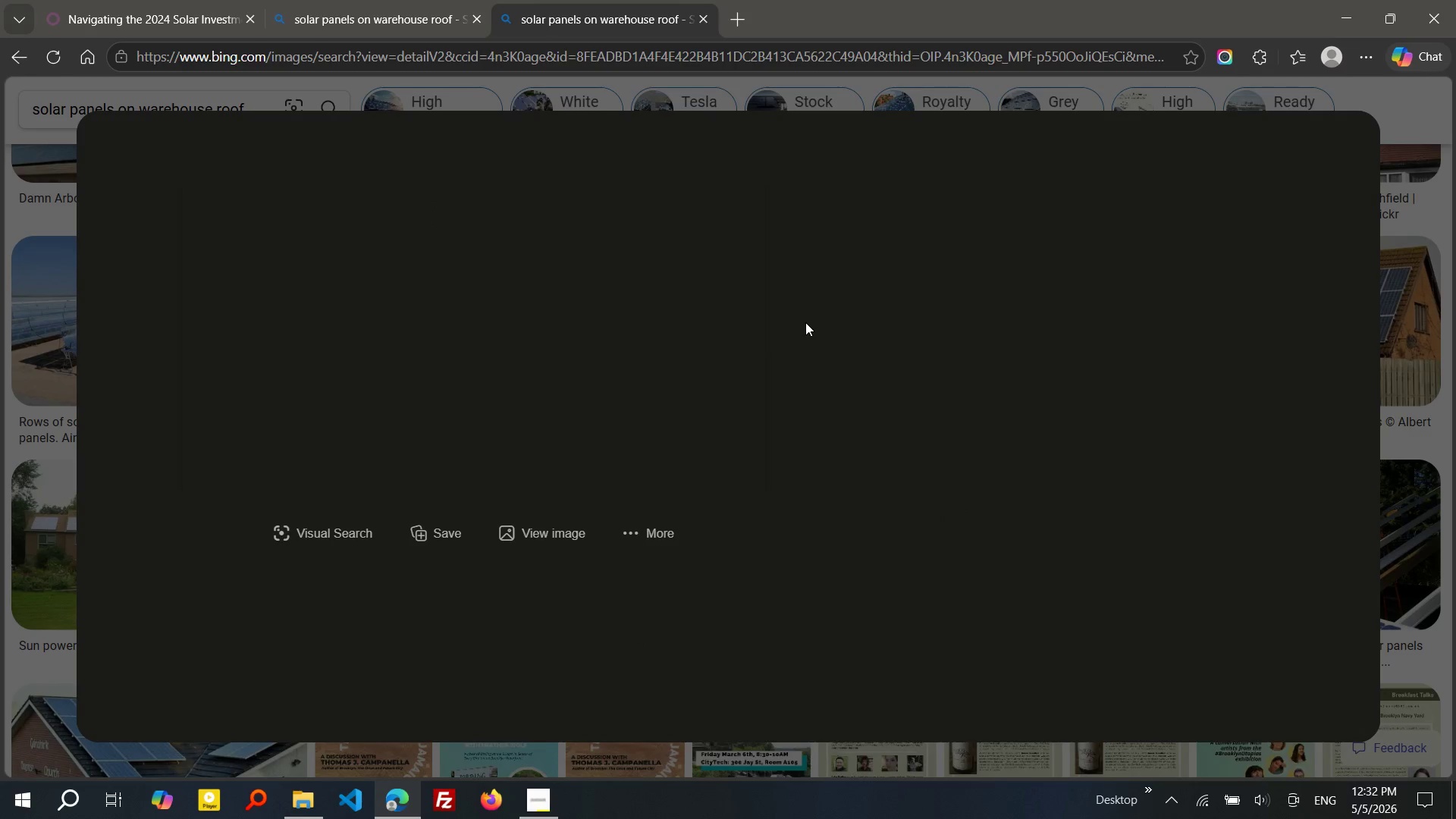 
right_click([566, 319])
 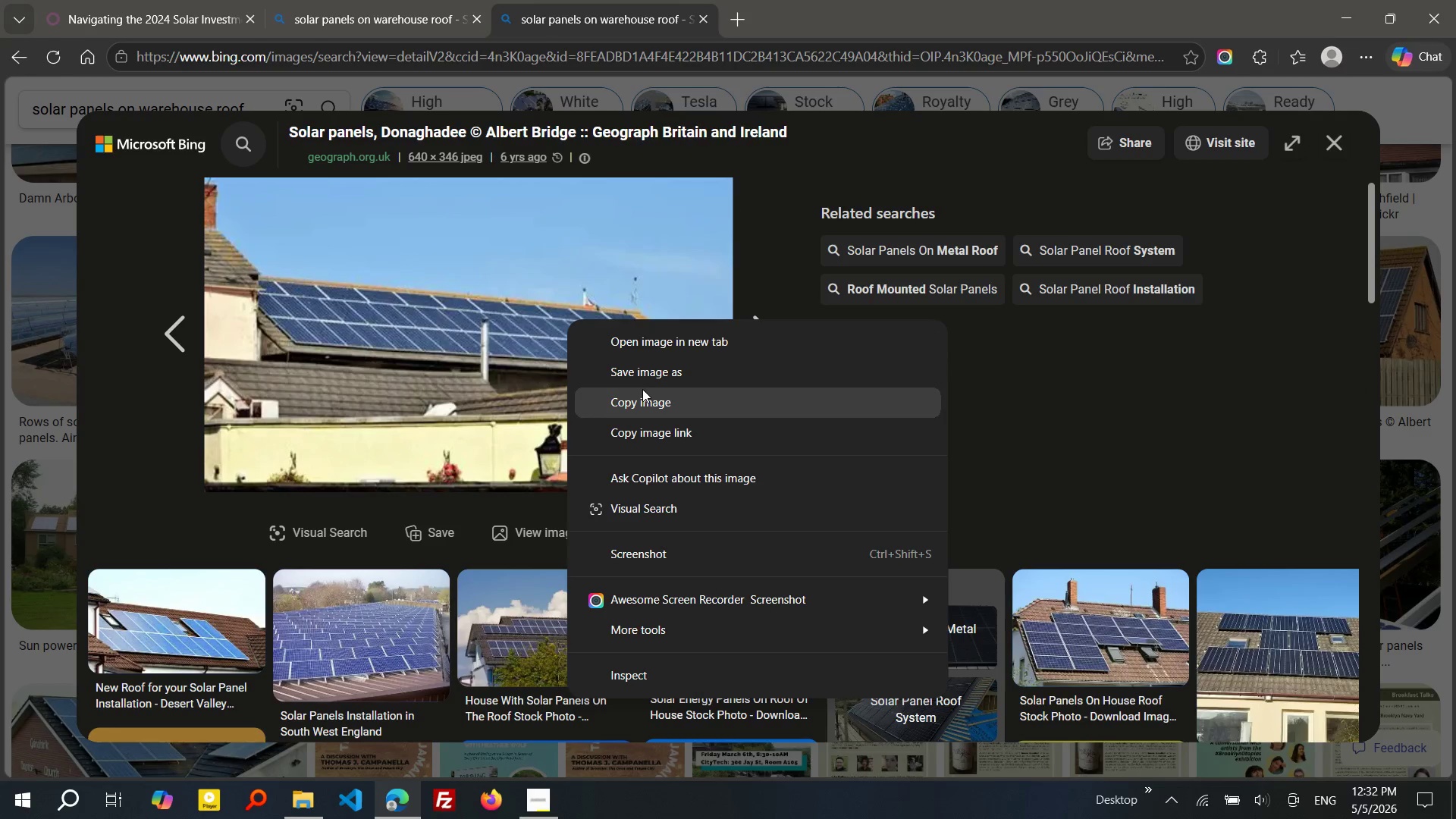 
left_click([642, 396])
 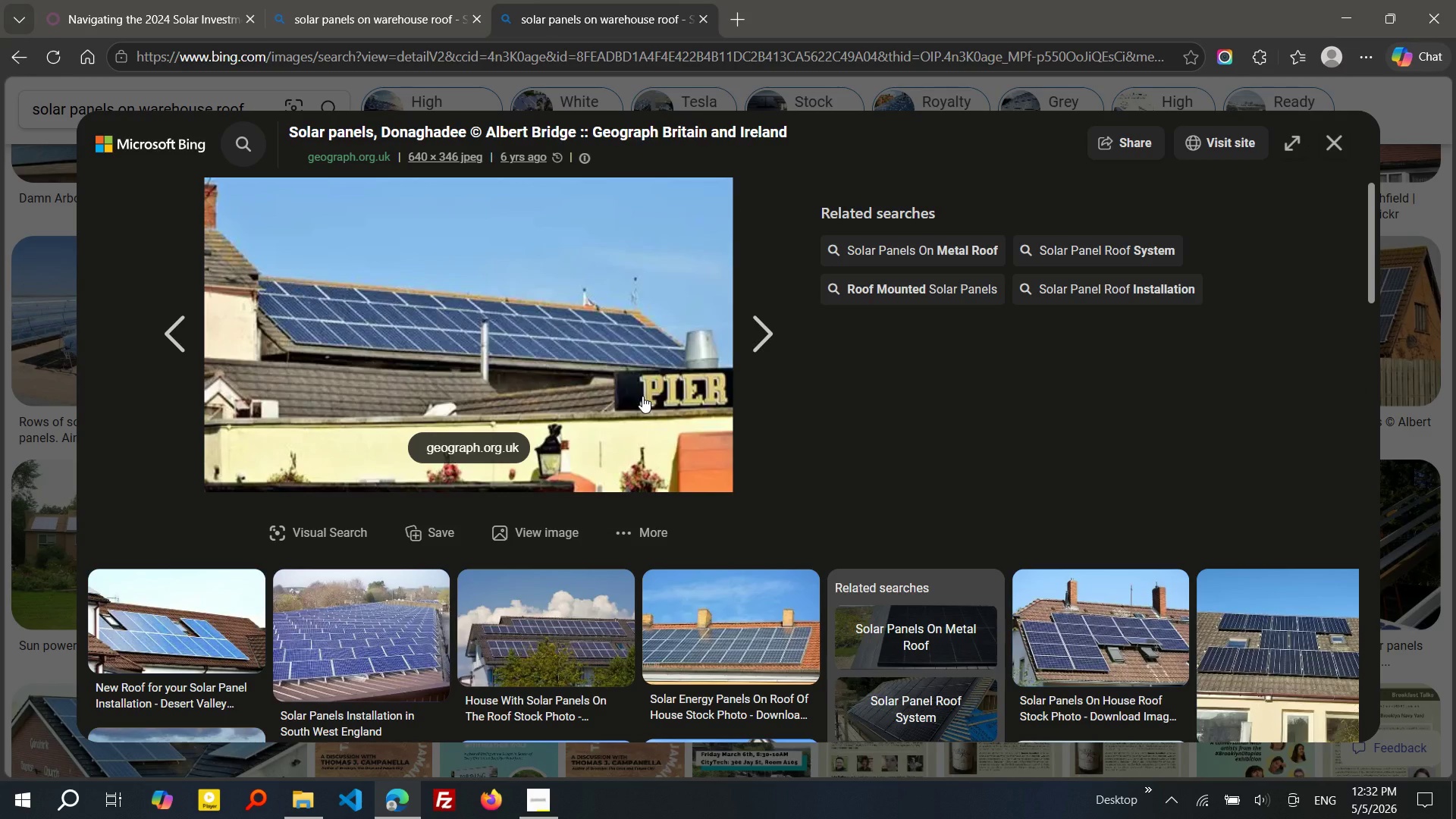 
right_click([642, 396])
 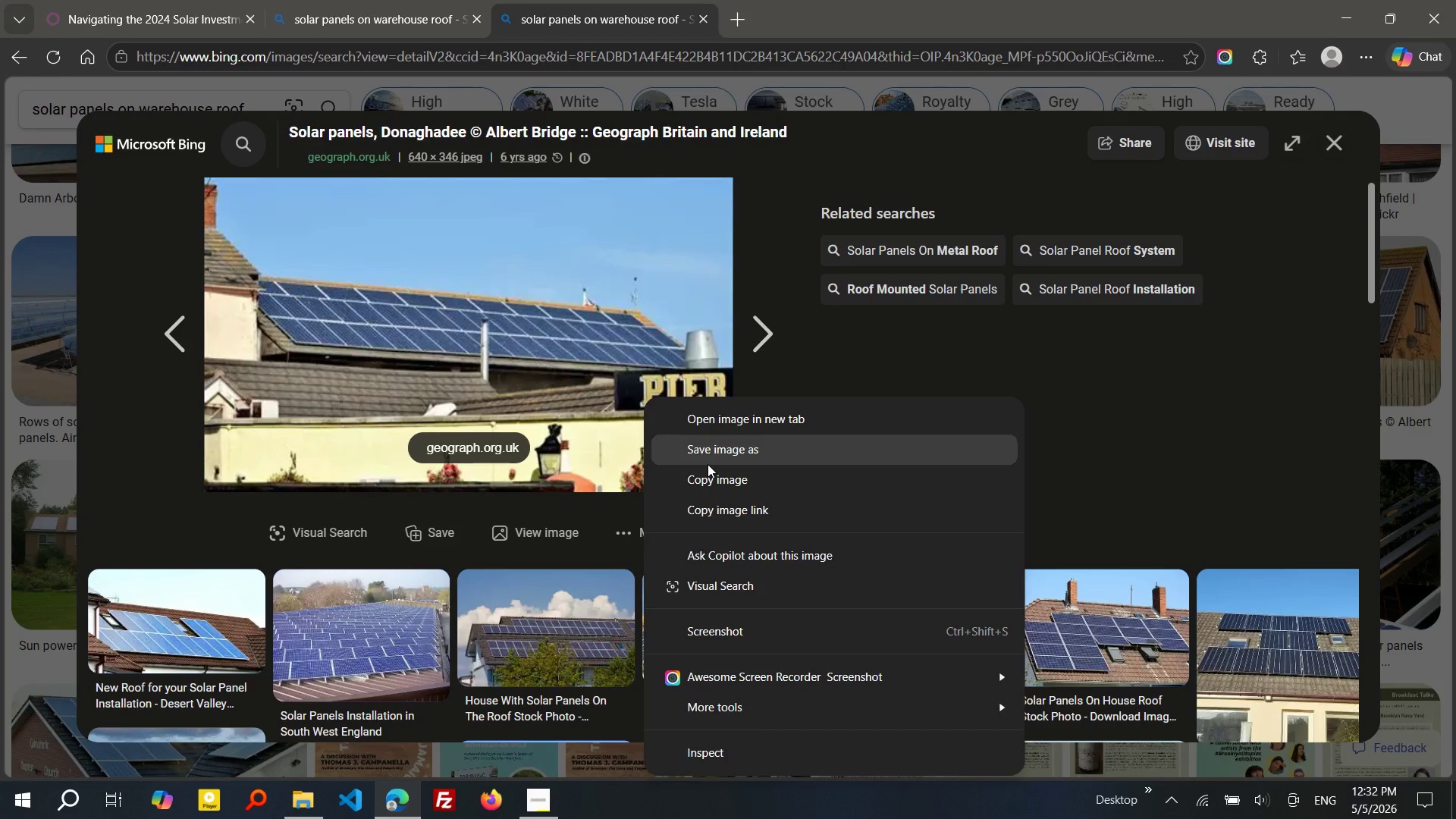 
left_click([708, 464])
 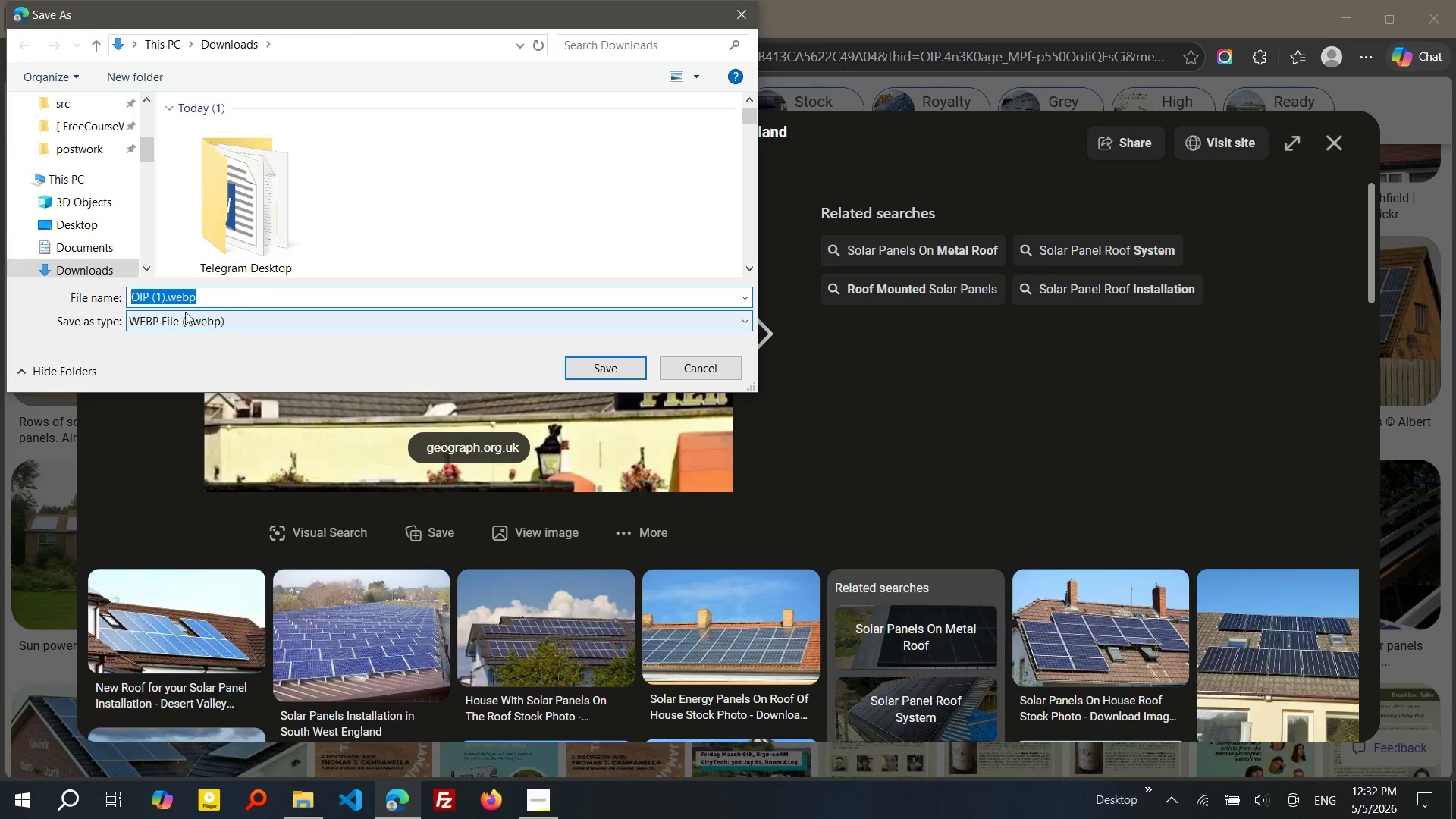 
left_click([165, 295])
 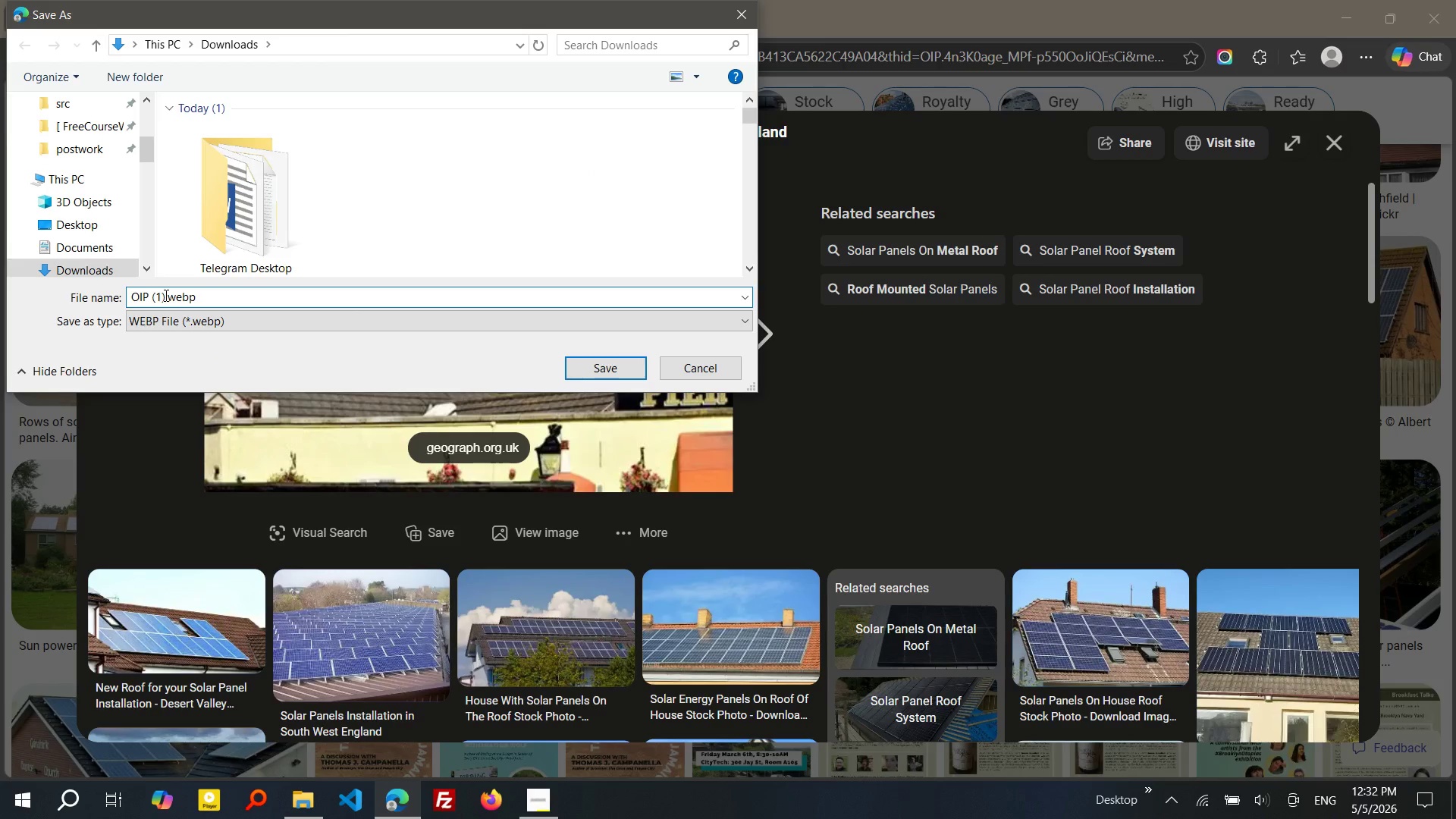 
left_click_drag(start_coordinate=[165, 295], to_coordinate=[115, 295])
 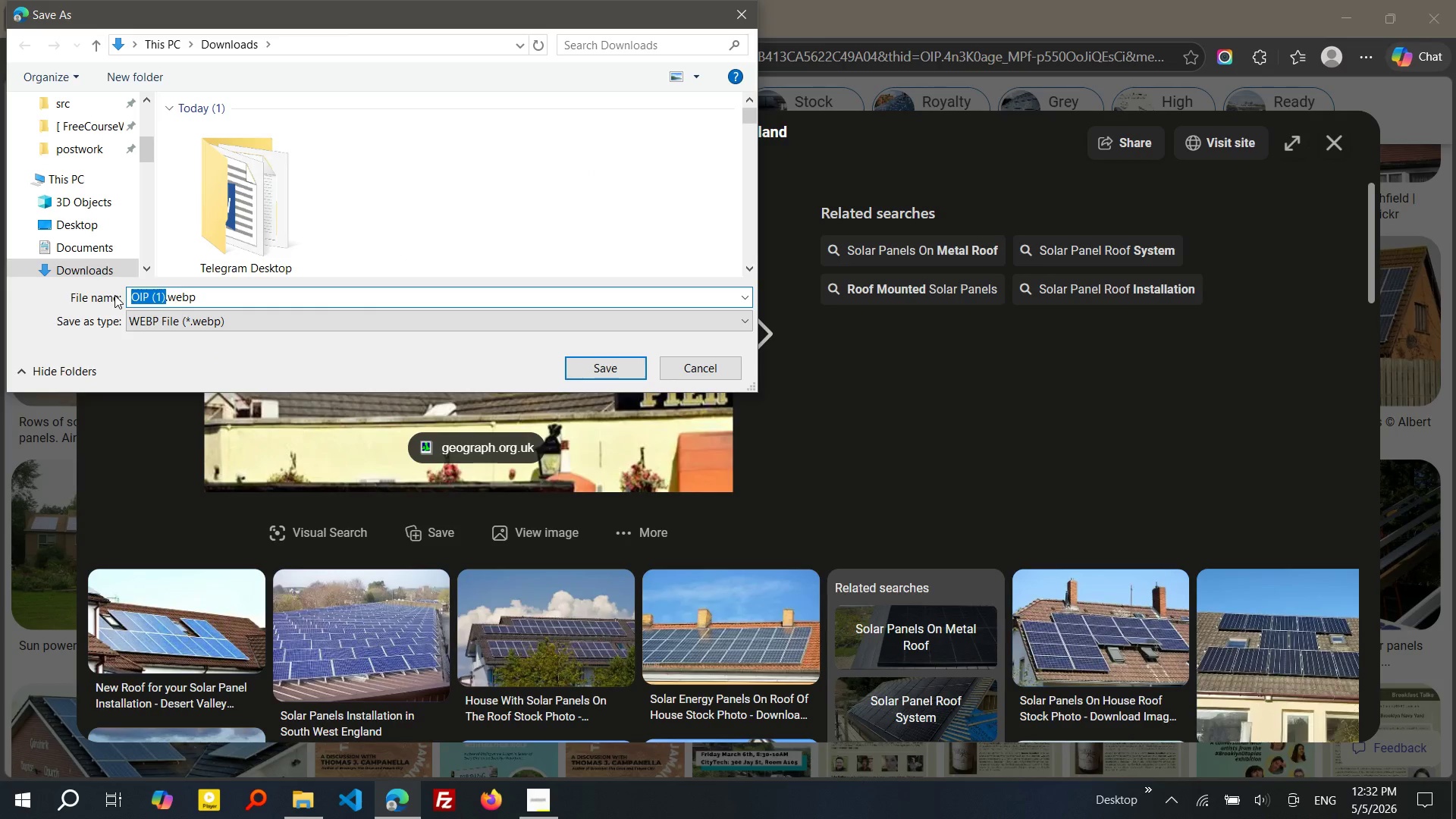 
type(Warehouse)
 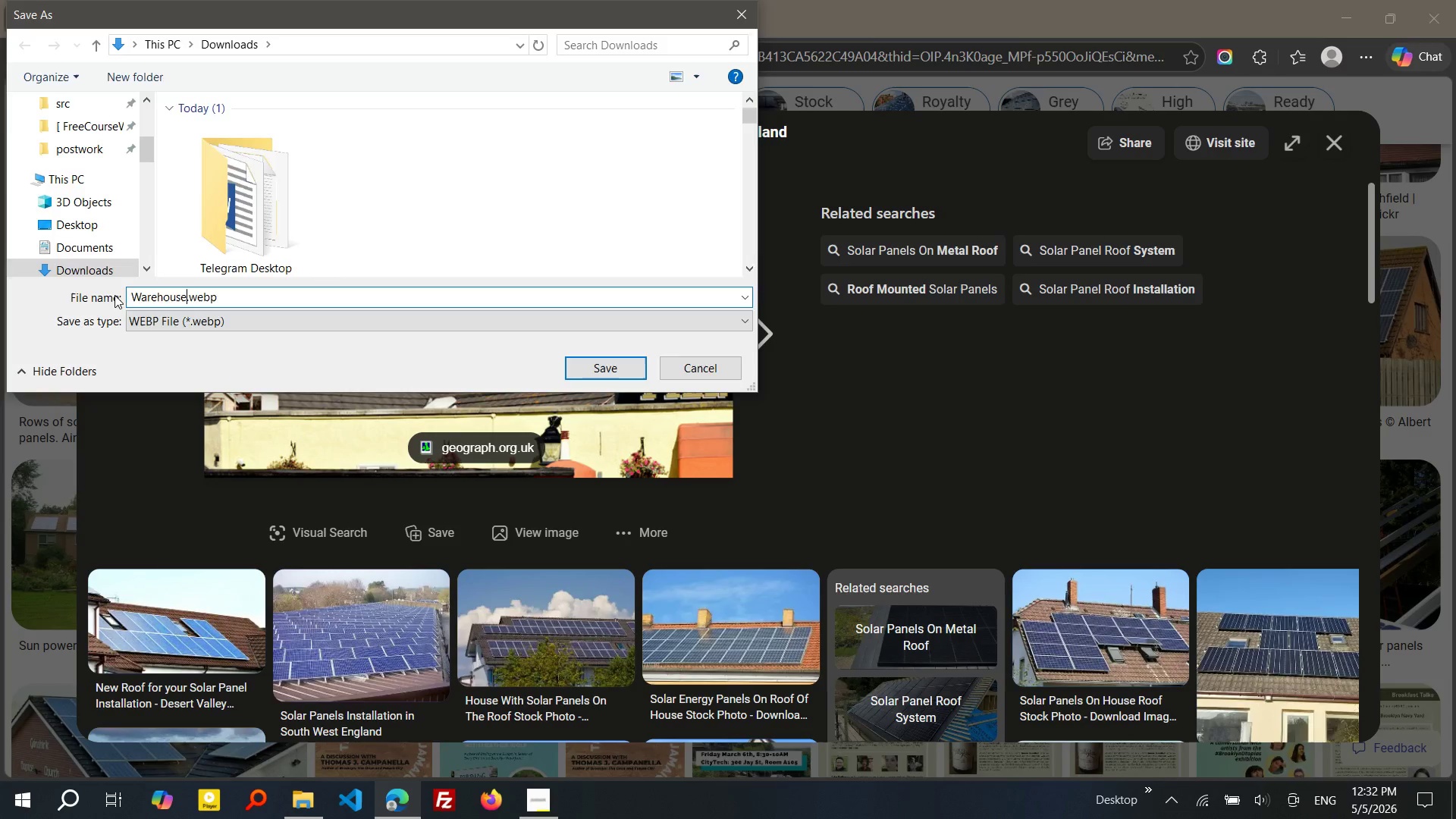 
key(Enter)
 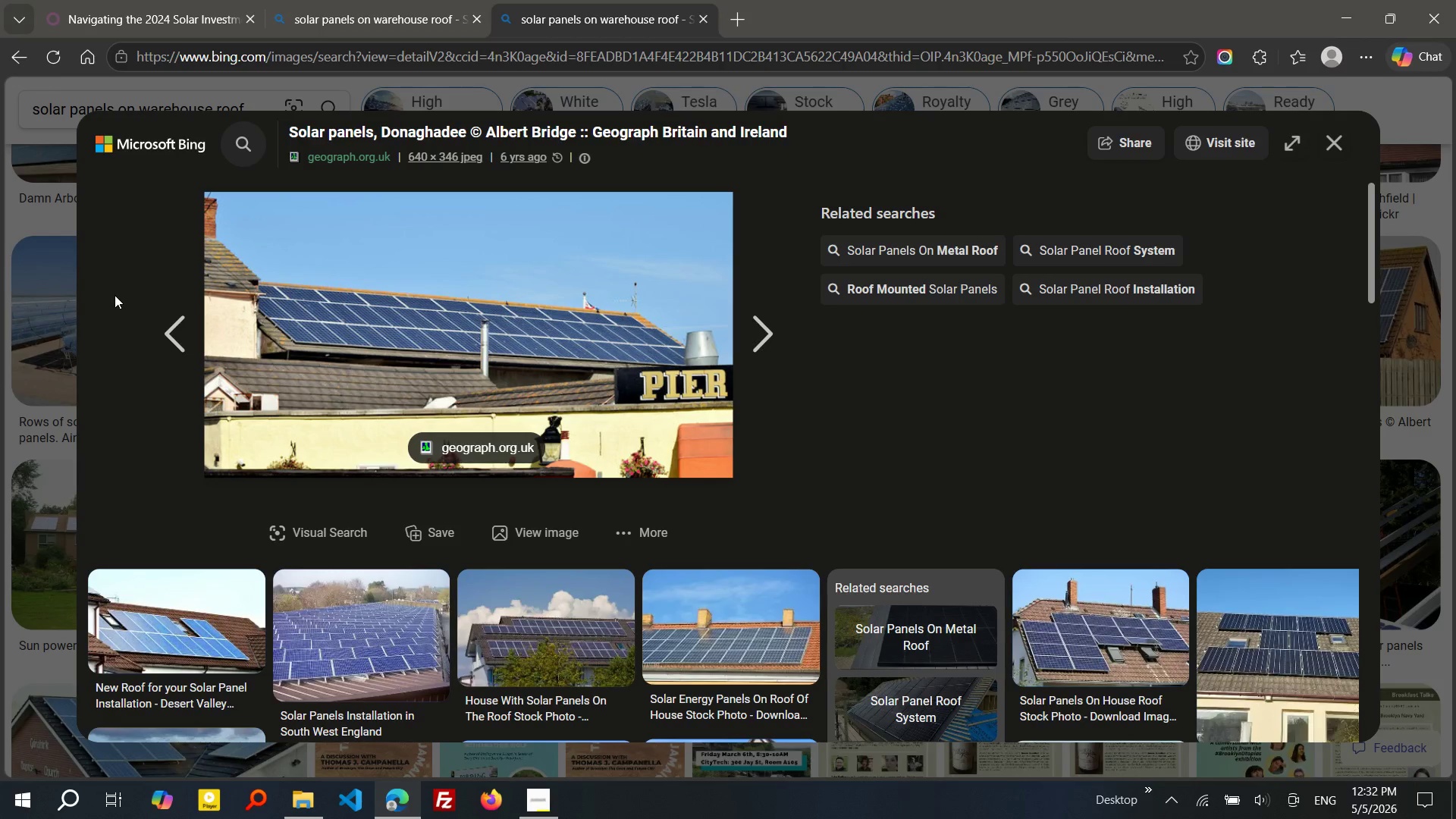 
key(Alt+Tab)
 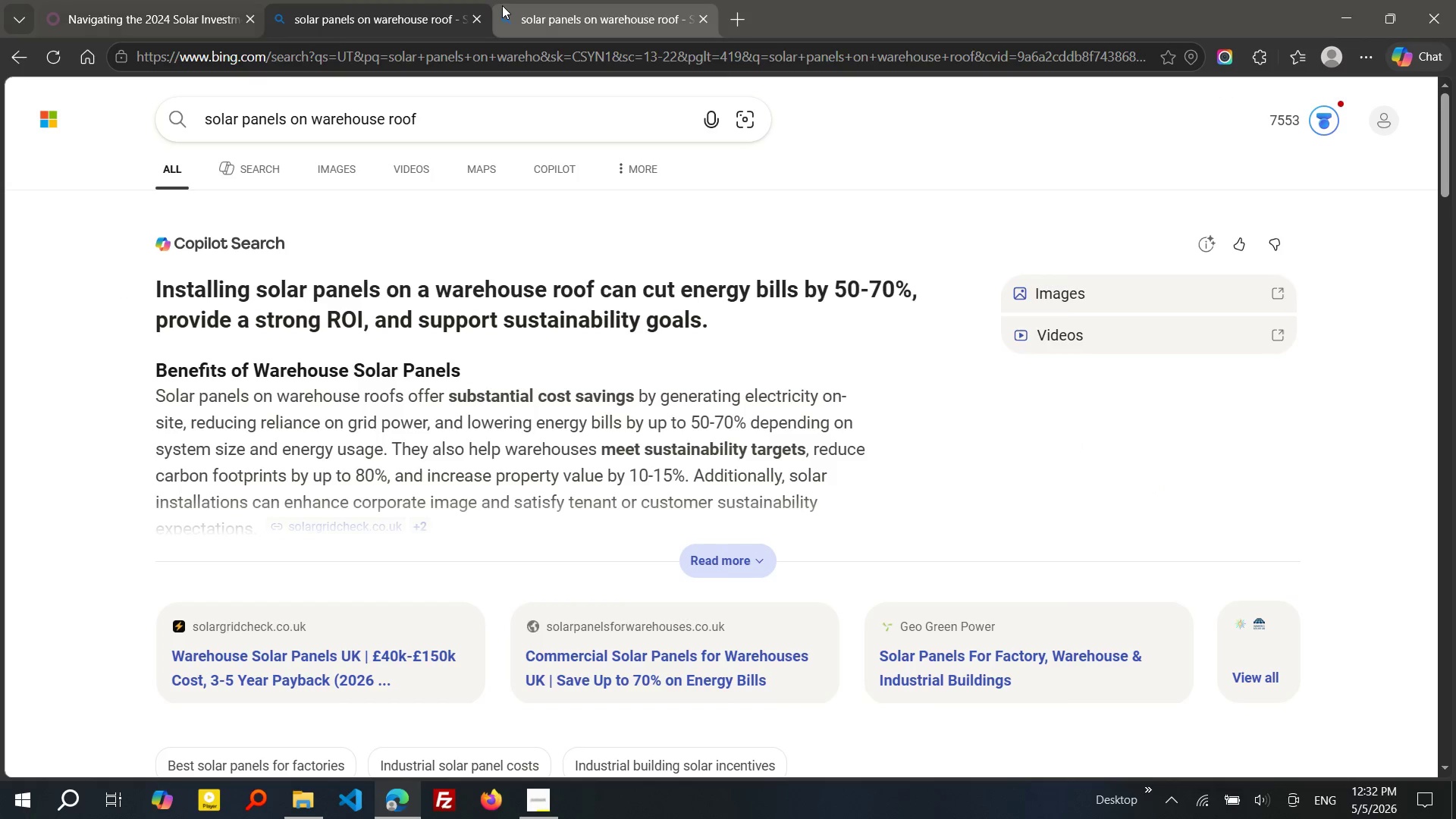 
left_click([476, 24])
 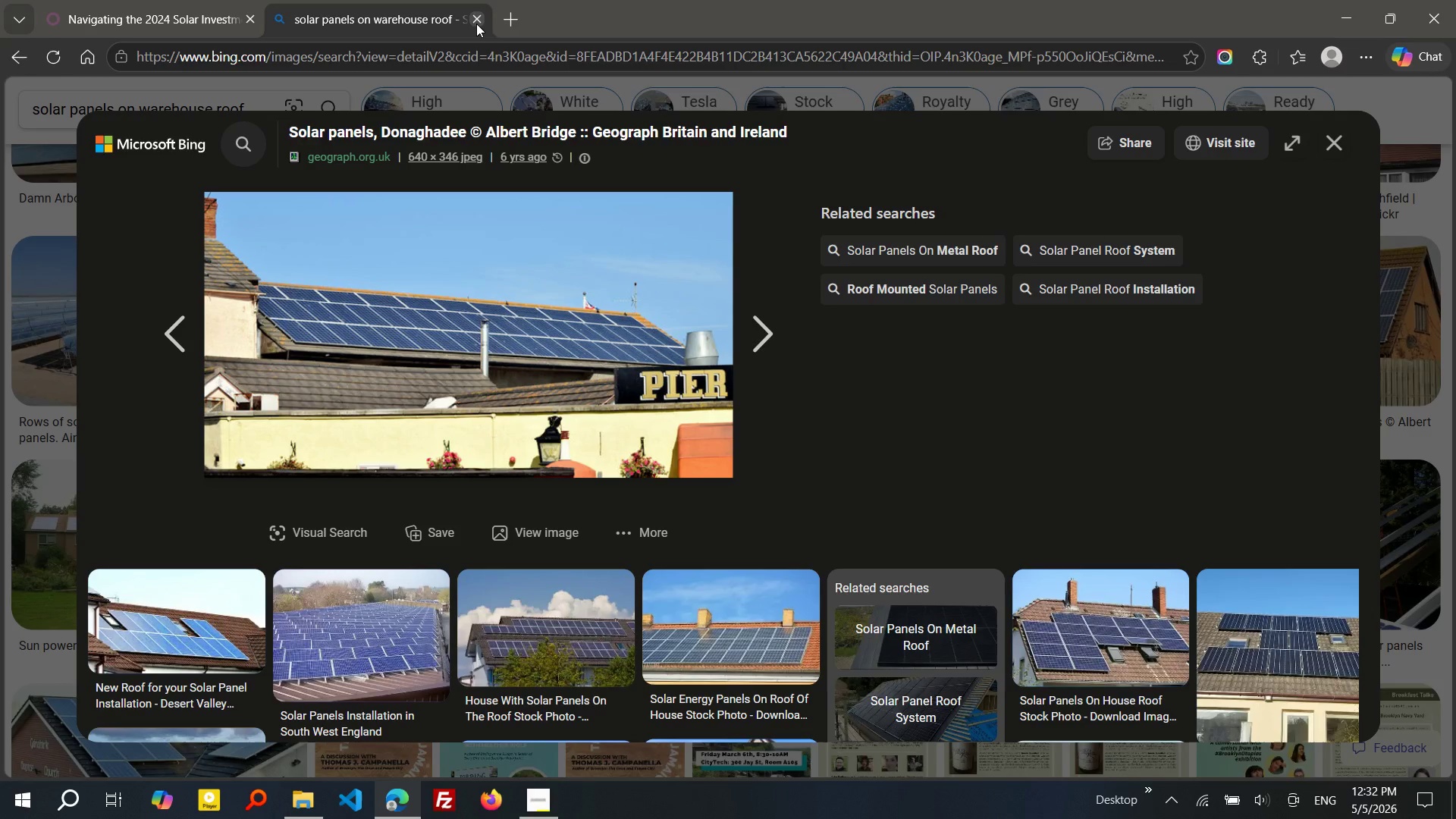 
left_click([476, 24])
 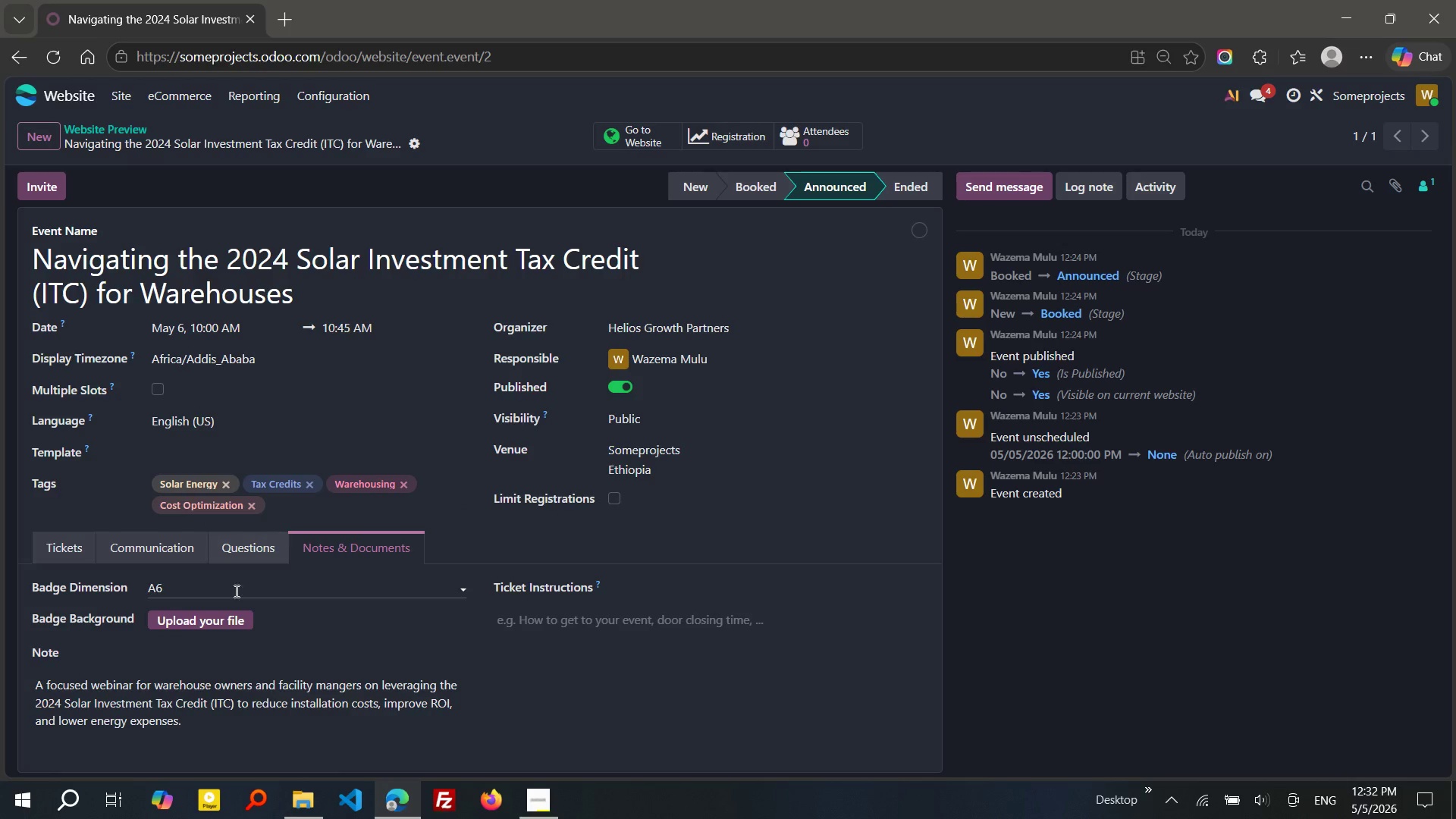 
left_click([213, 618])
 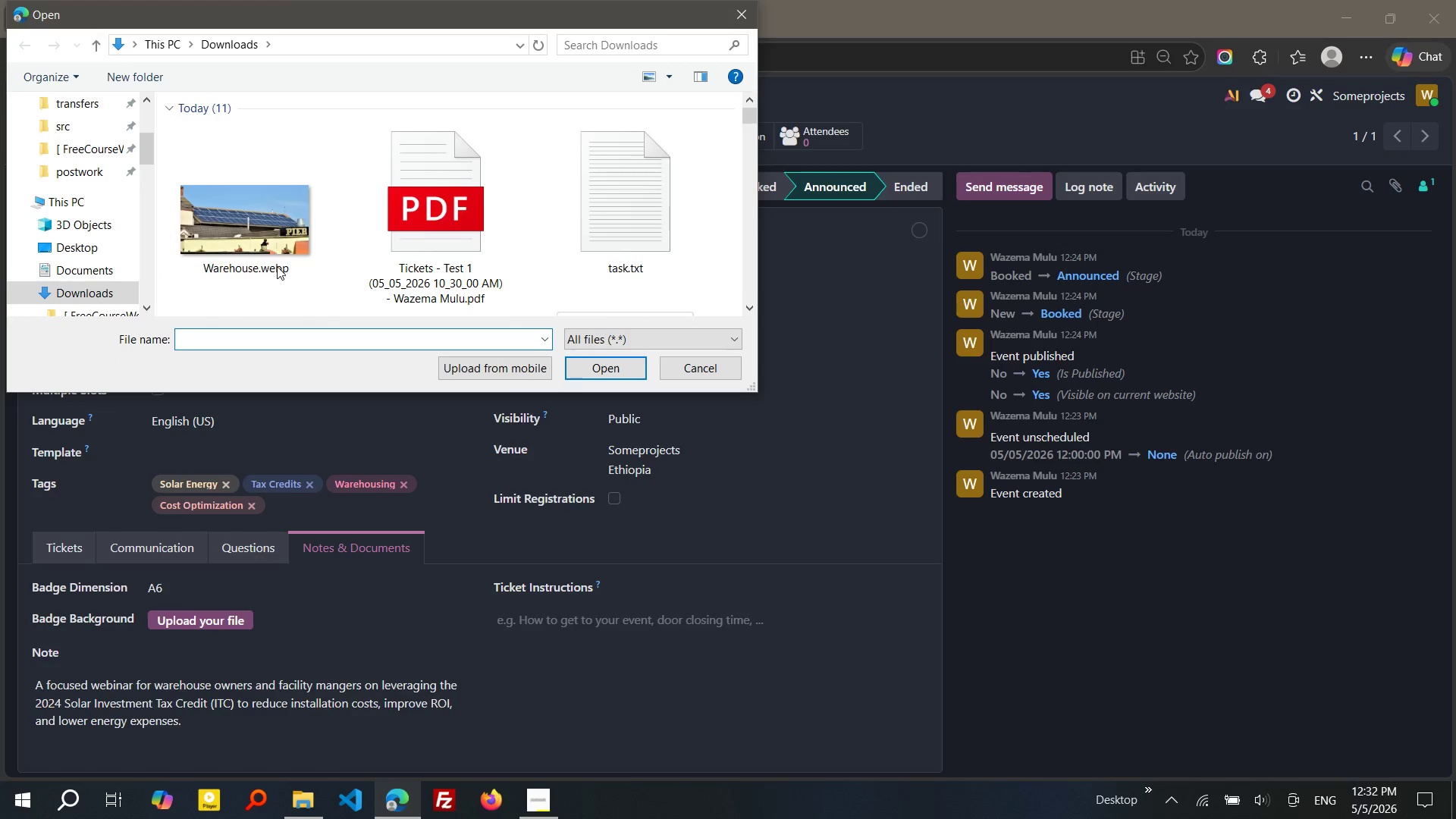 
double_click([258, 231])
 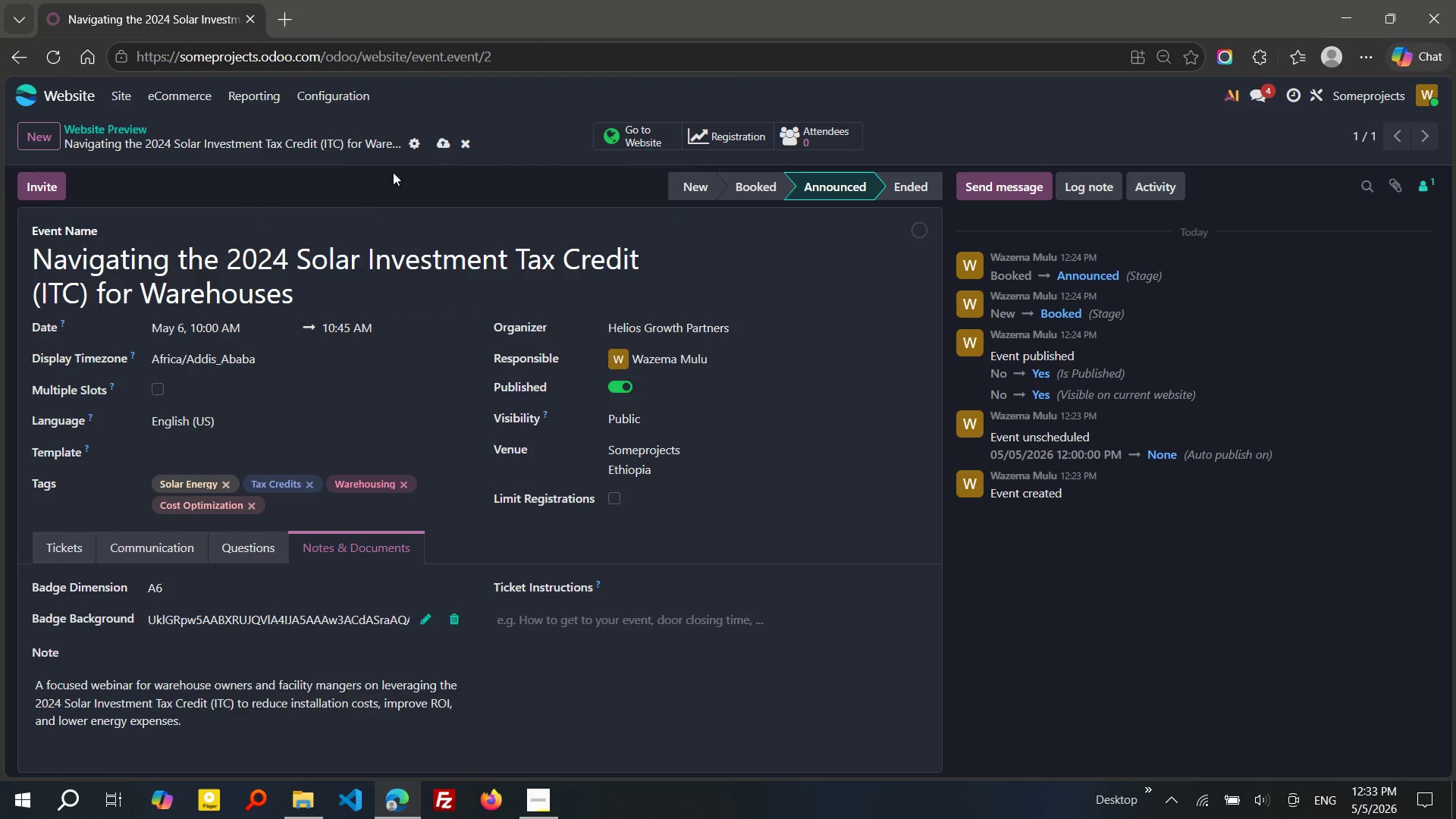 
left_click([440, 149])
 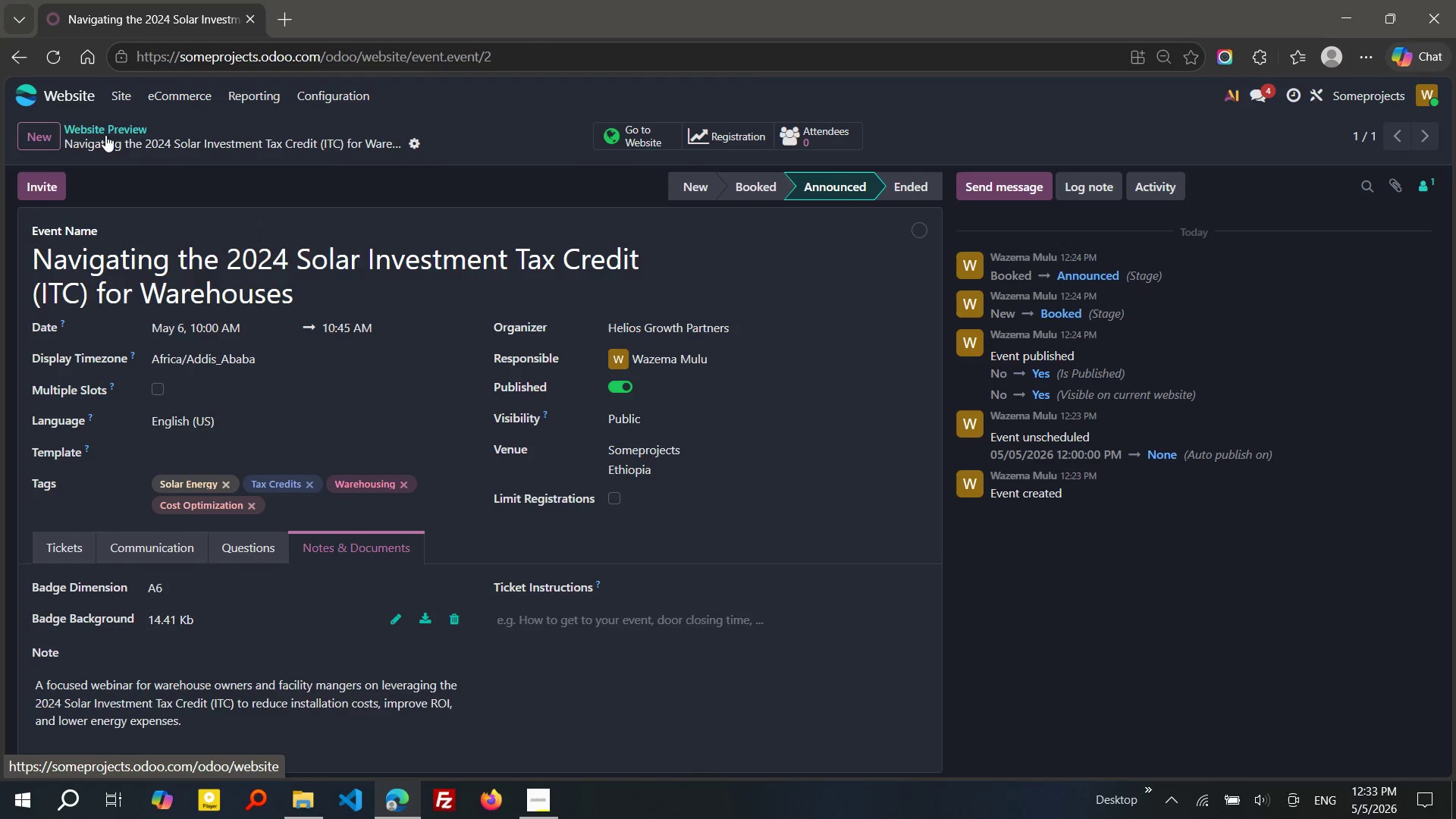 
left_click([82, 125])
 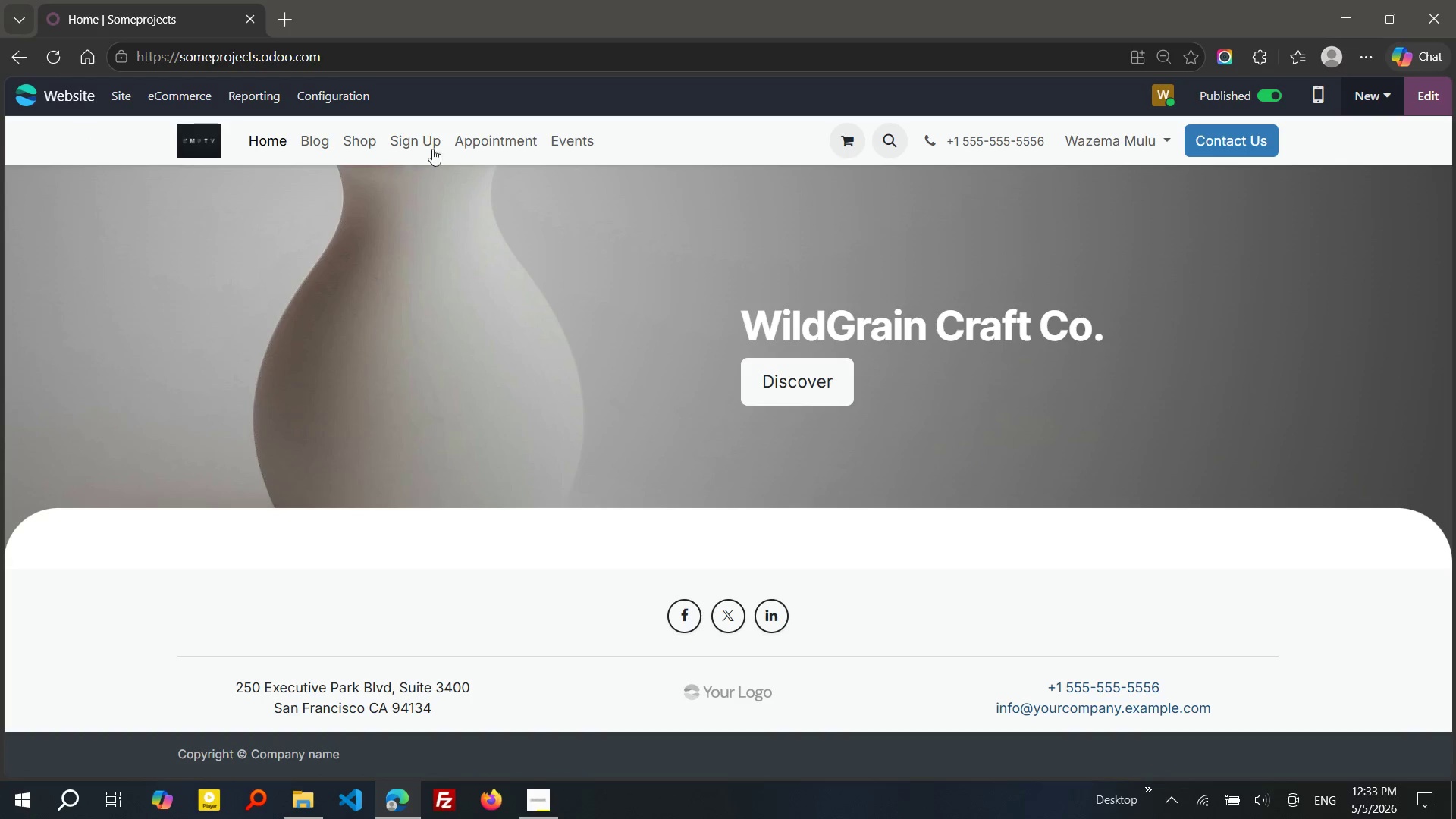 
left_click([561, 142])
 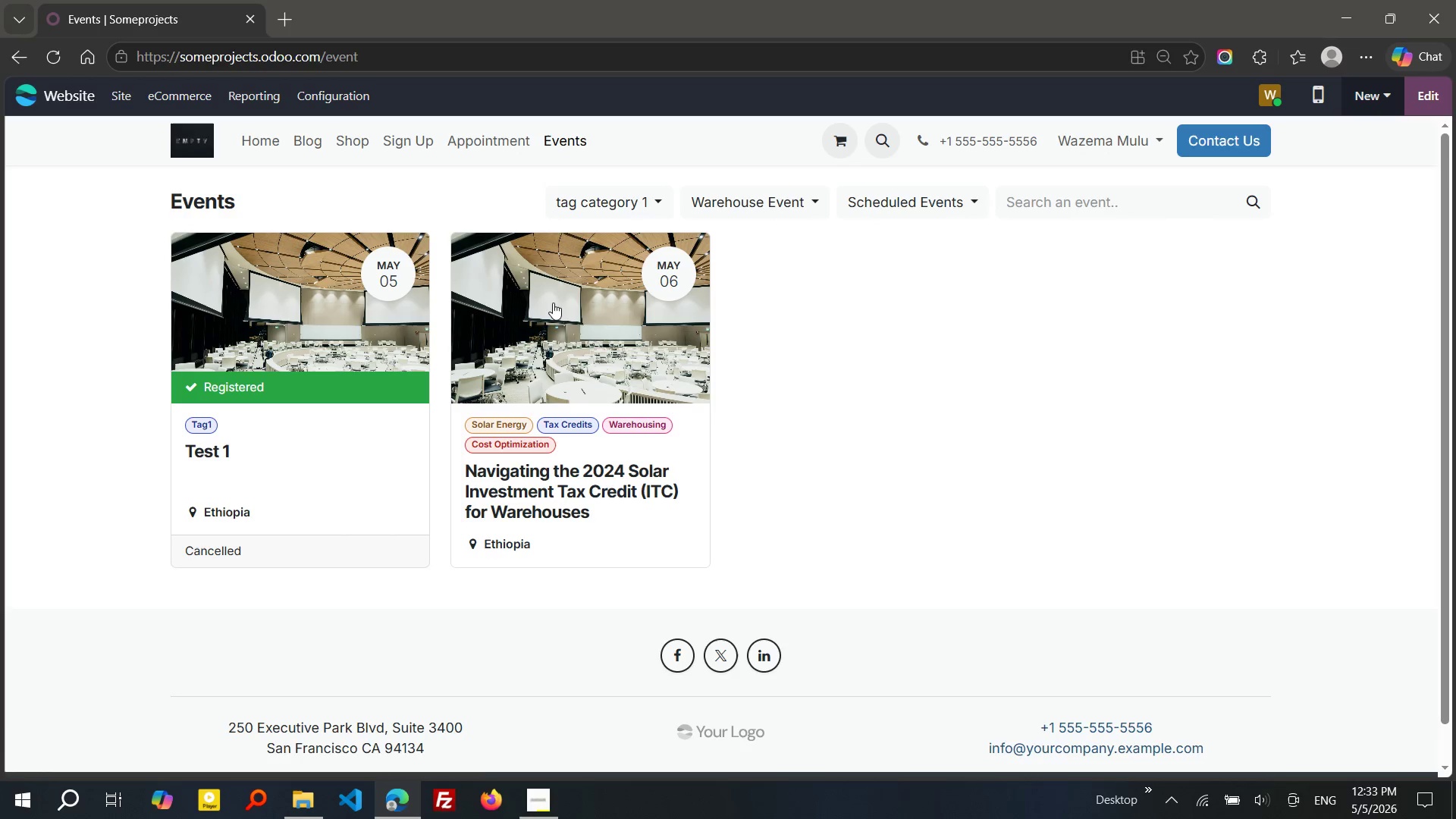 
left_click([553, 303])
 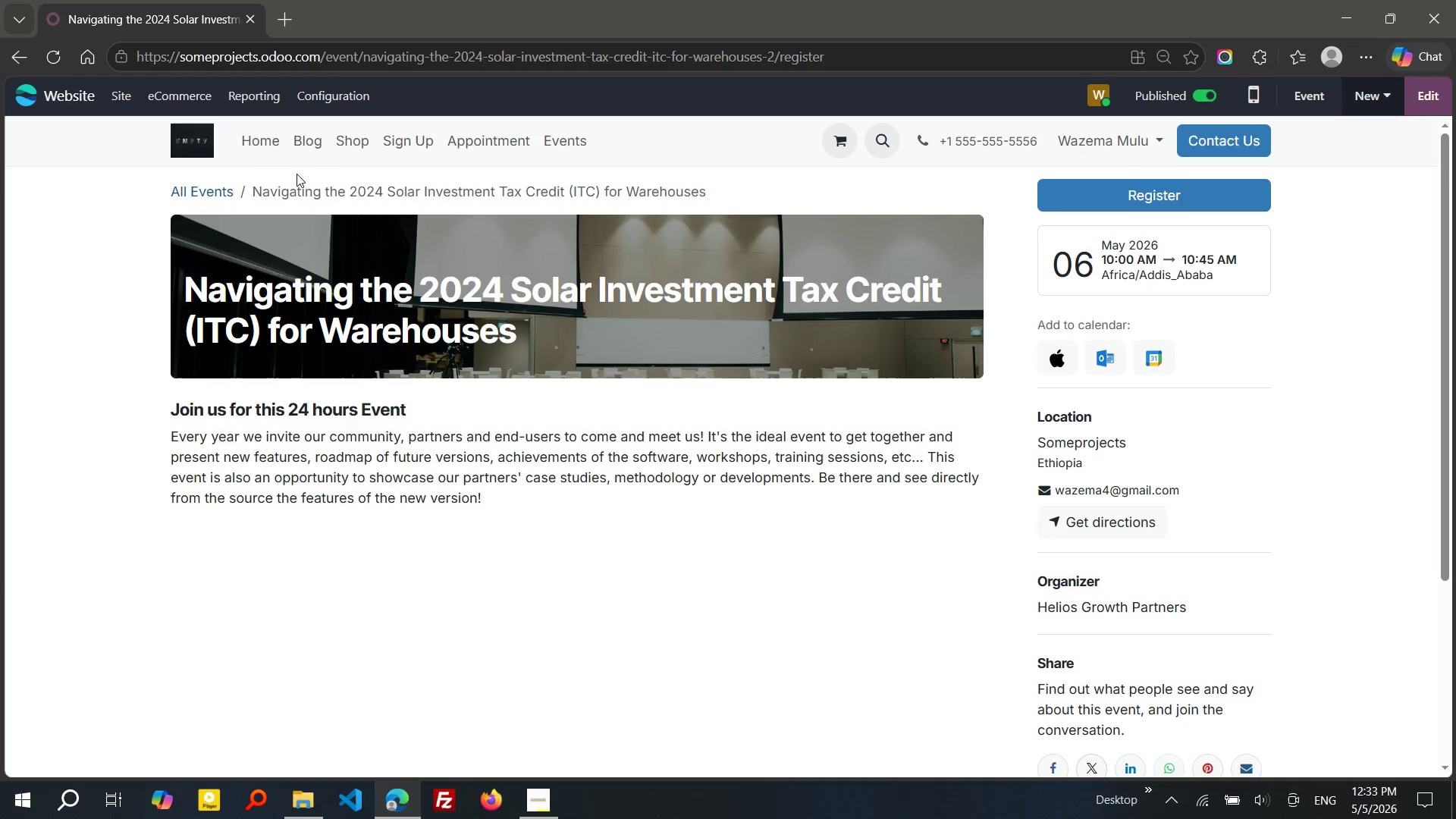 
wait(5.58)
 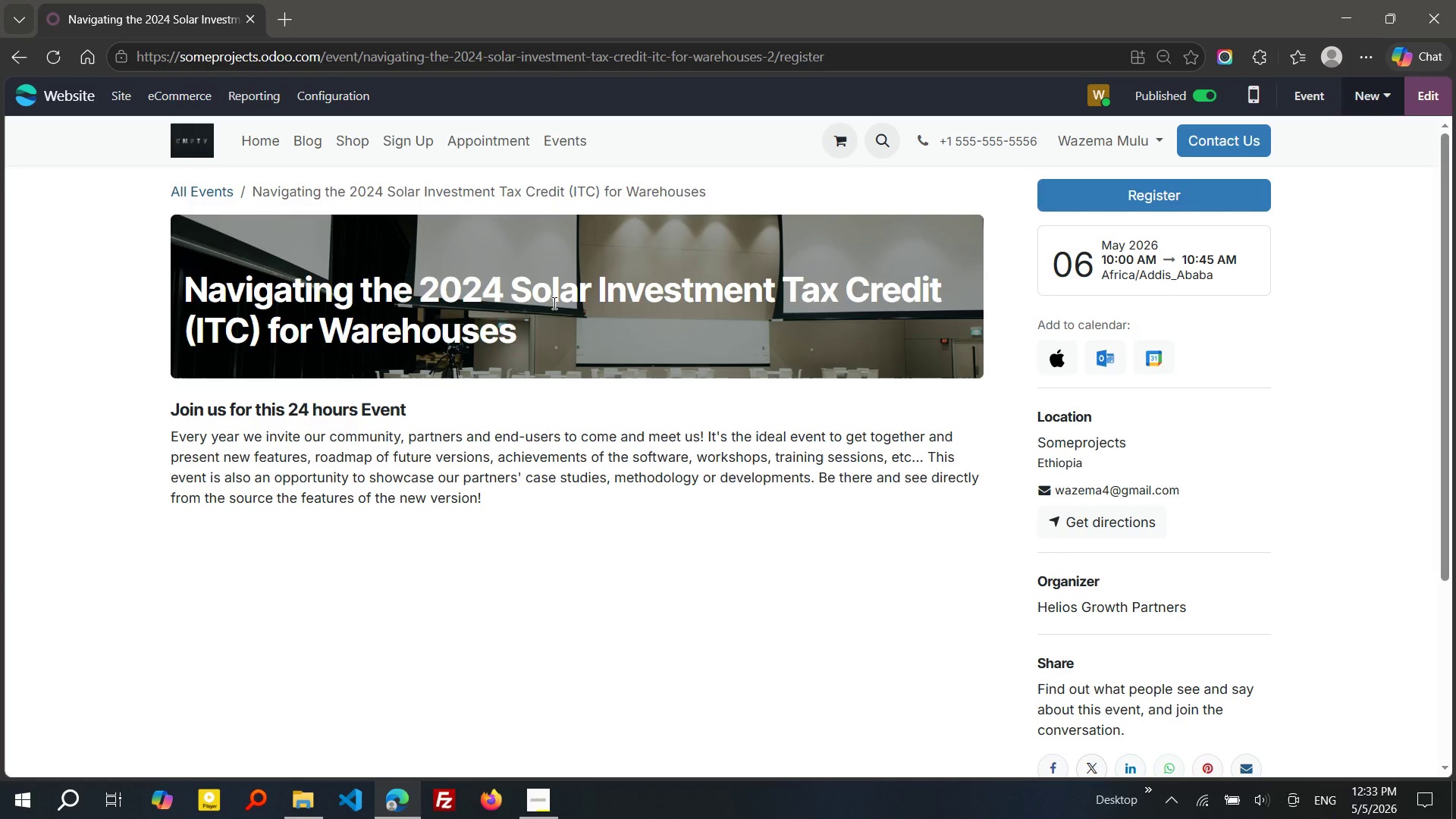 
left_click([41, 50])
 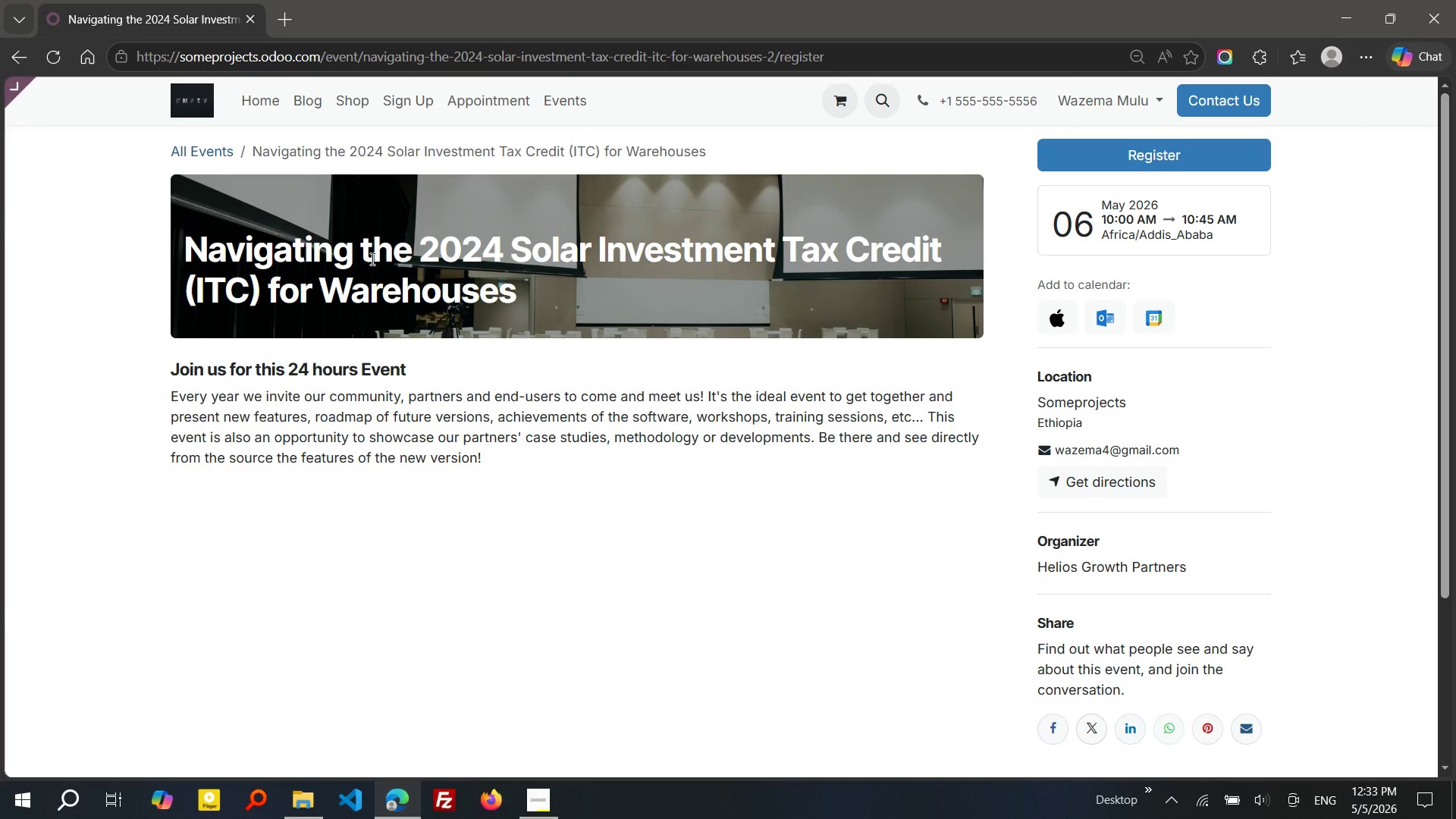 
wait(8.5)
 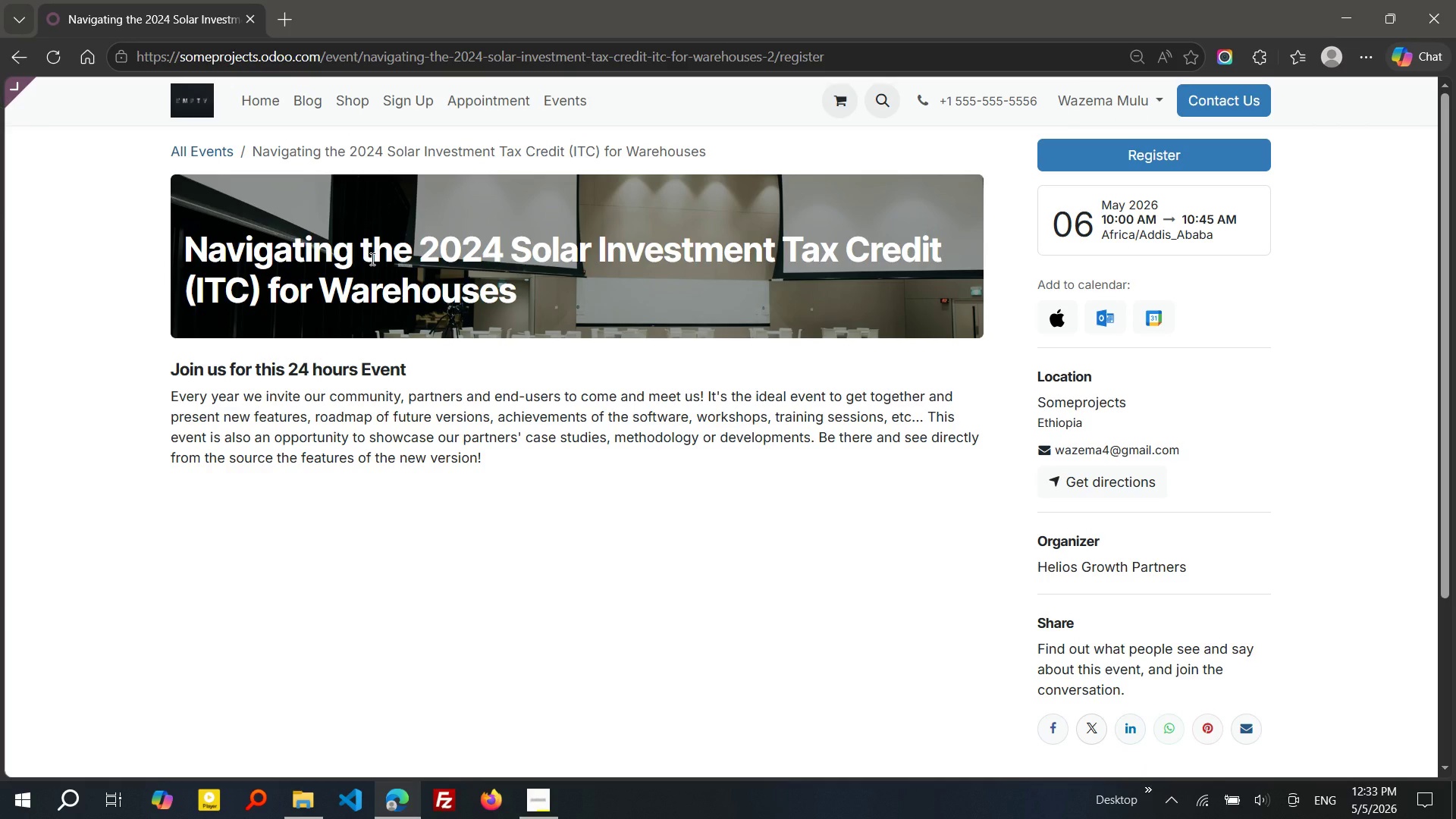 
left_click([113, 173])
 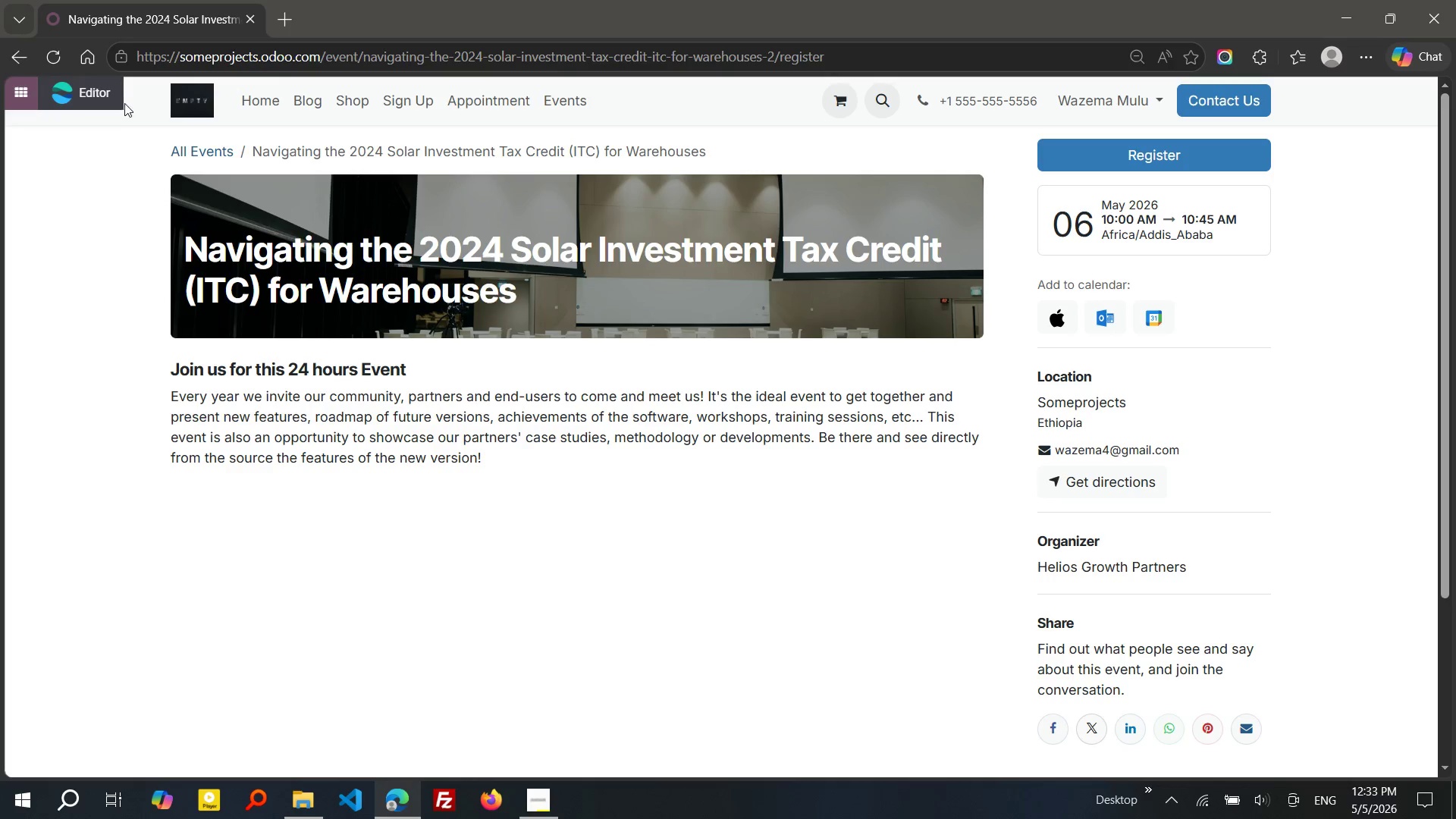 
mouse_move([17, 88])
 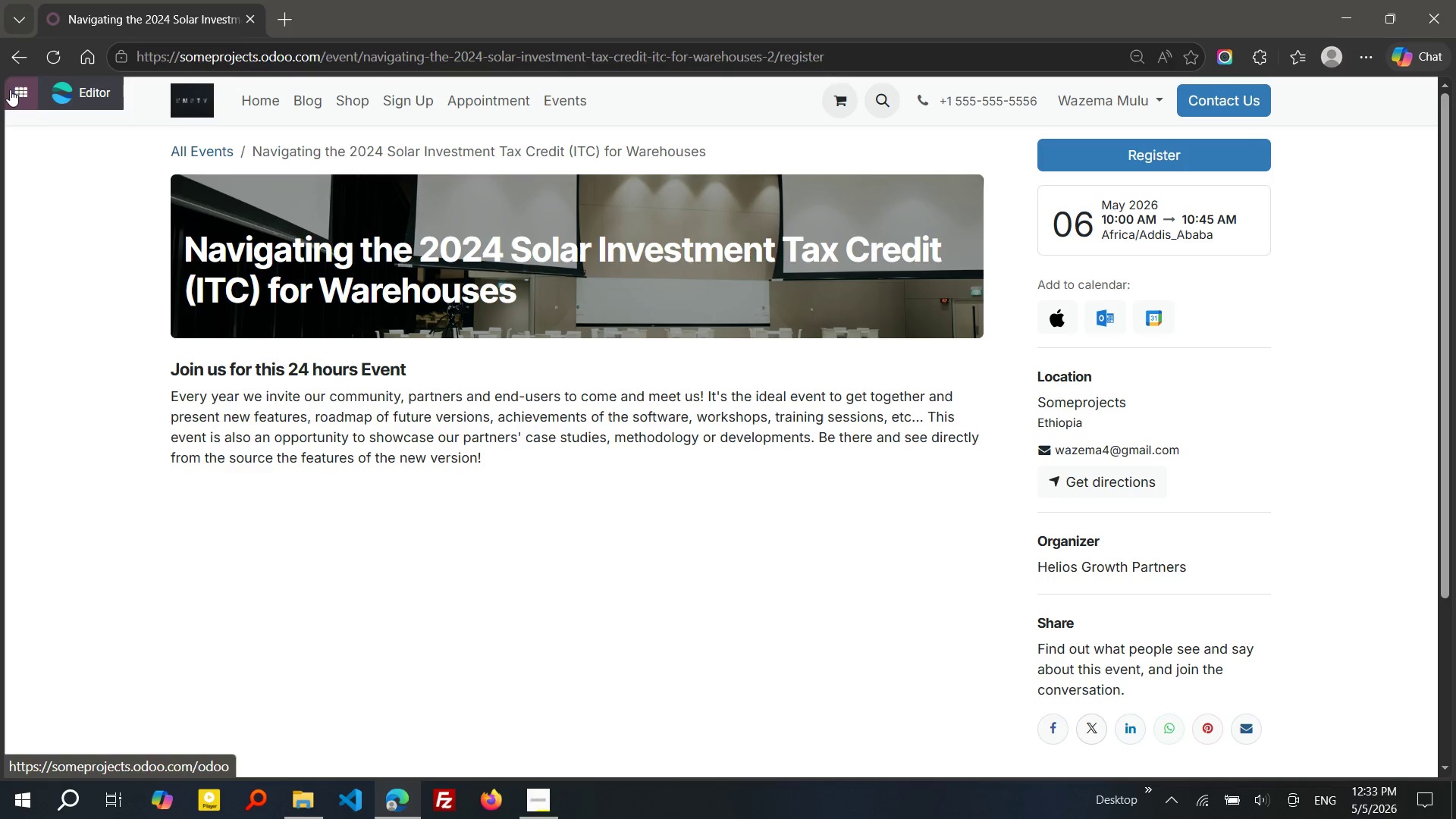 
left_click([10, 89])
 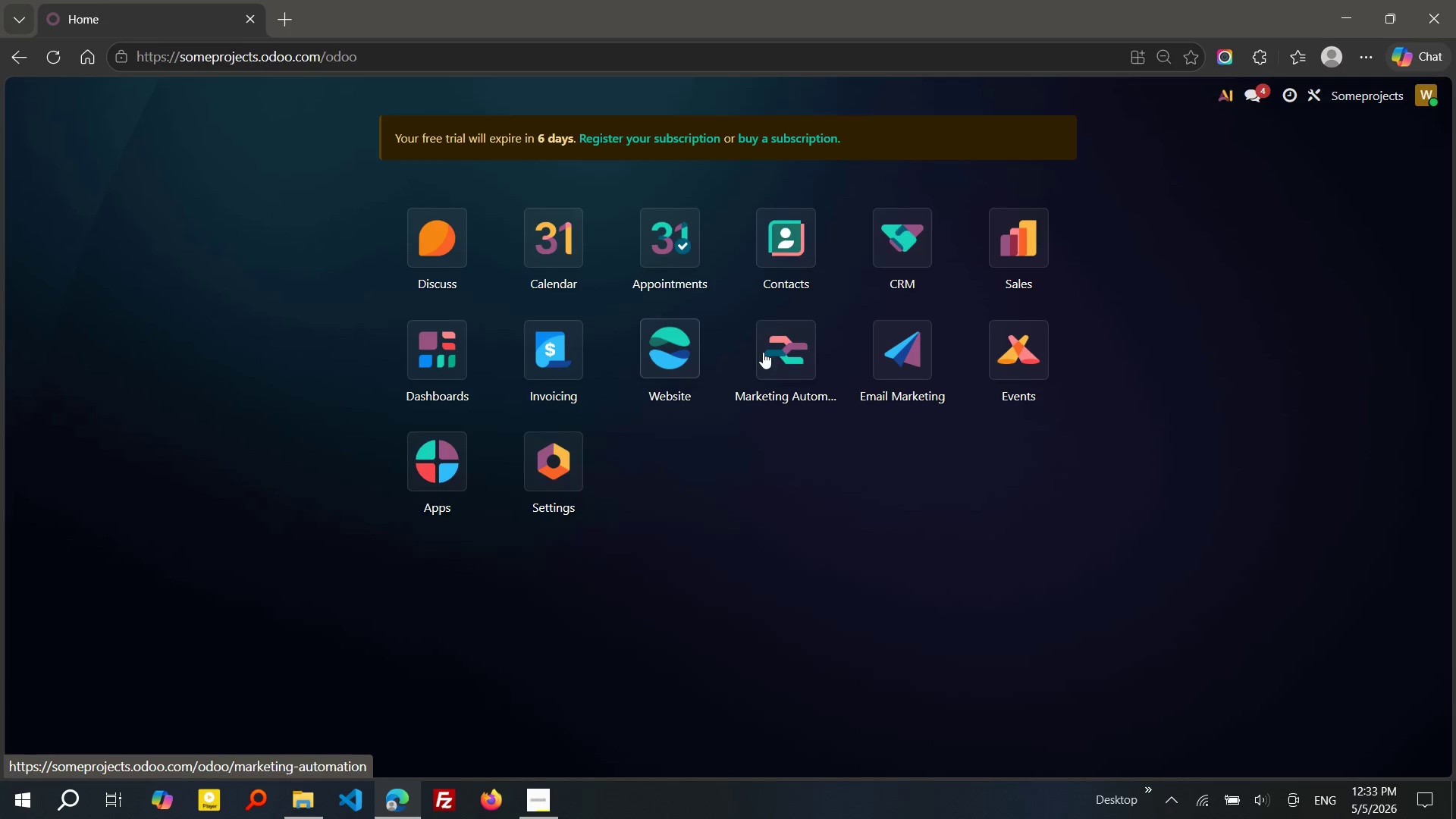 
wait(7.09)
 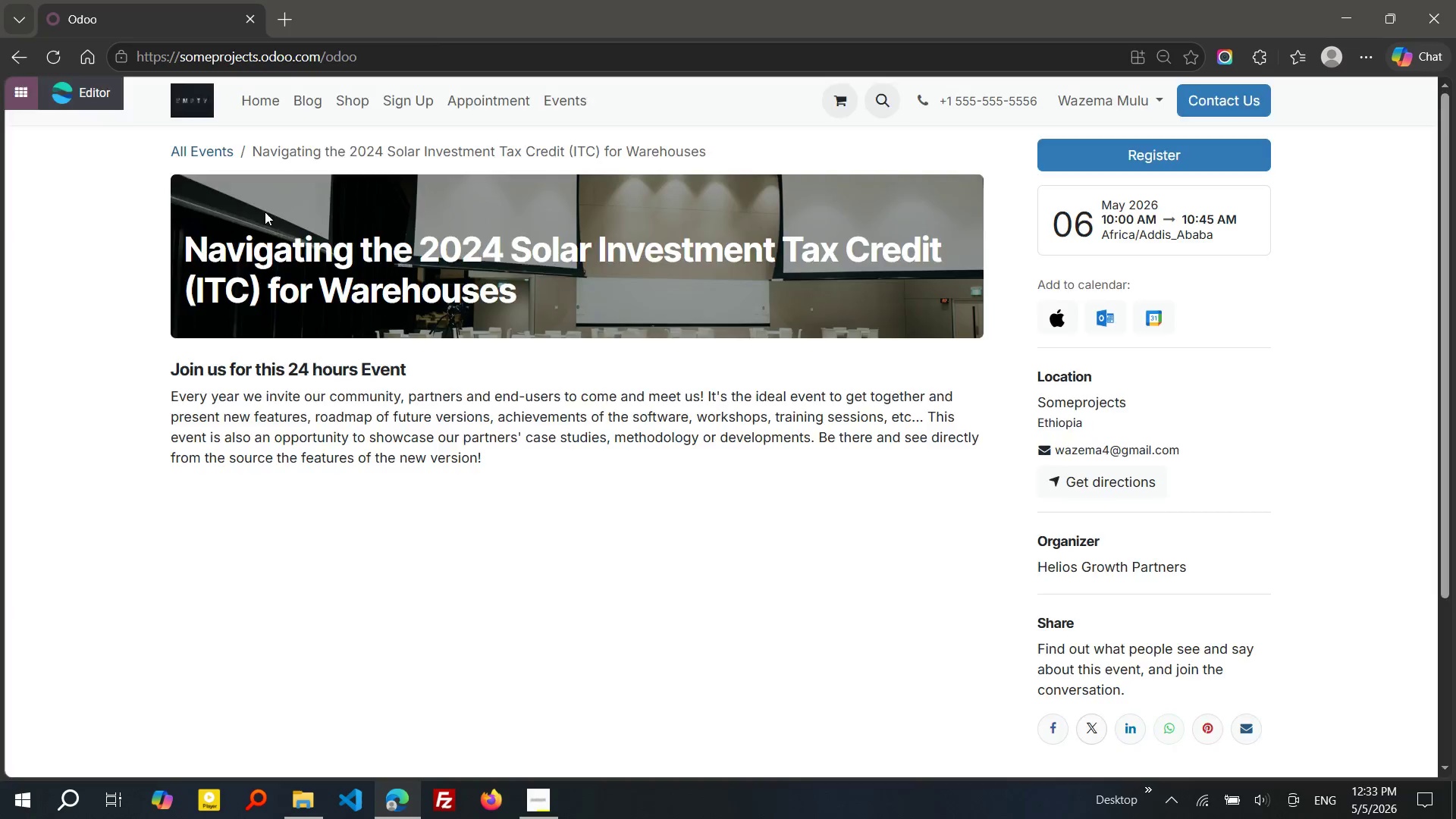 
left_click([893, 354])
 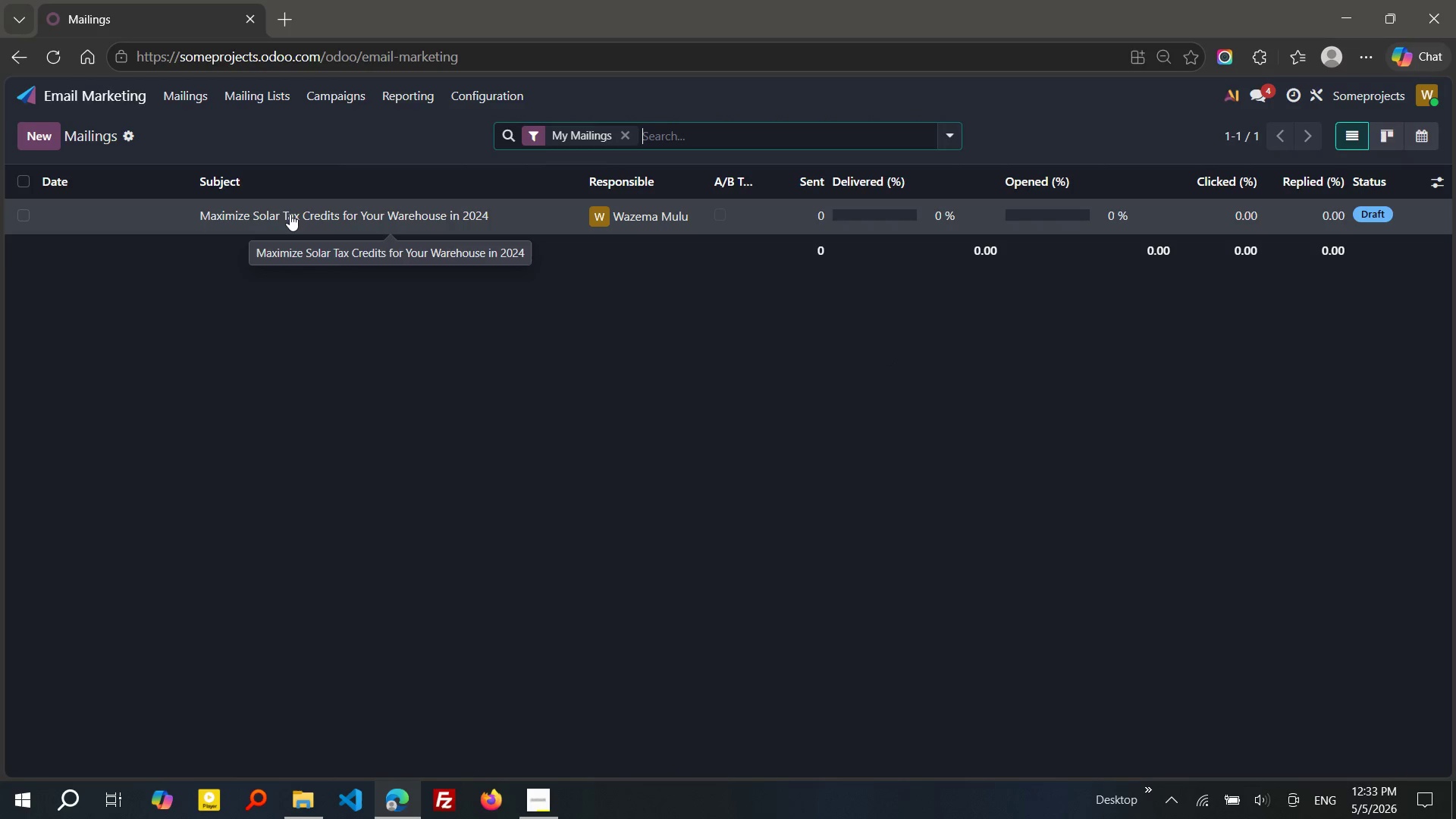 
wait(5.59)
 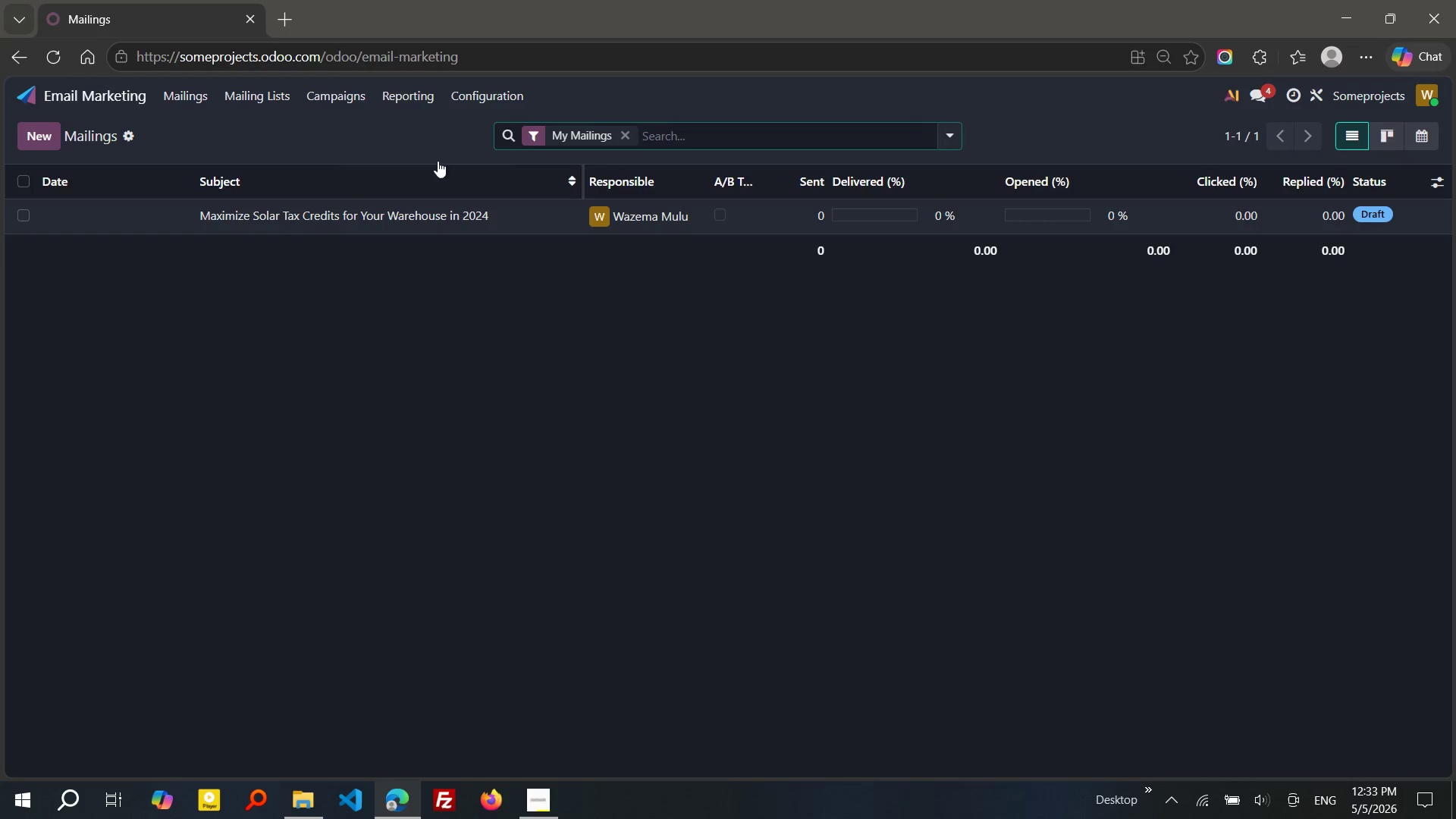 
left_click([290, 214])
 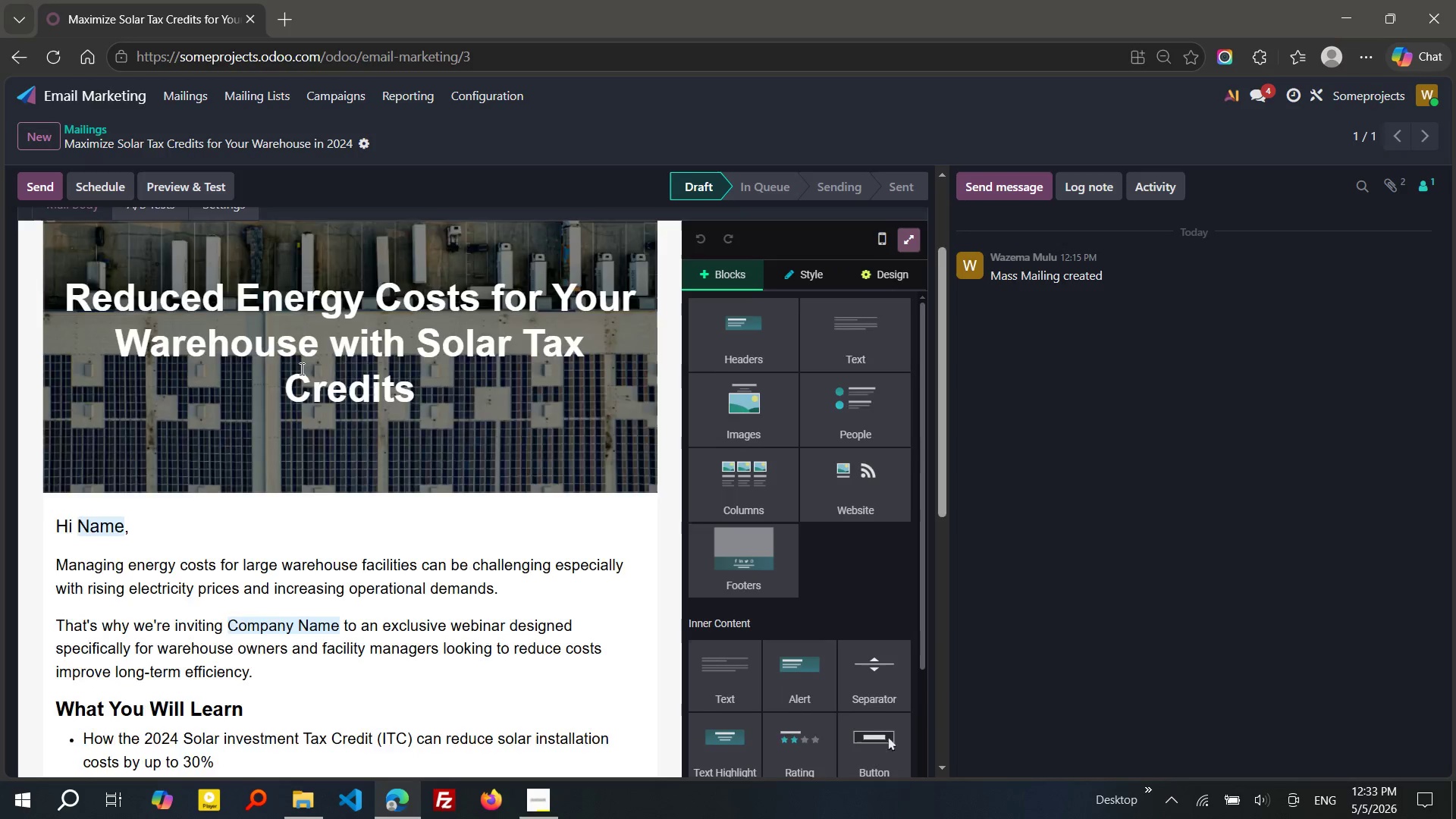 
wait(9.62)
 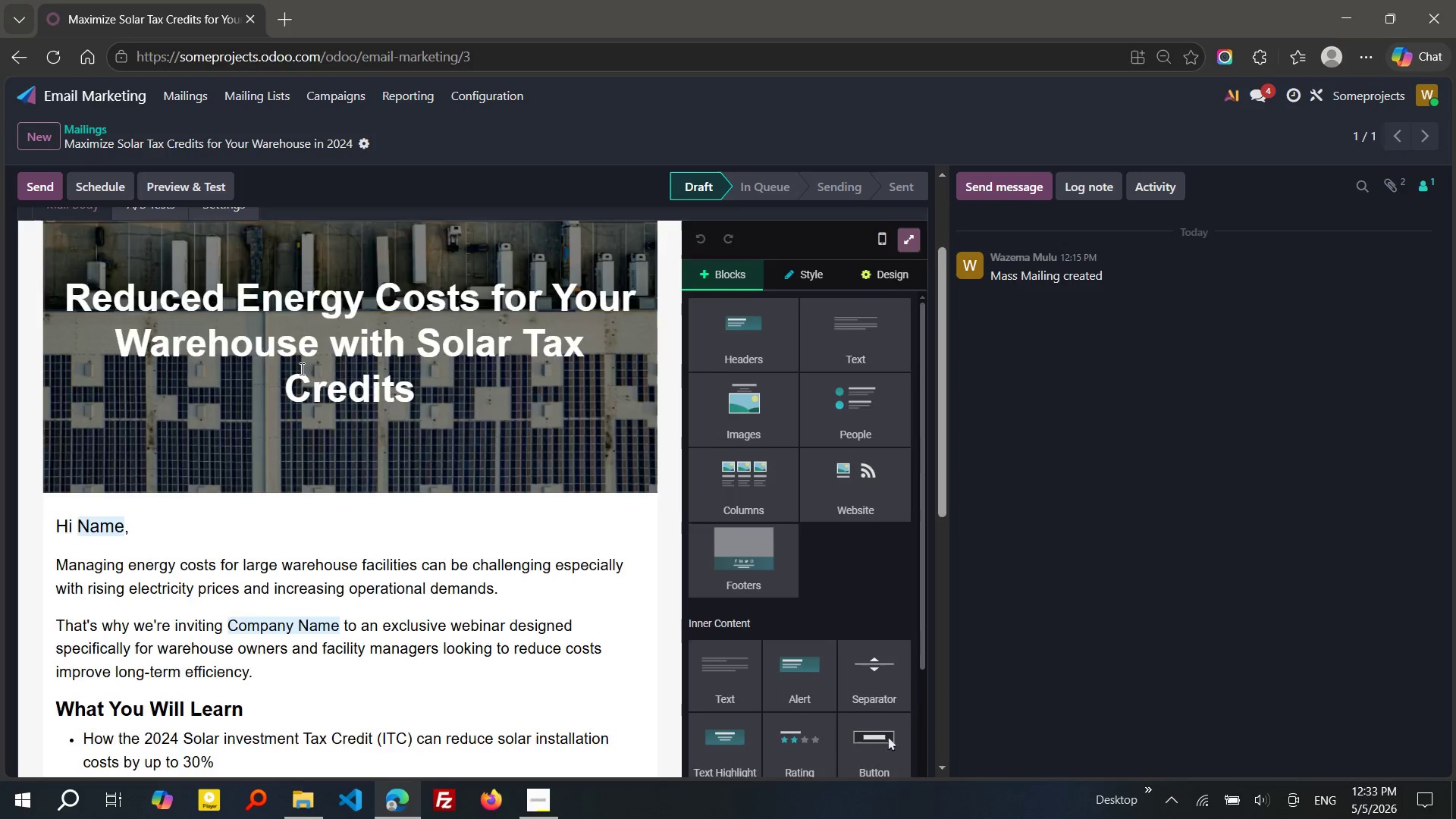 
left_click([393, 516])
 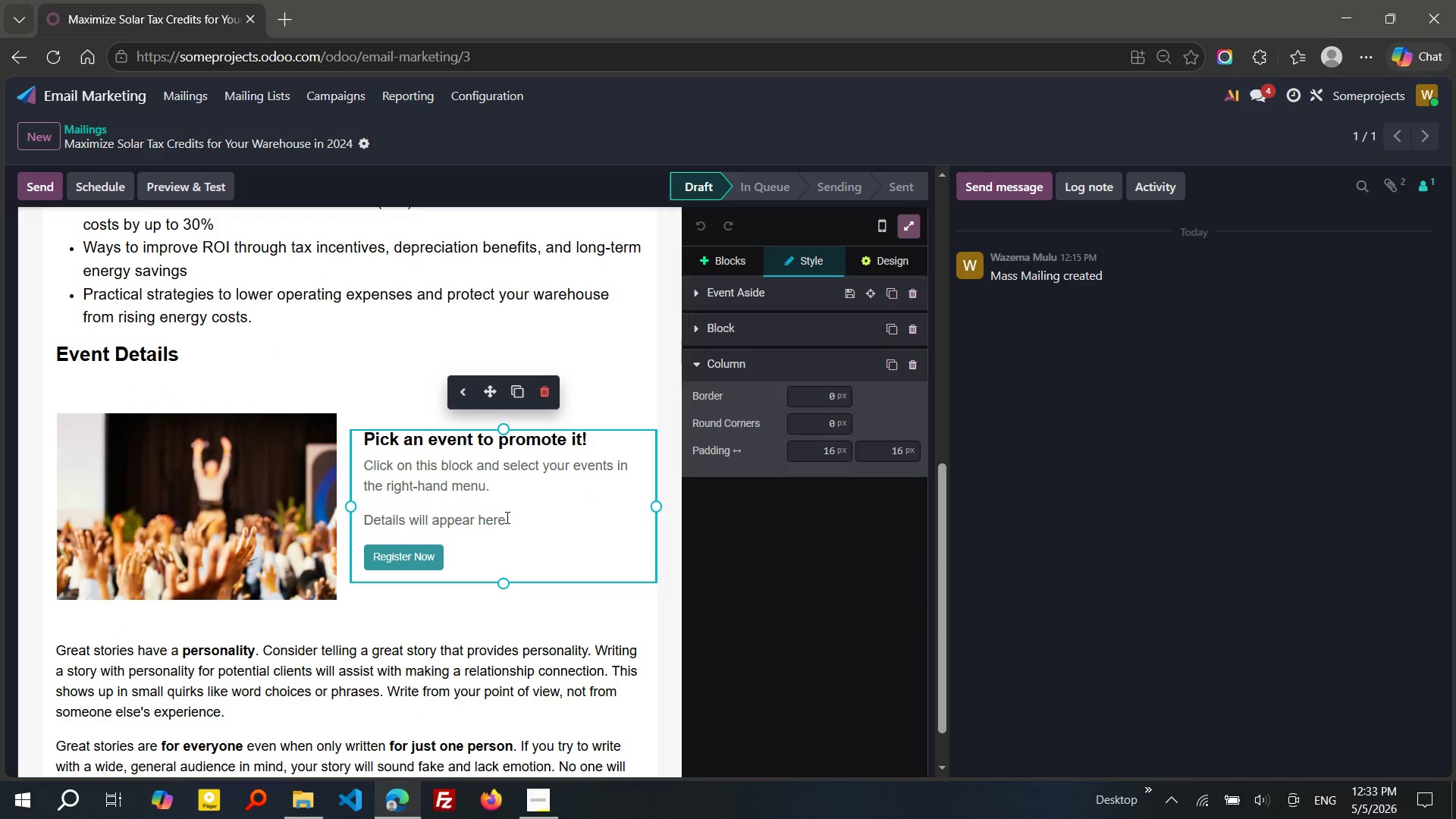 
left_click_drag(start_coordinate=[508, 517], to_coordinate=[406, 515])
 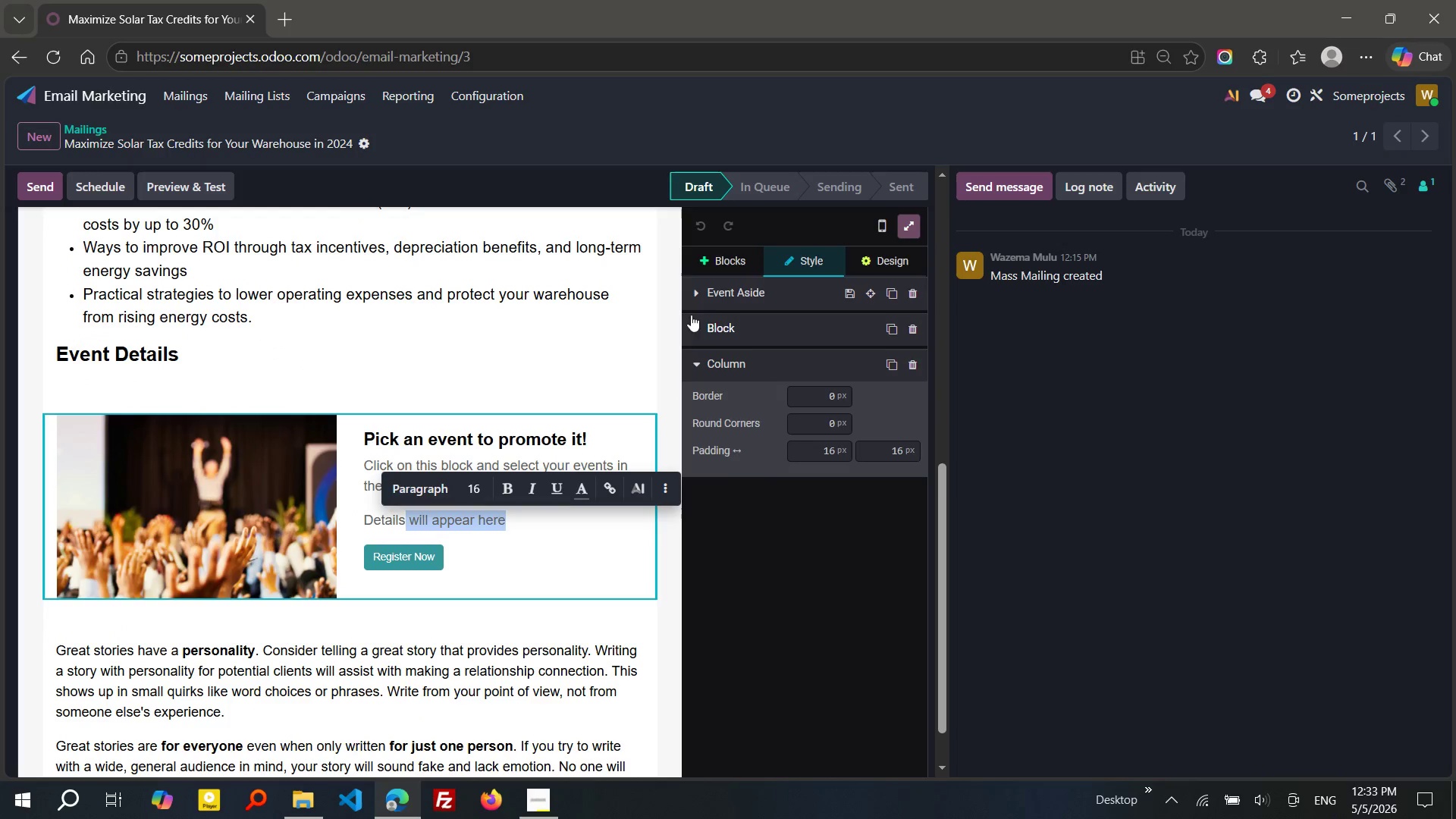 
left_click([696, 291])
 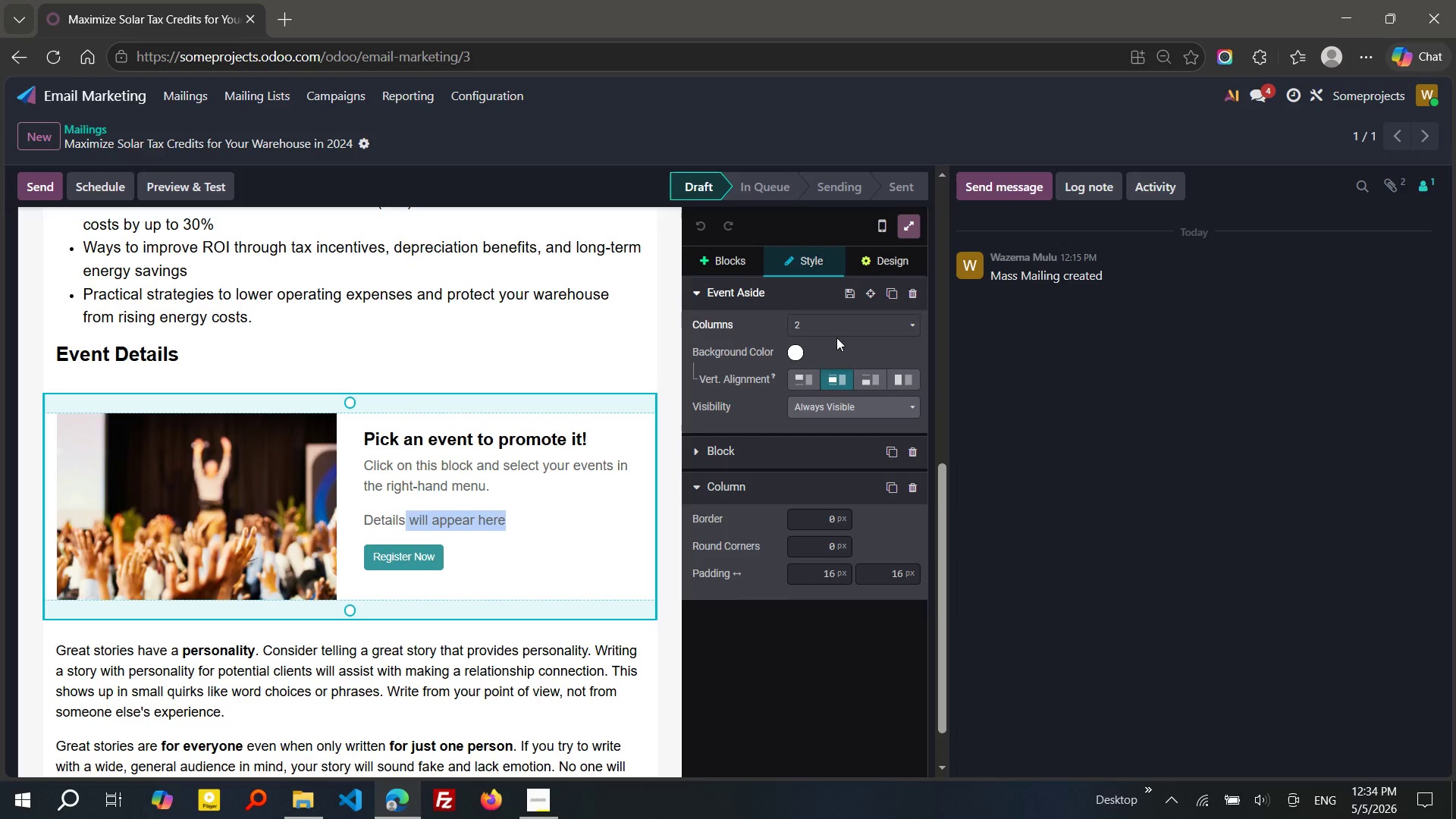 
left_click([698, 450])
 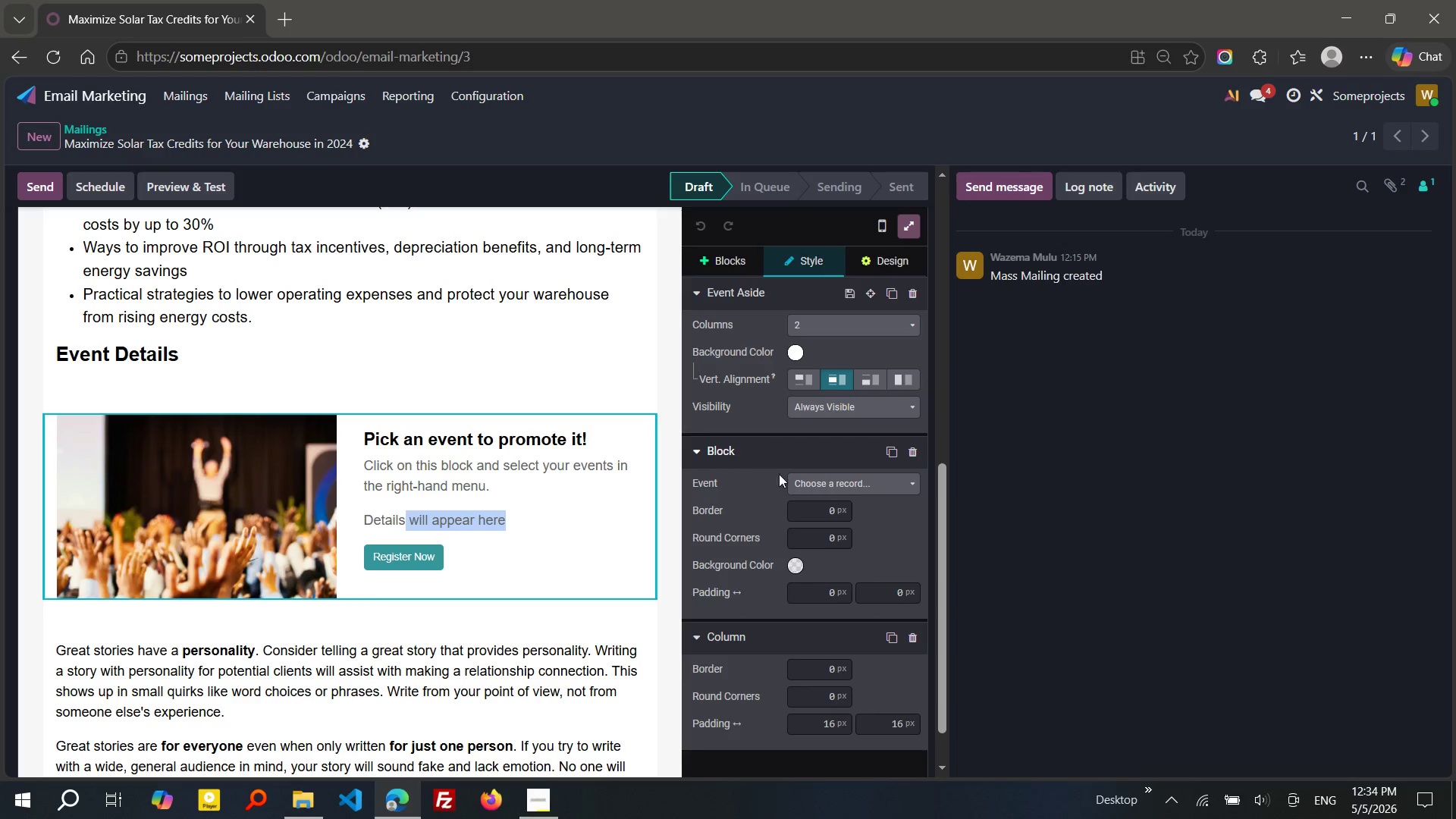 
left_click([816, 483])
 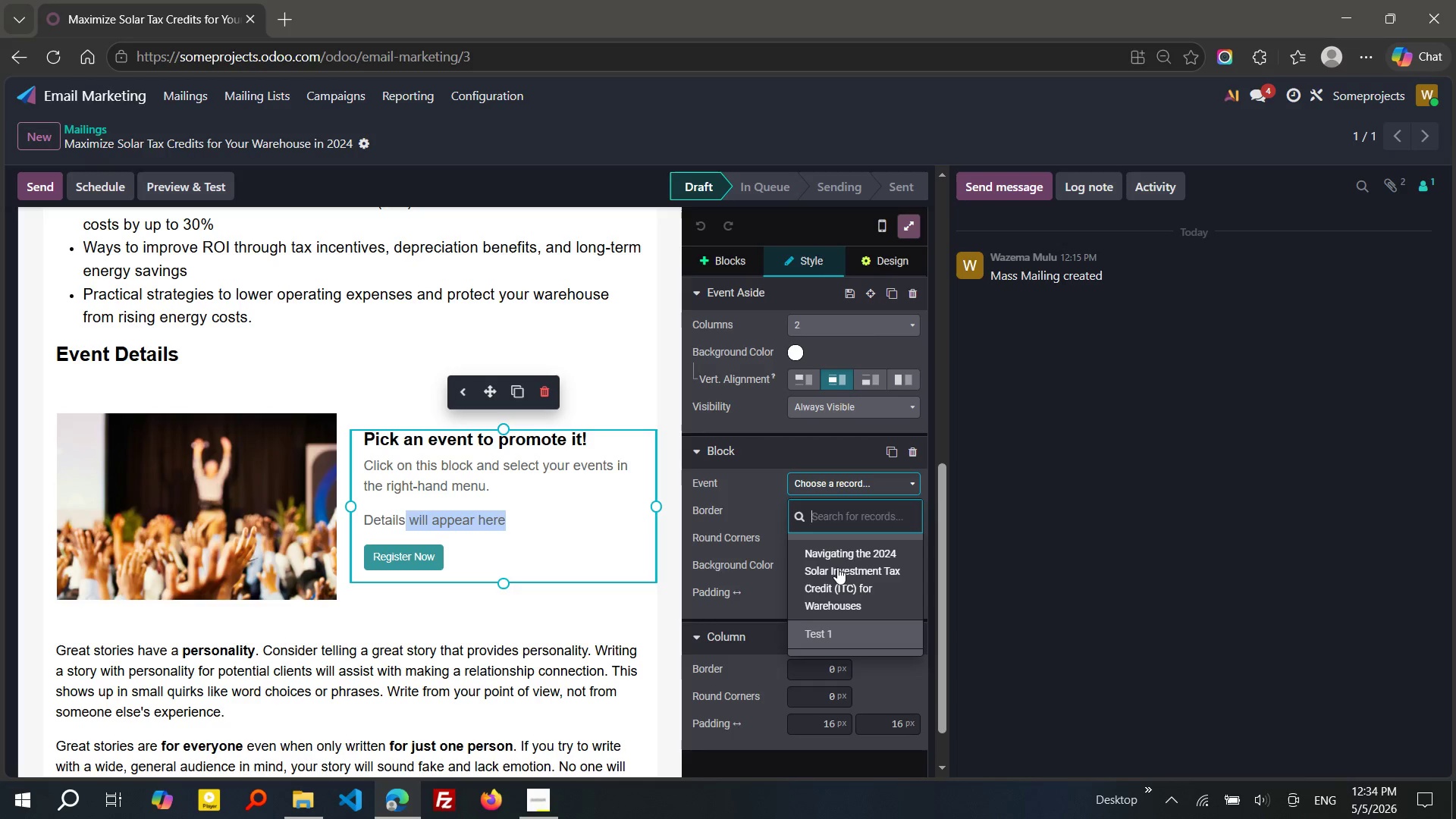 
wait(9.88)
 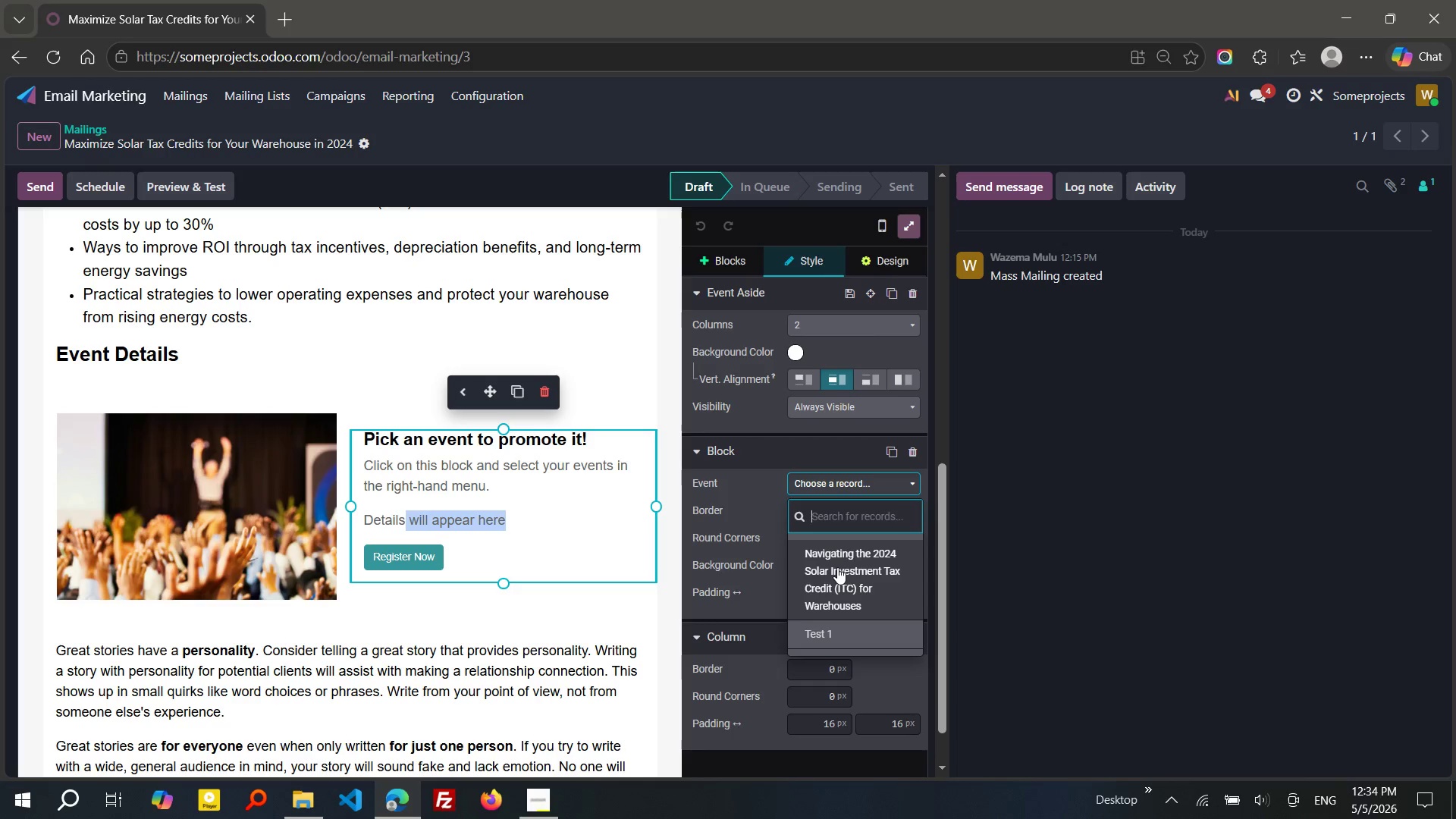 
left_click([839, 547])
 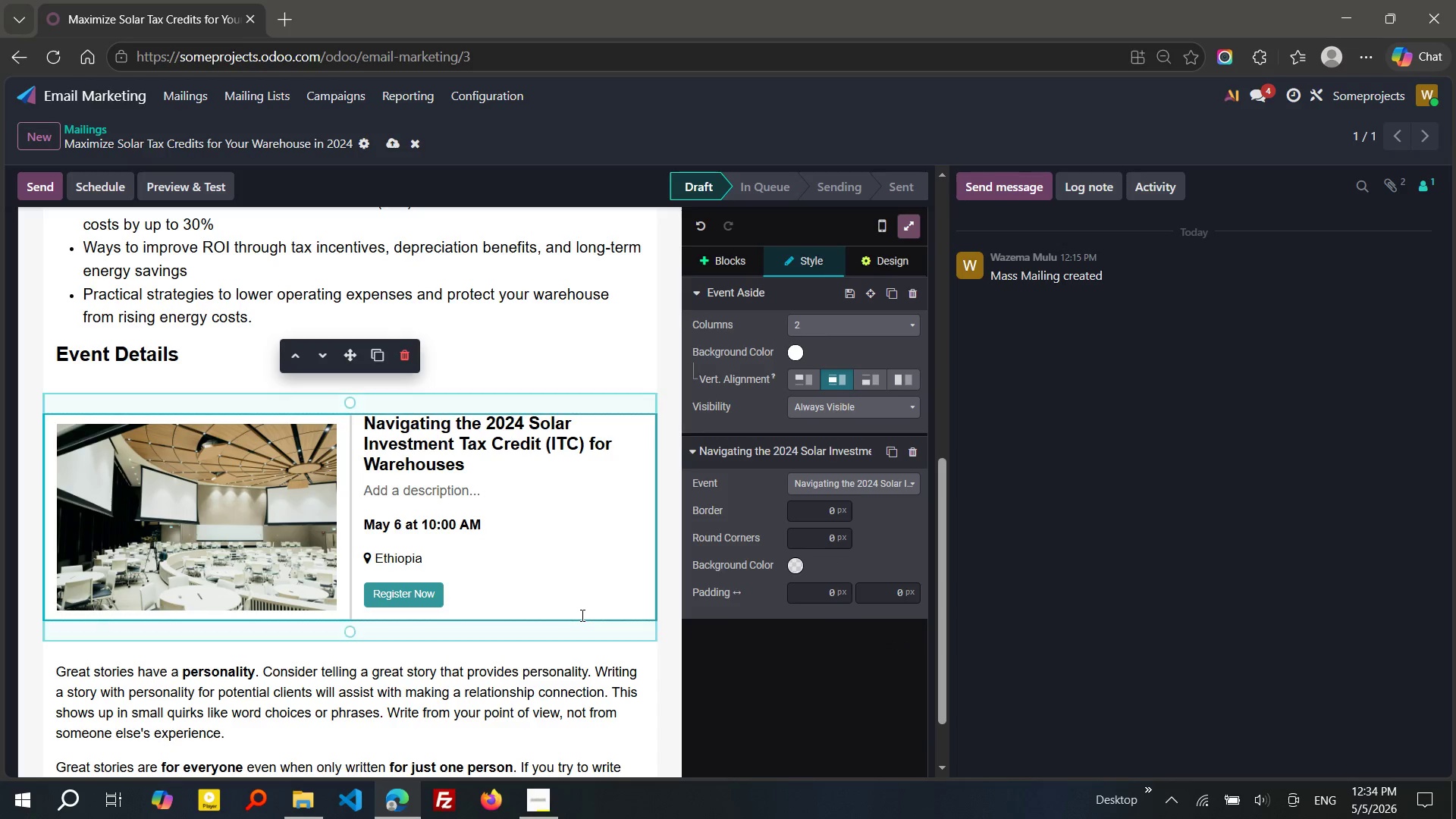 
wait(8.09)
 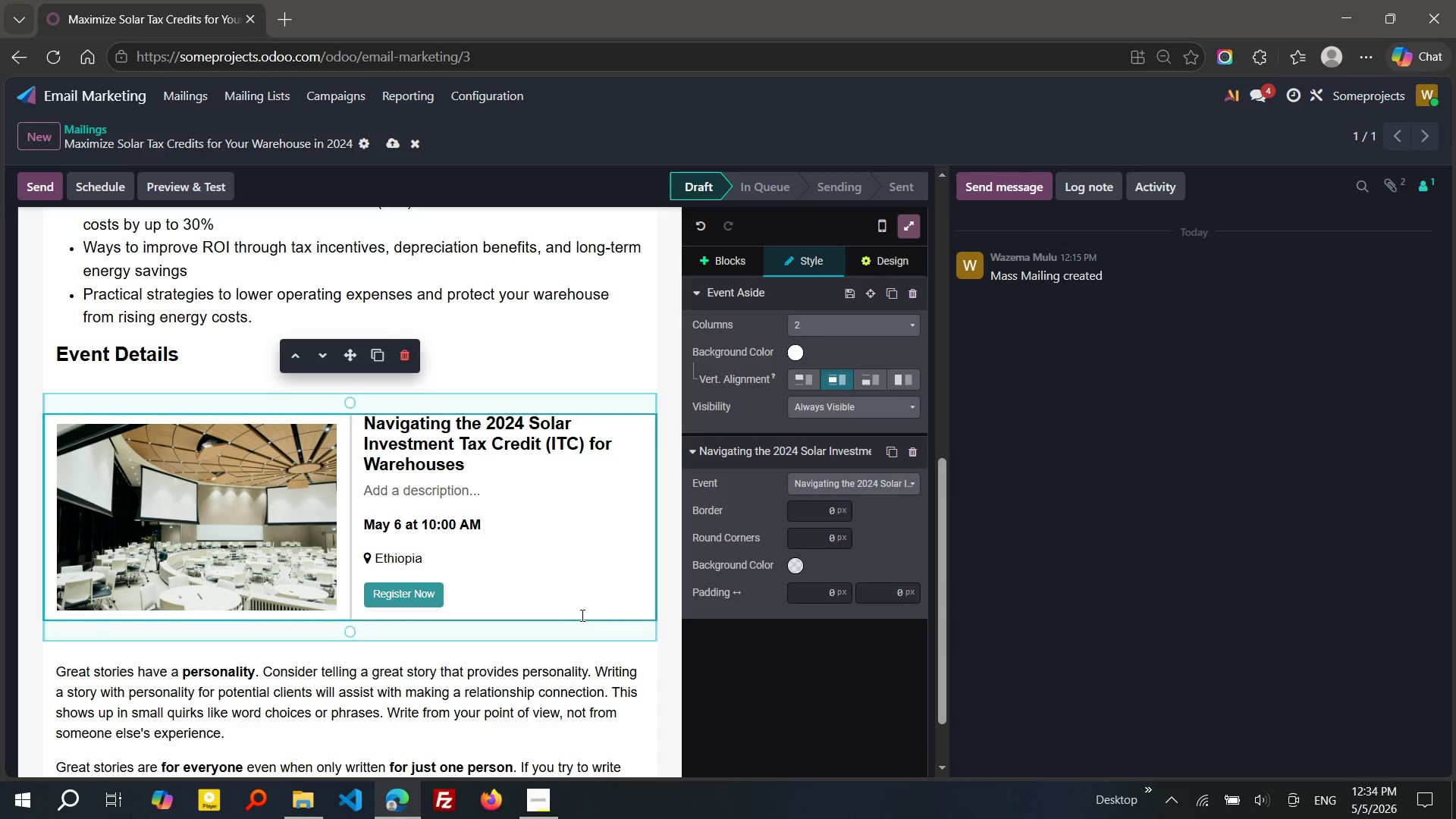 
left_click([836, 481])
 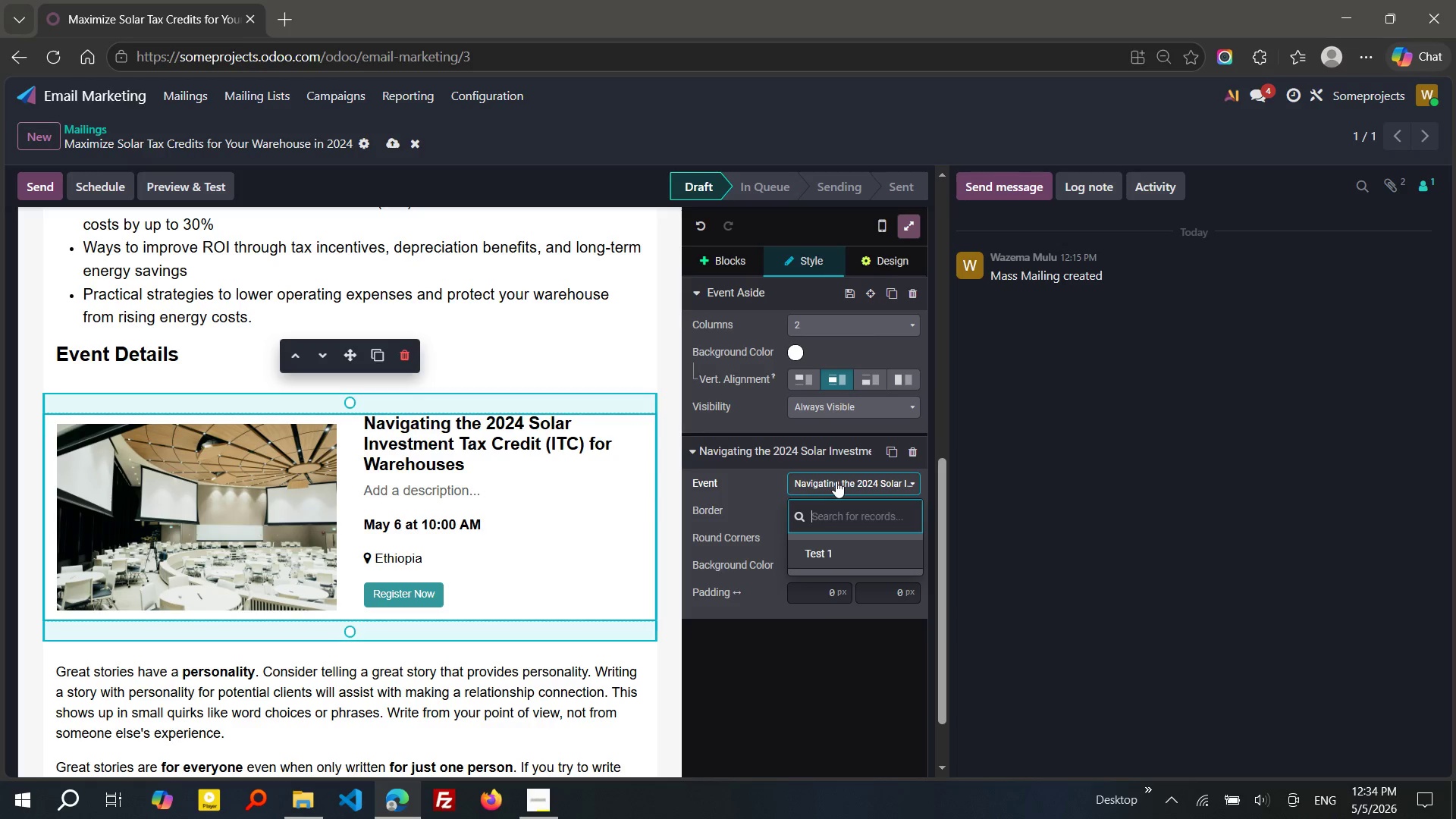 
left_click([836, 481])
 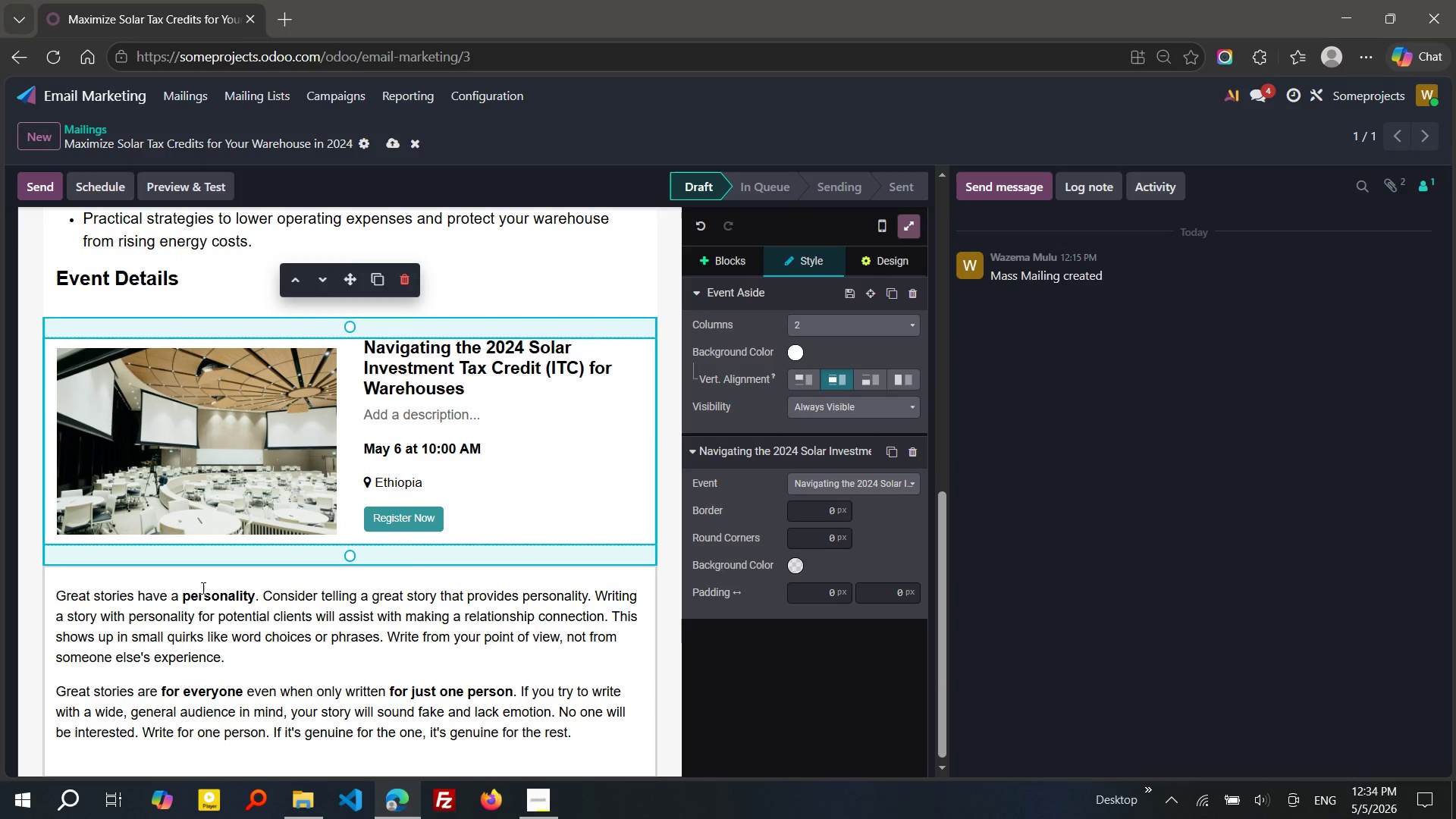 
wait(13.39)
 